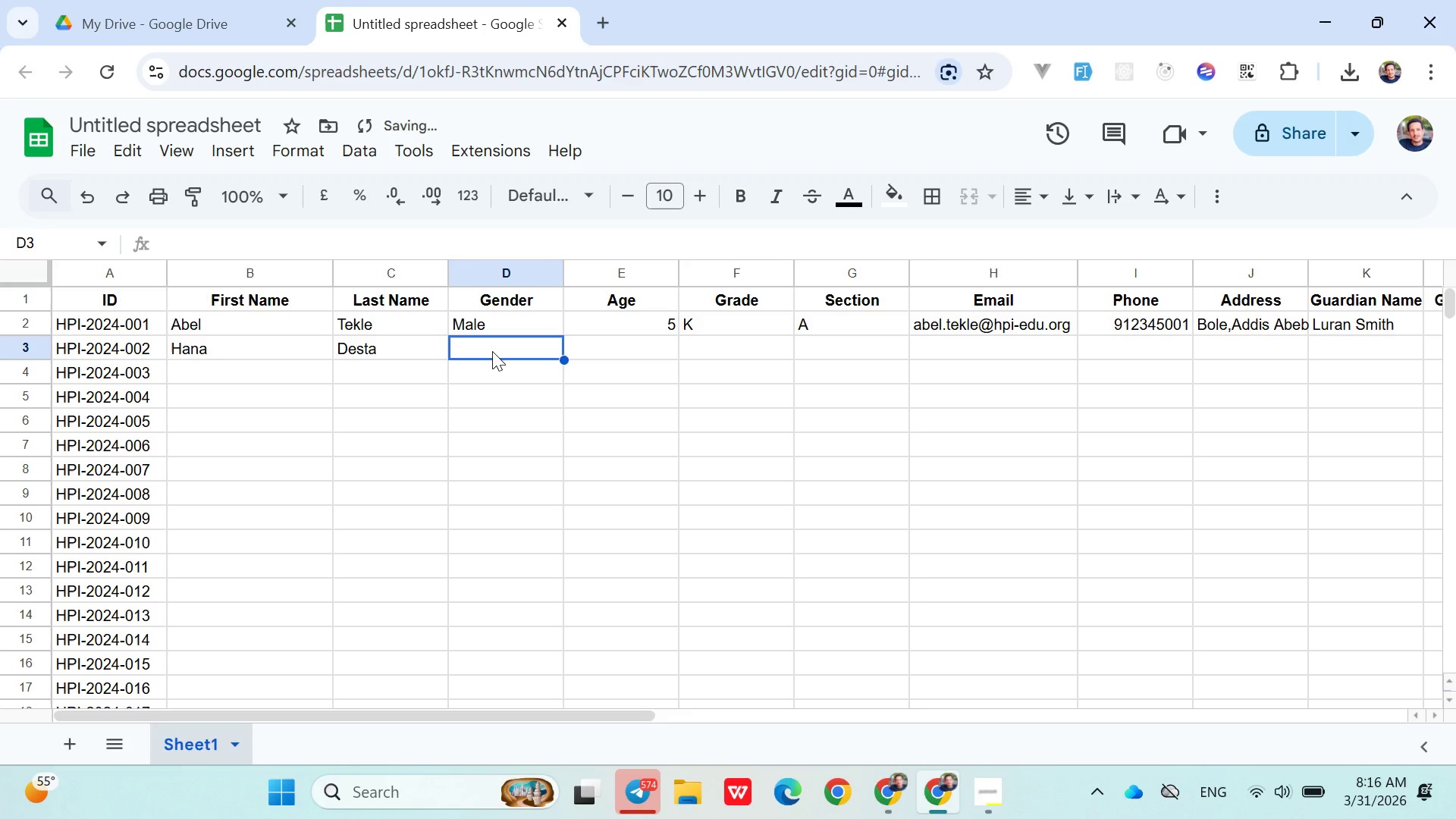 
type(d)
key(Backspace)
type(Desata)
 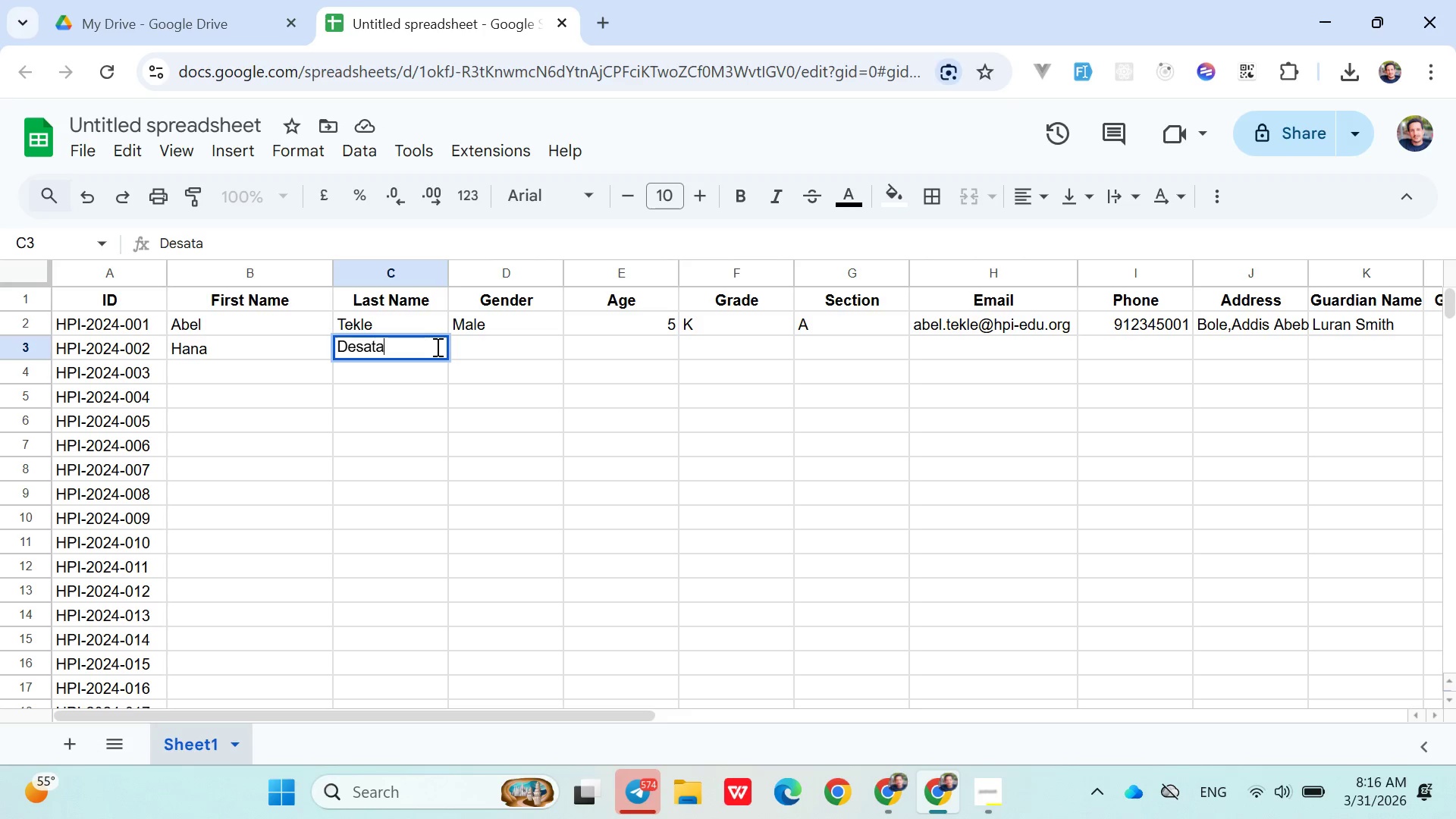 
key(Backspace)
key(Backspace)
key(Backspace)
type(ta)
 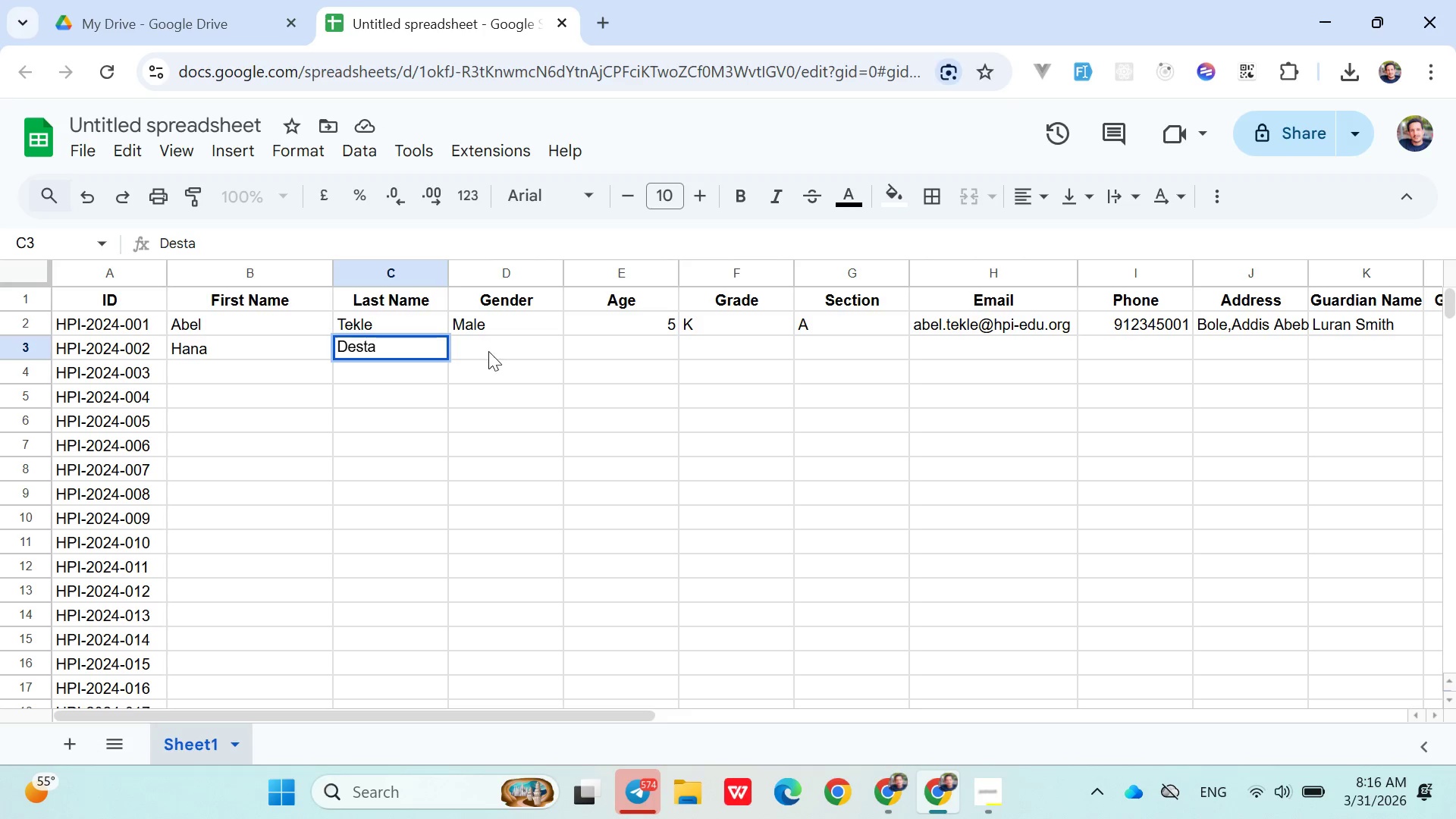 
left_click([492, 351])
 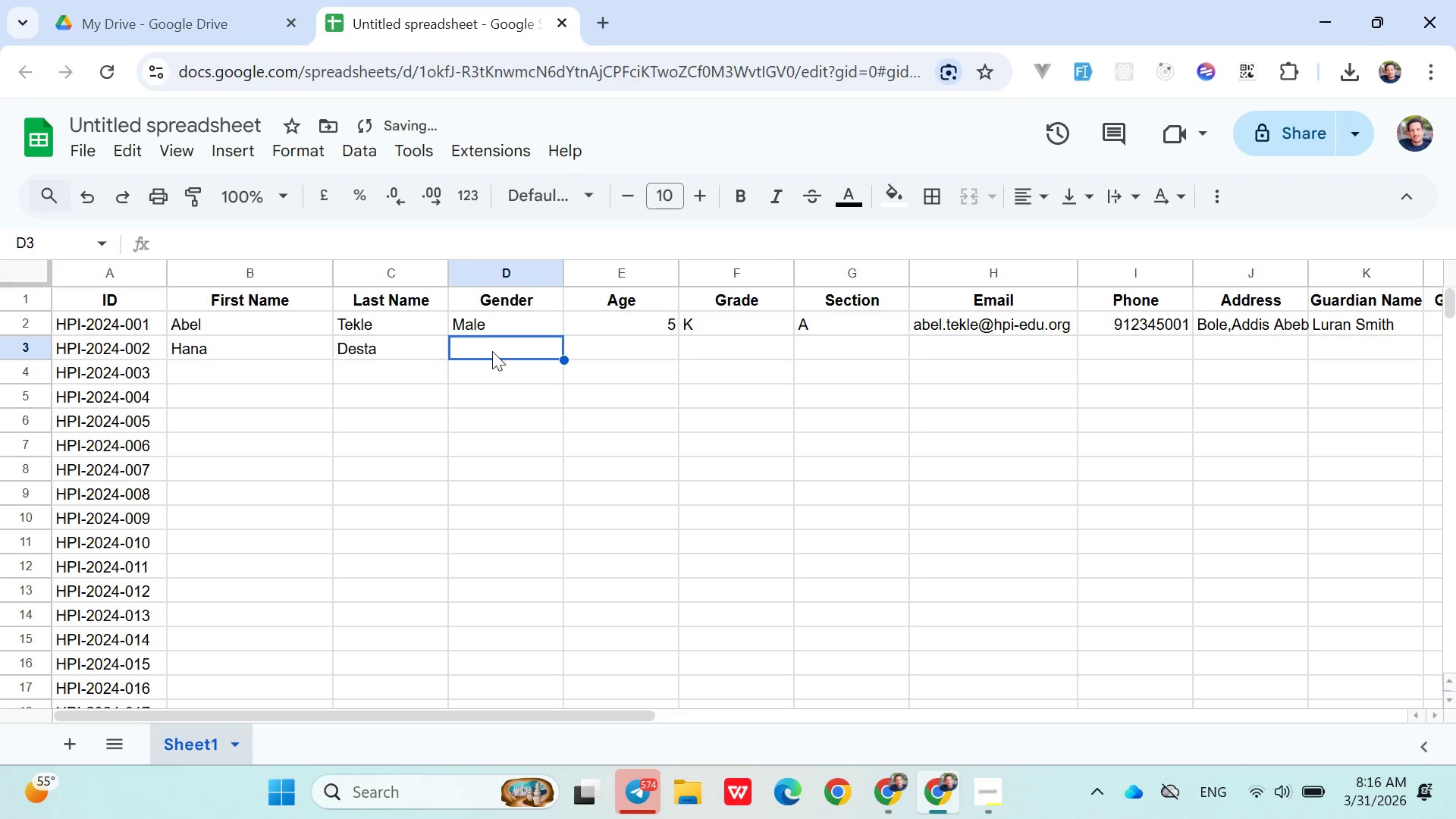 
type(Female)
 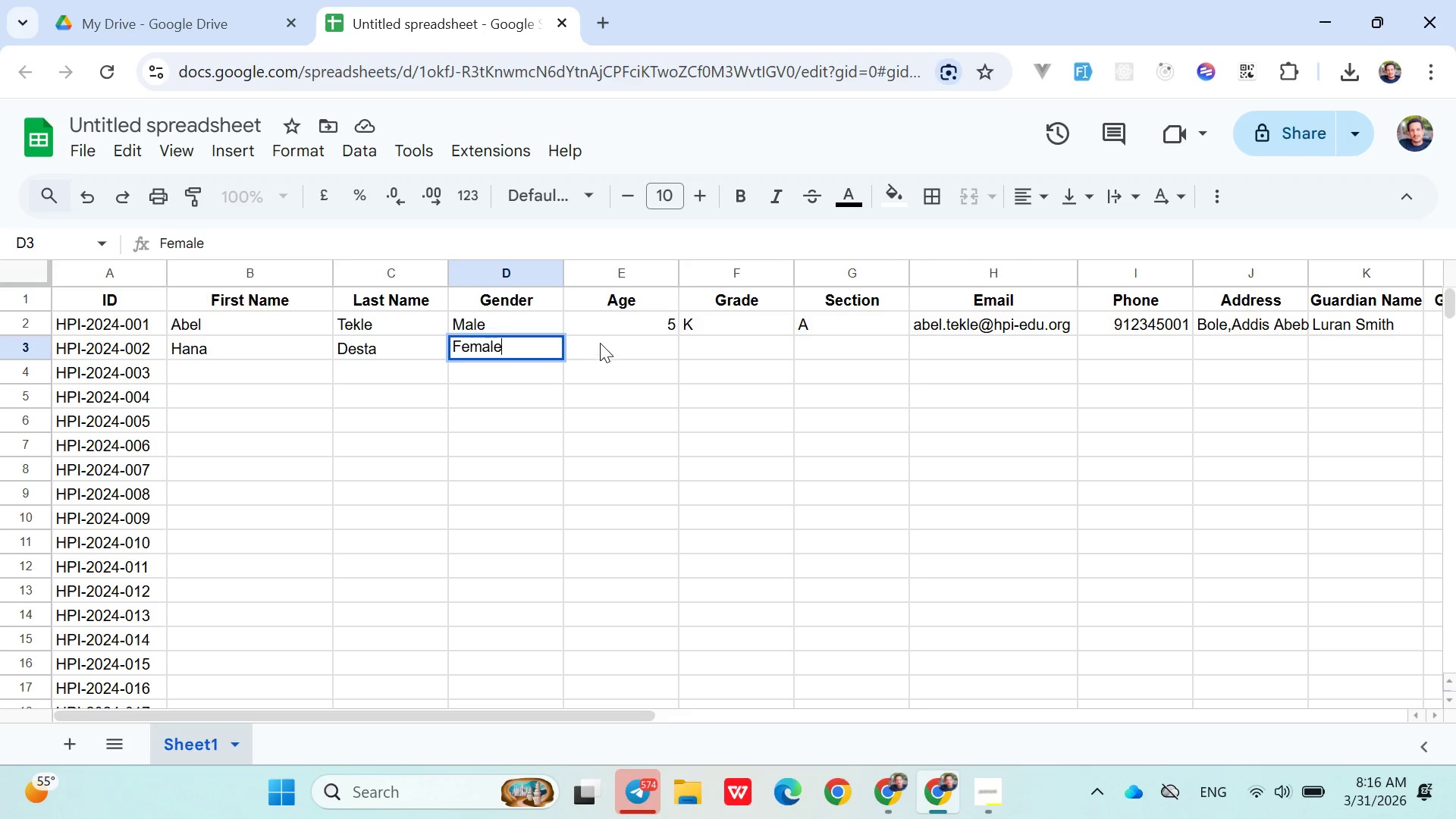 
left_click([609, 346])
 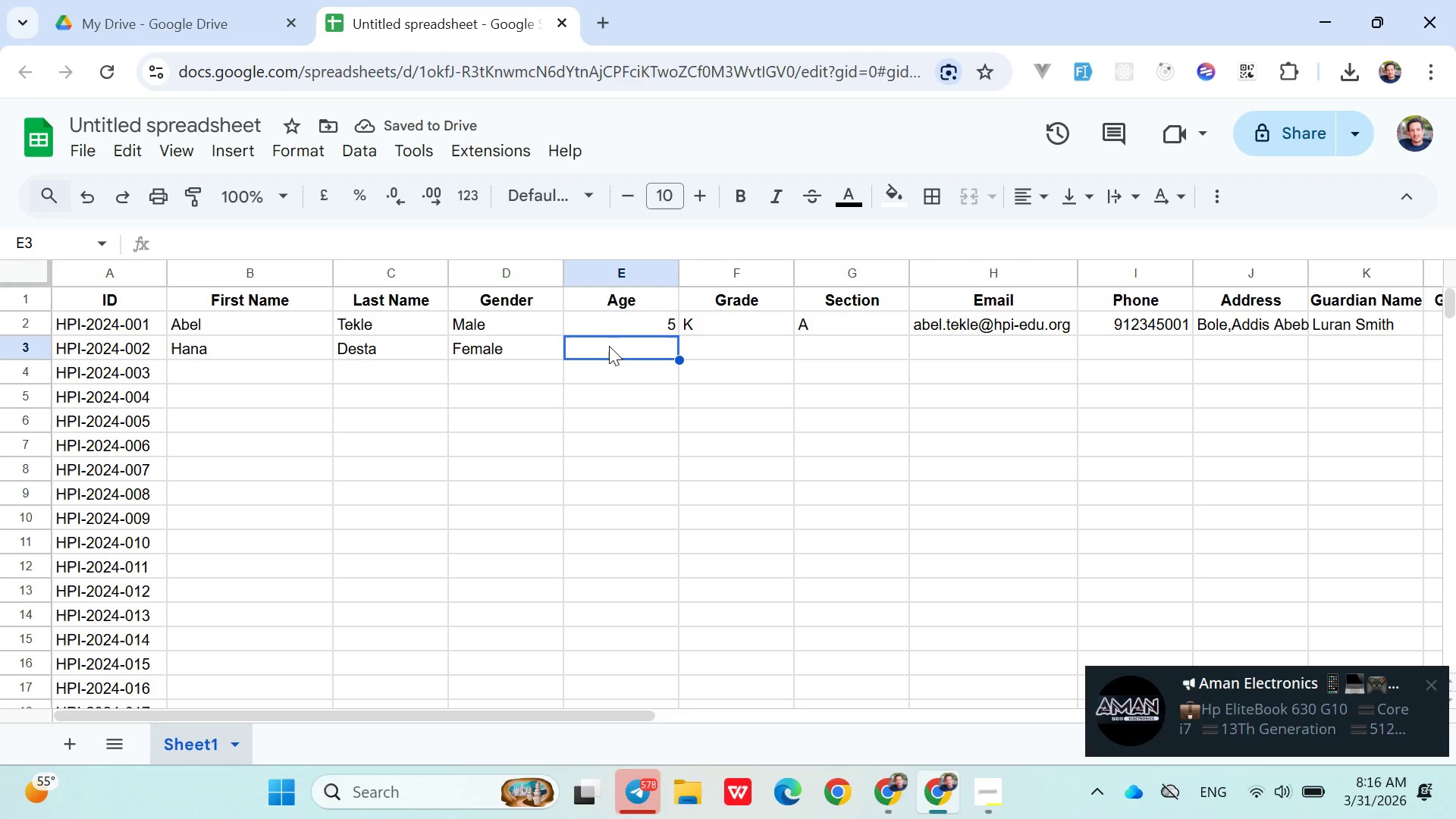 
key(6)
 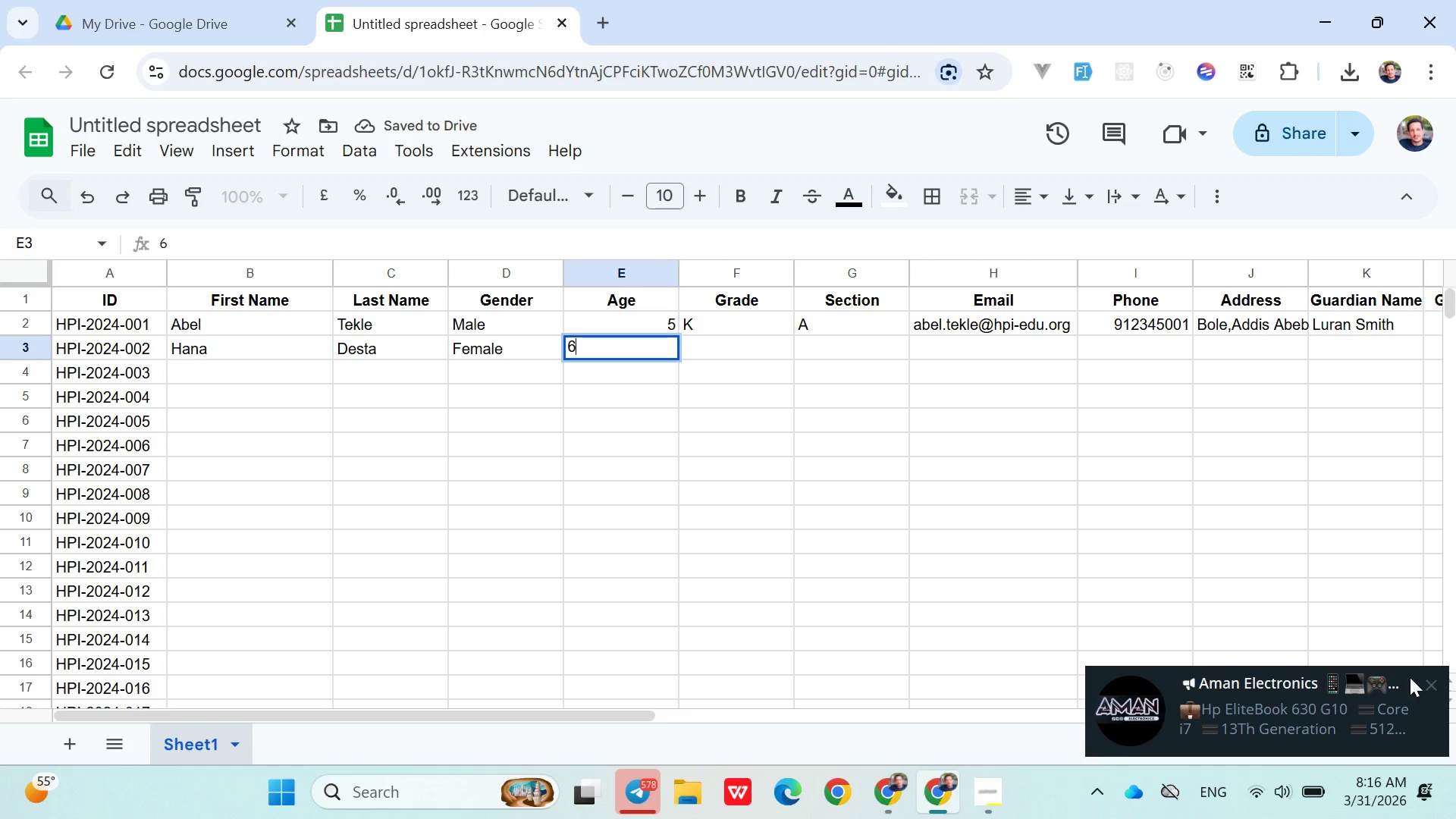 
left_click([1429, 682])
 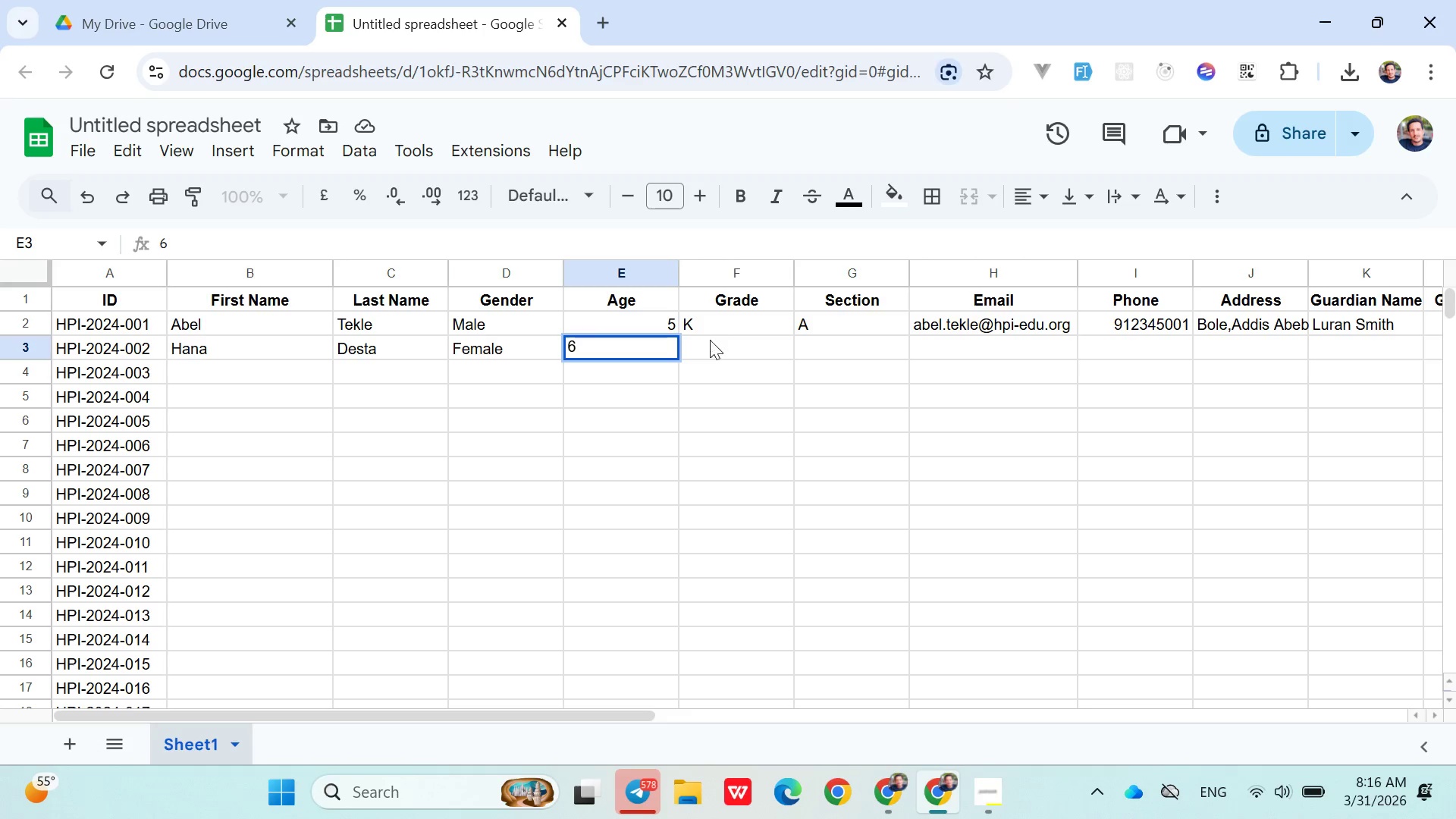 
left_click([710, 340])
 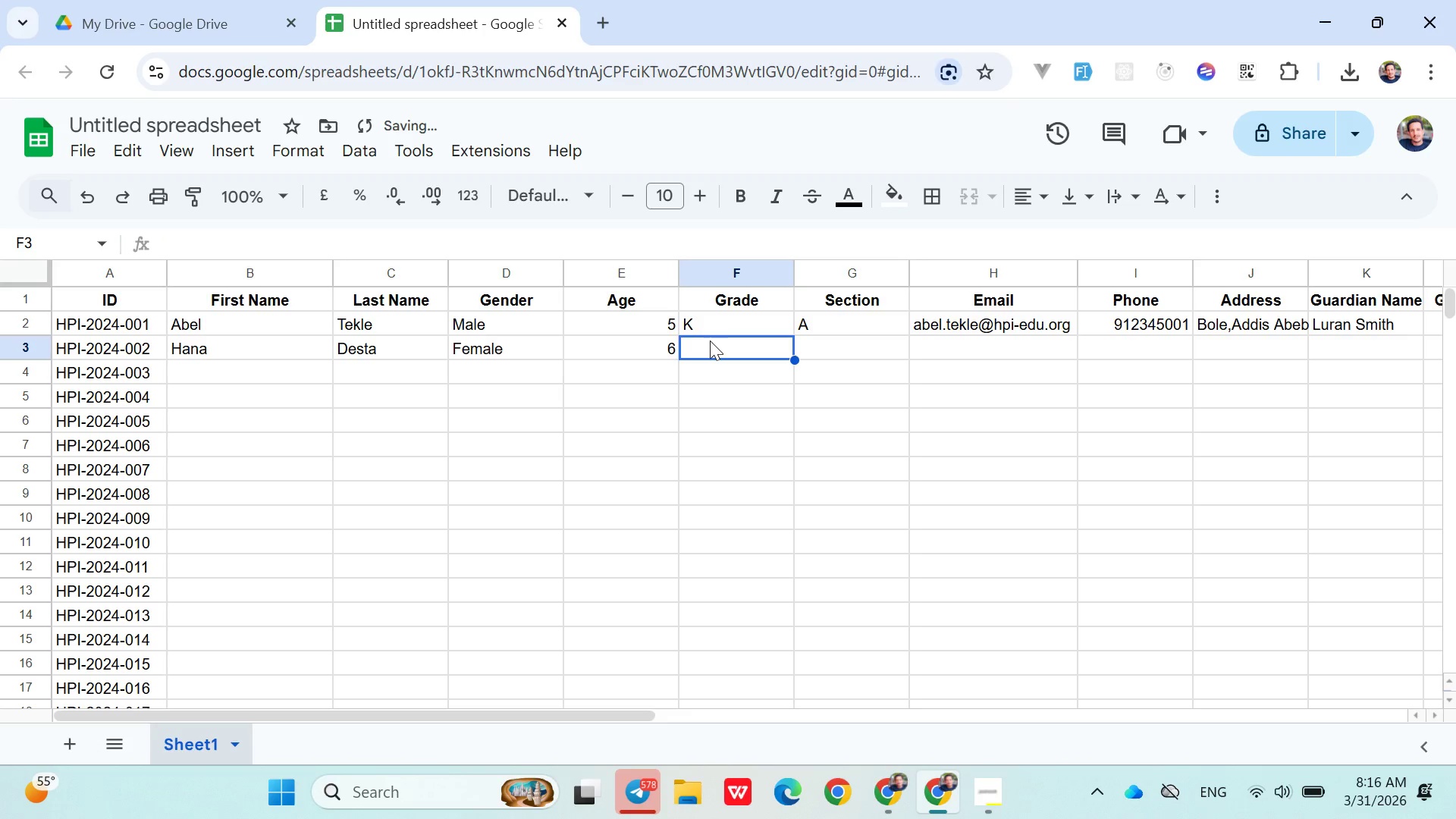 
key(6)
 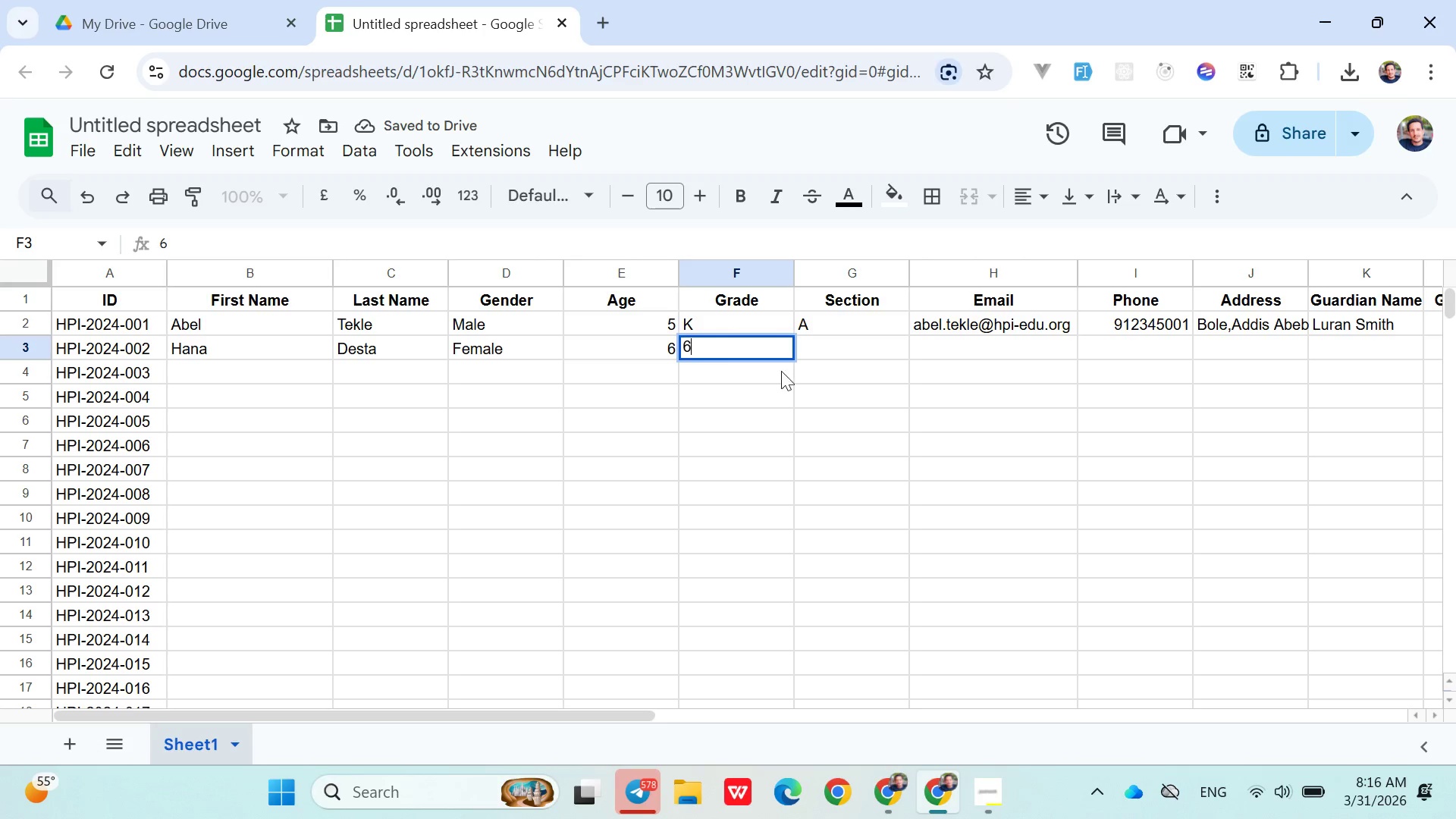 
left_click([804, 352])
 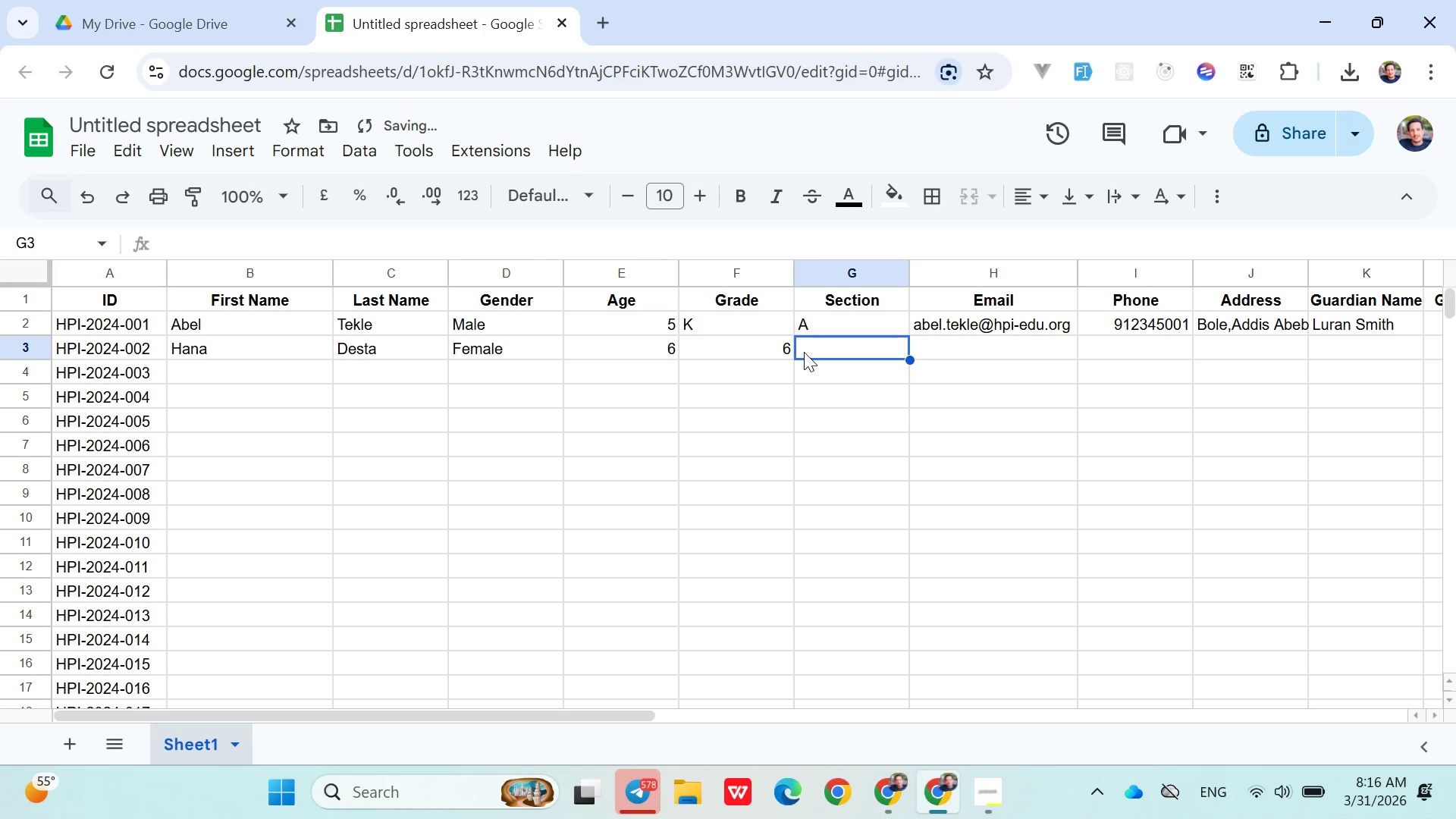 
hold_key(key=ShiftRight, duration=1.5)
 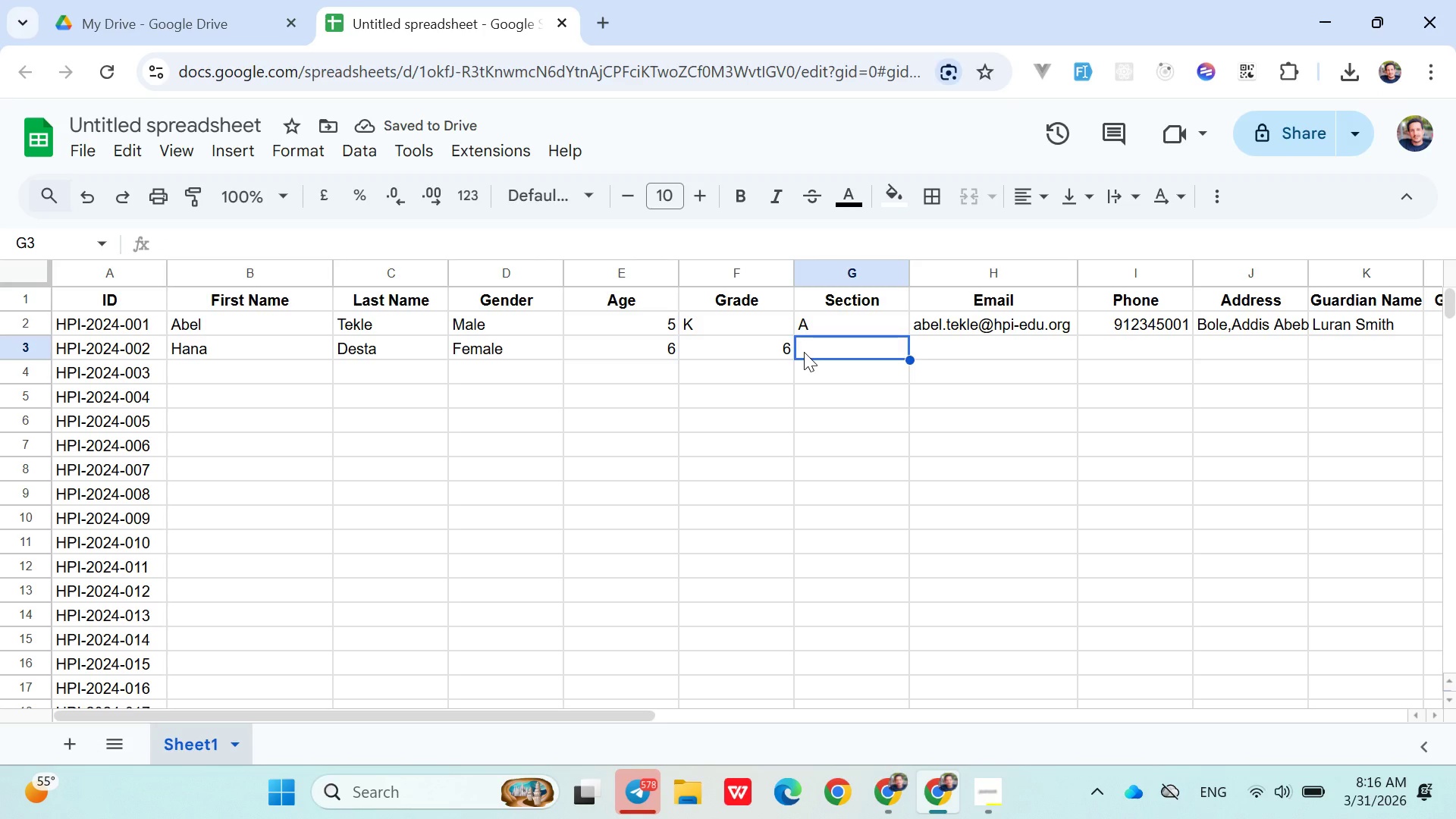 
key(Shift+ShiftRight)
 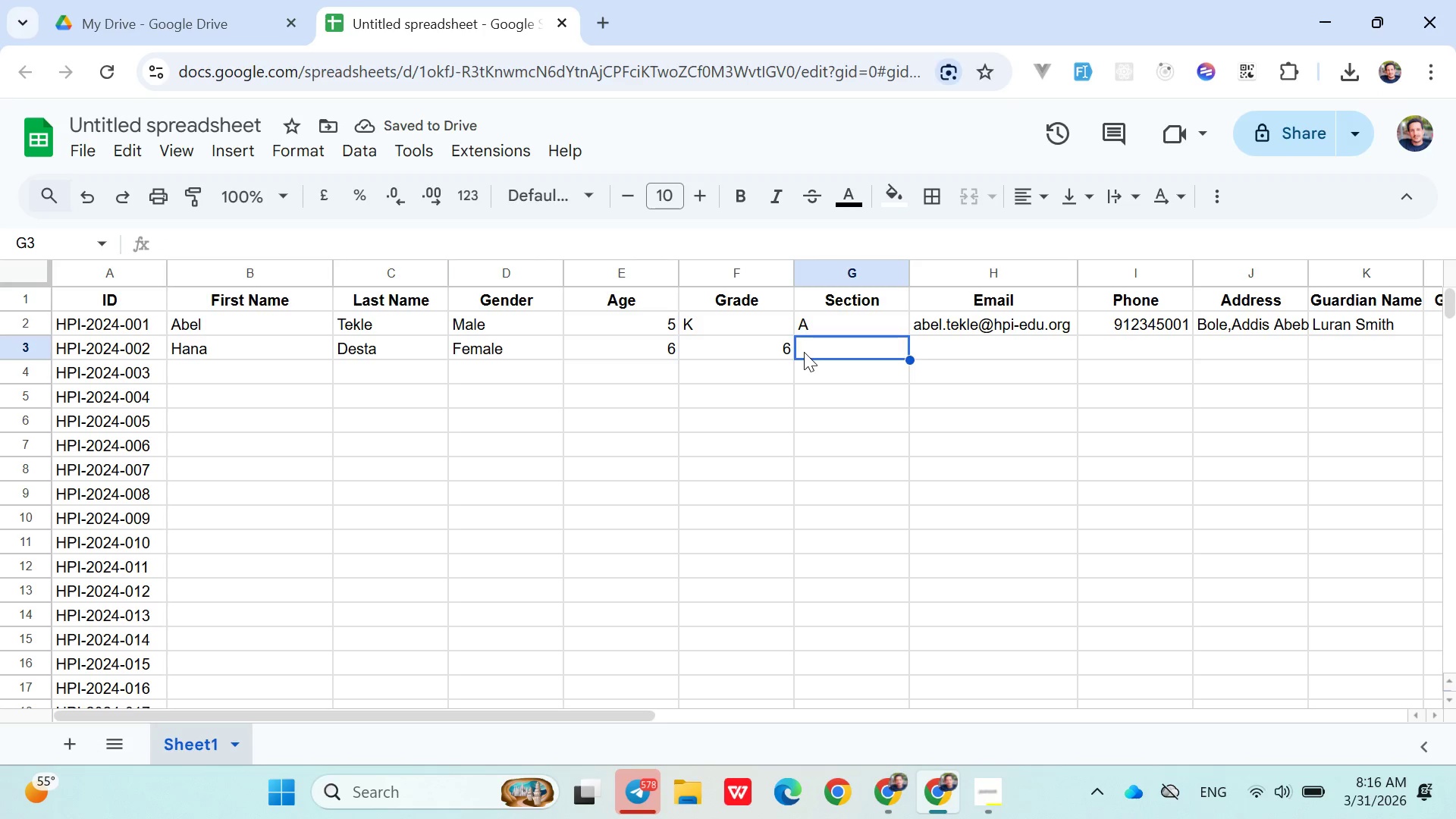 
key(Shift+ShiftRight)
 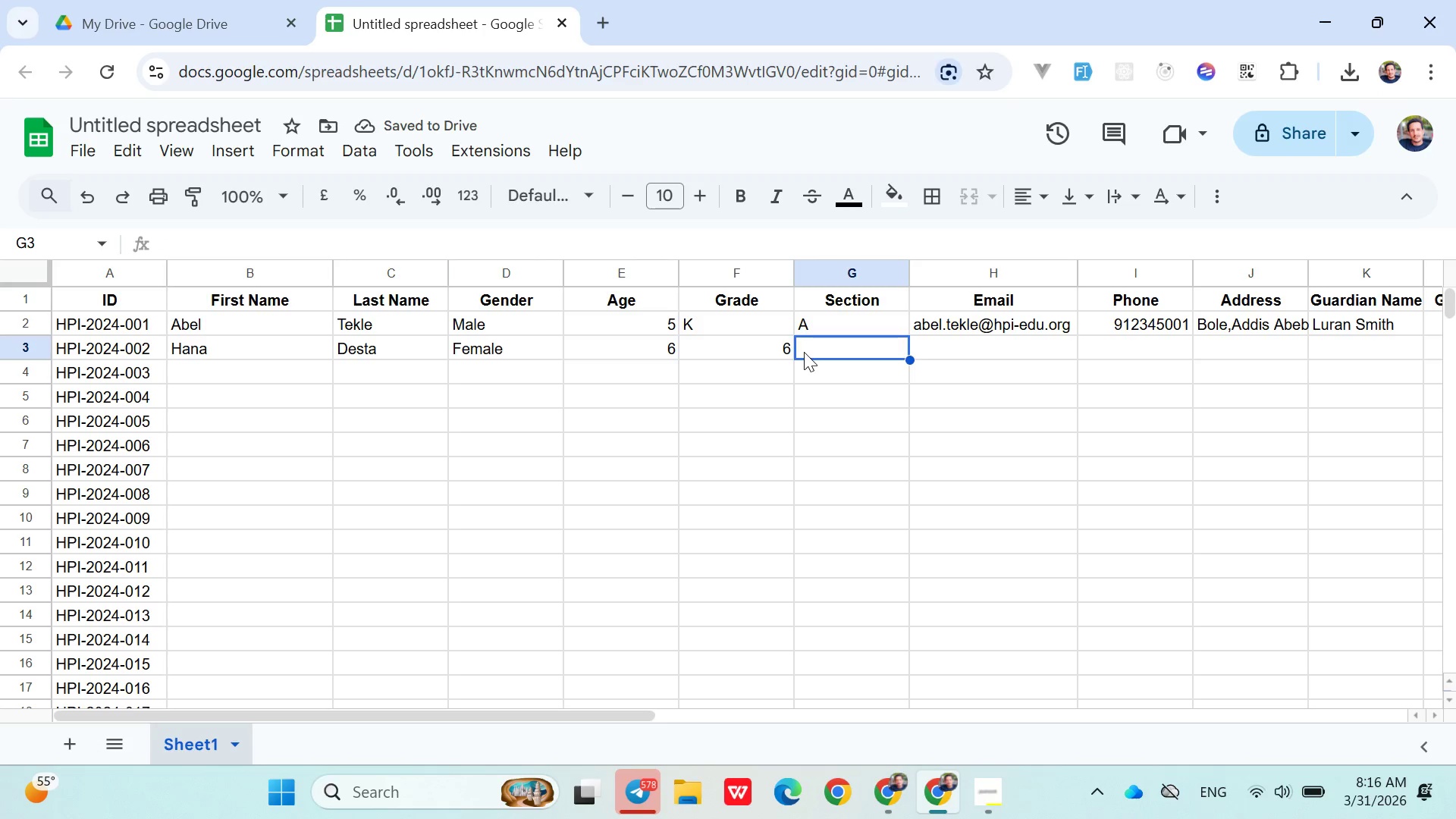 
key(Shift+ShiftRight)
 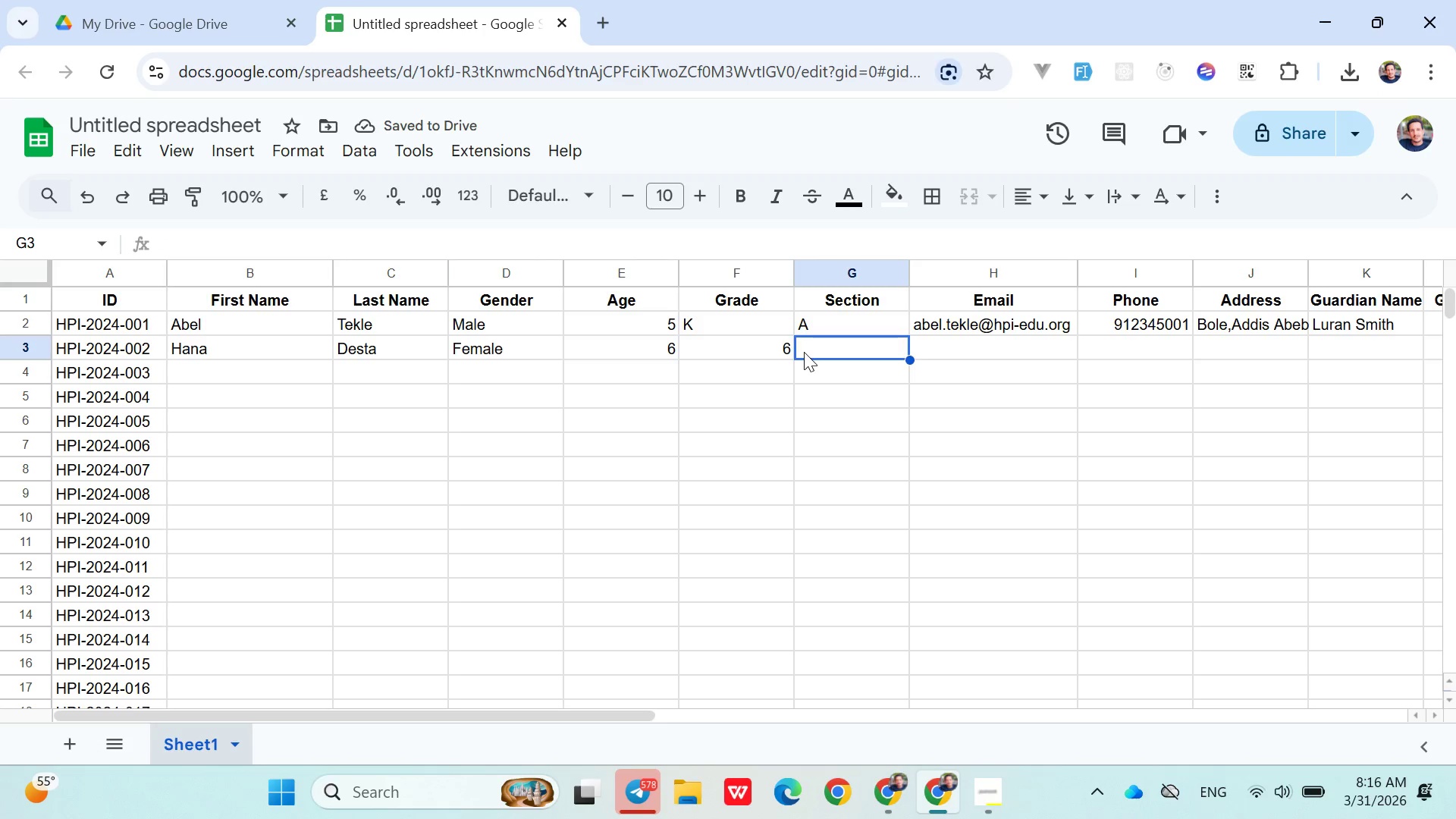 
key(Shift+ShiftRight)
 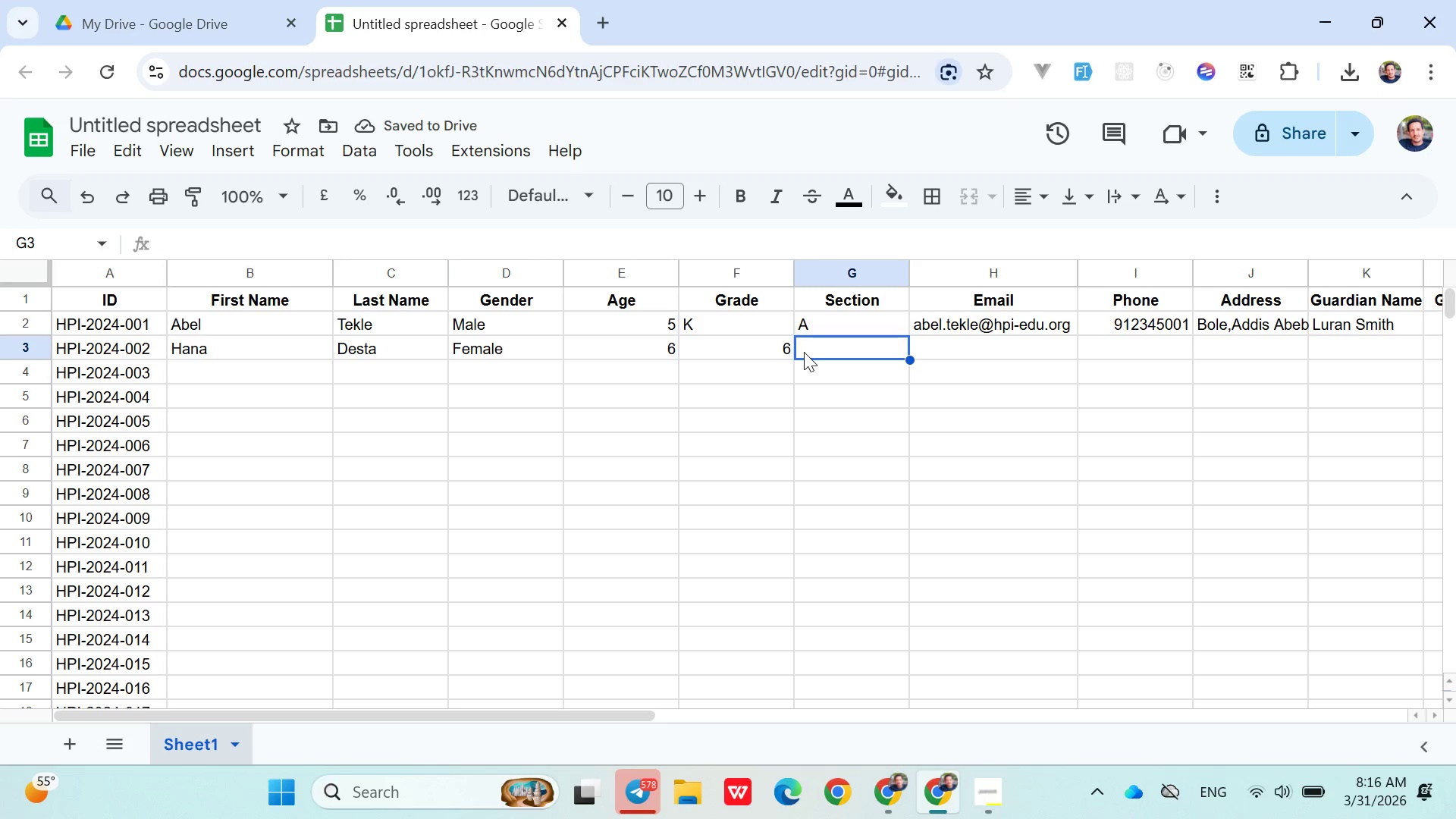 
key(Shift+ShiftRight)
 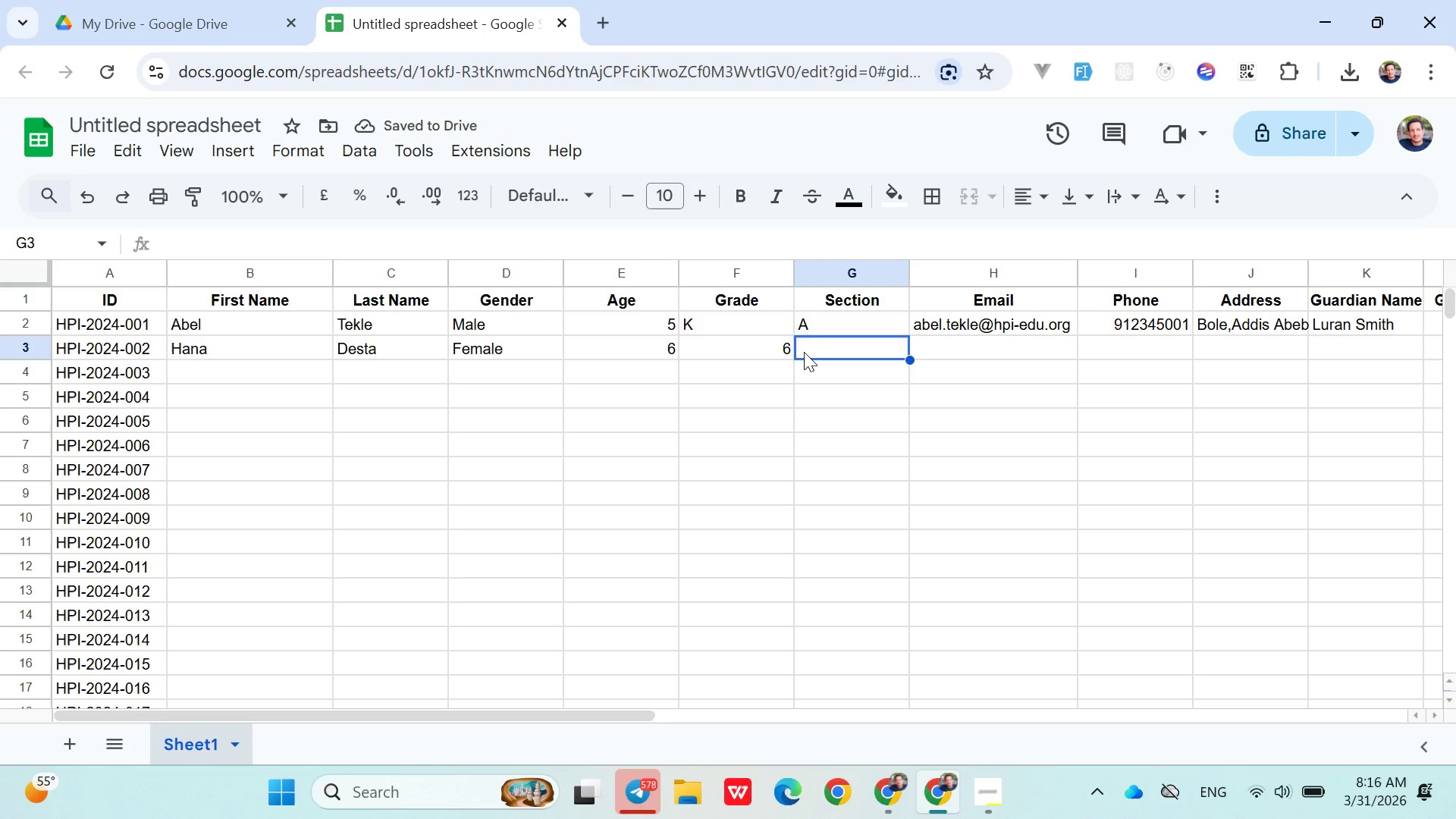 
key(Backspace)
 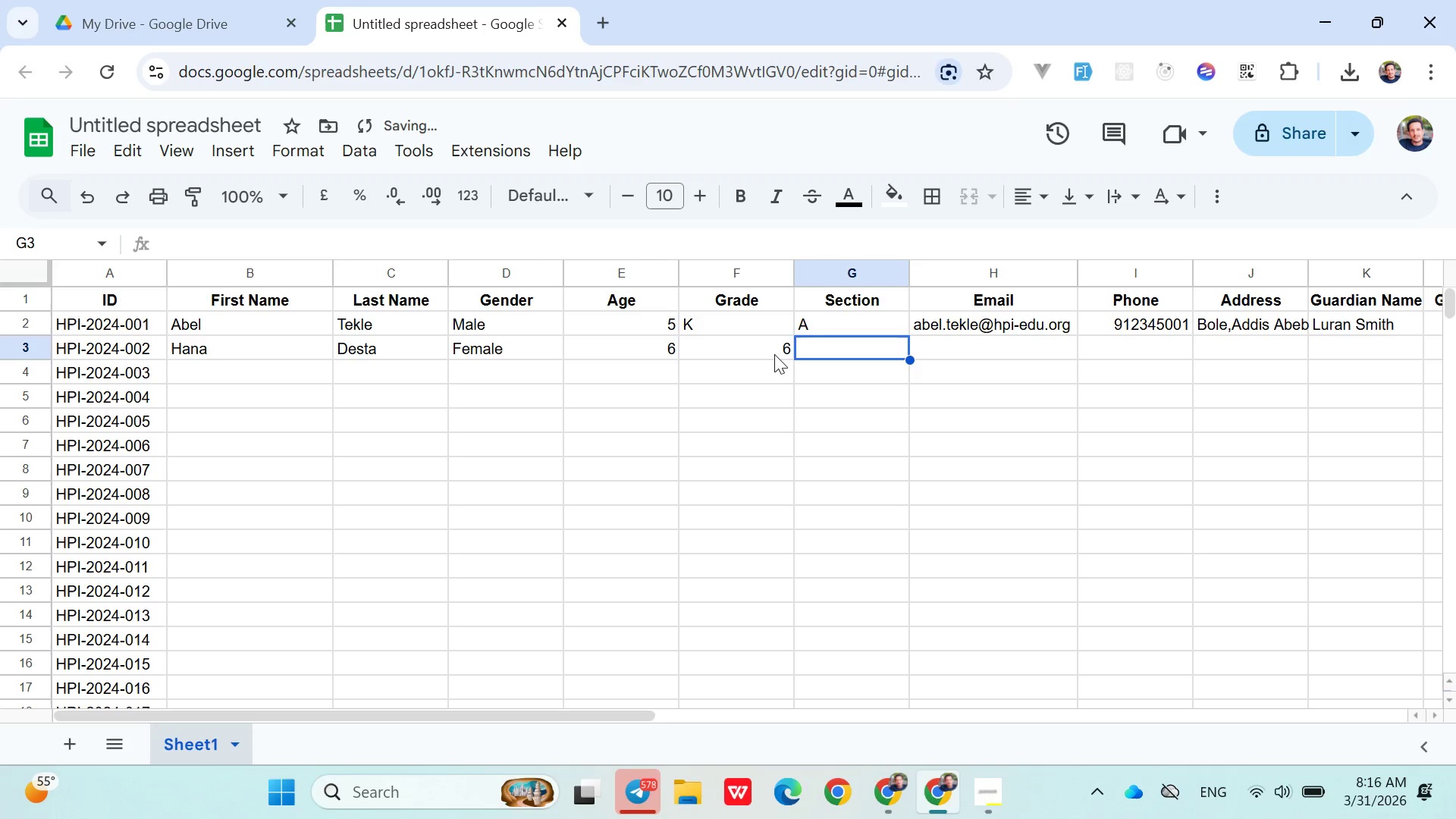 
left_click([758, 354])
 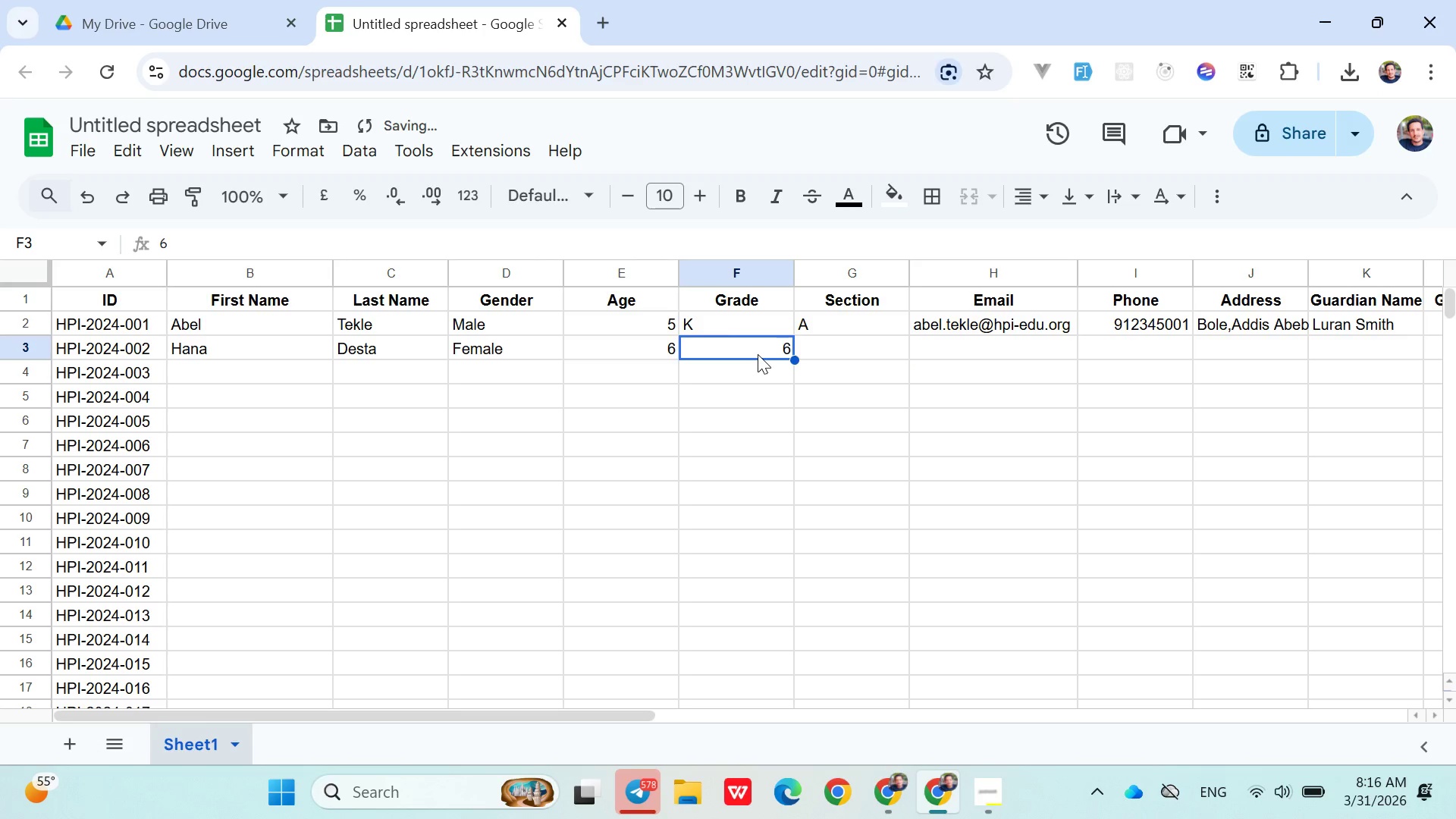 
key(Backspace)
 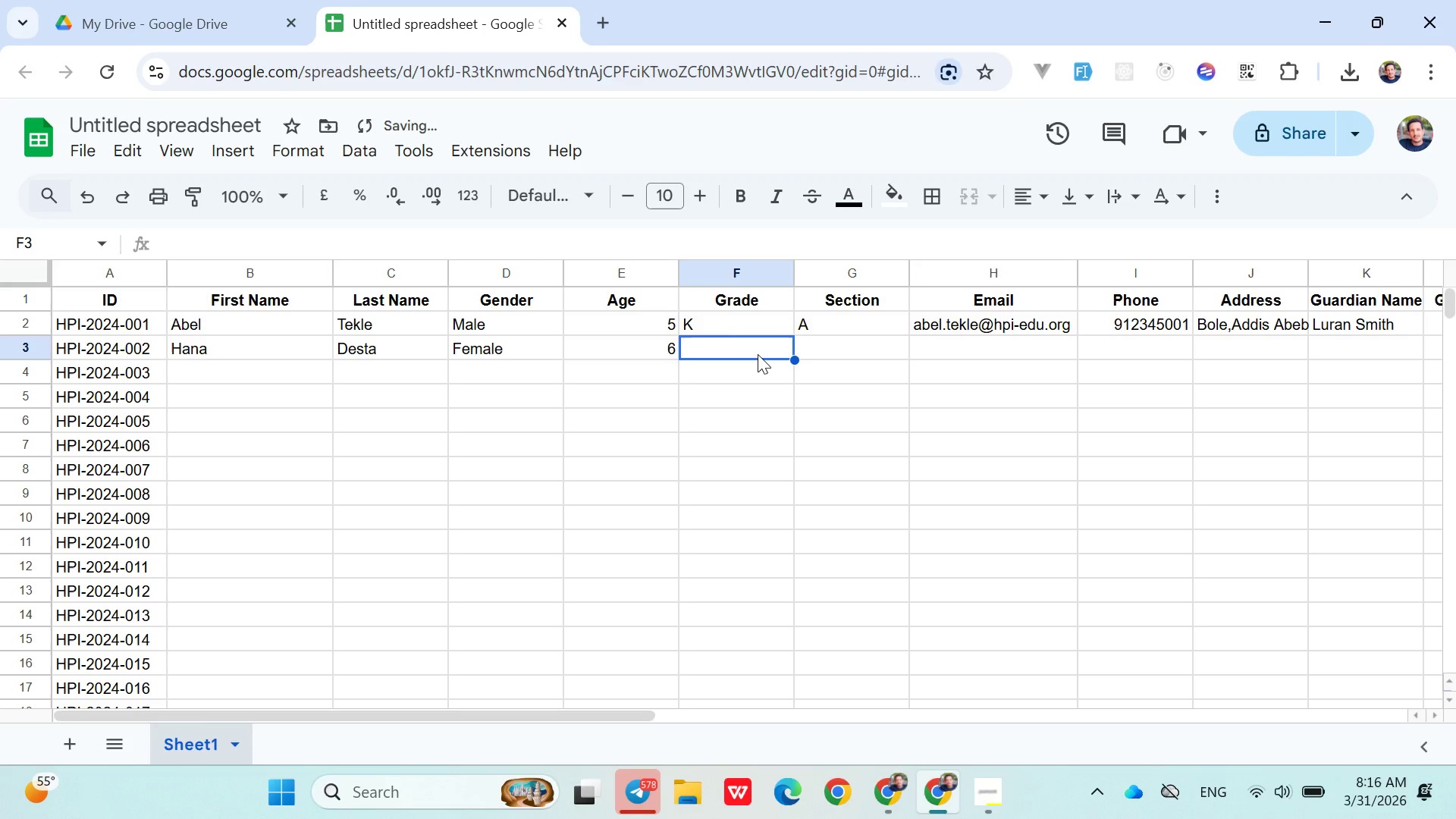 
key(Shift+K)
 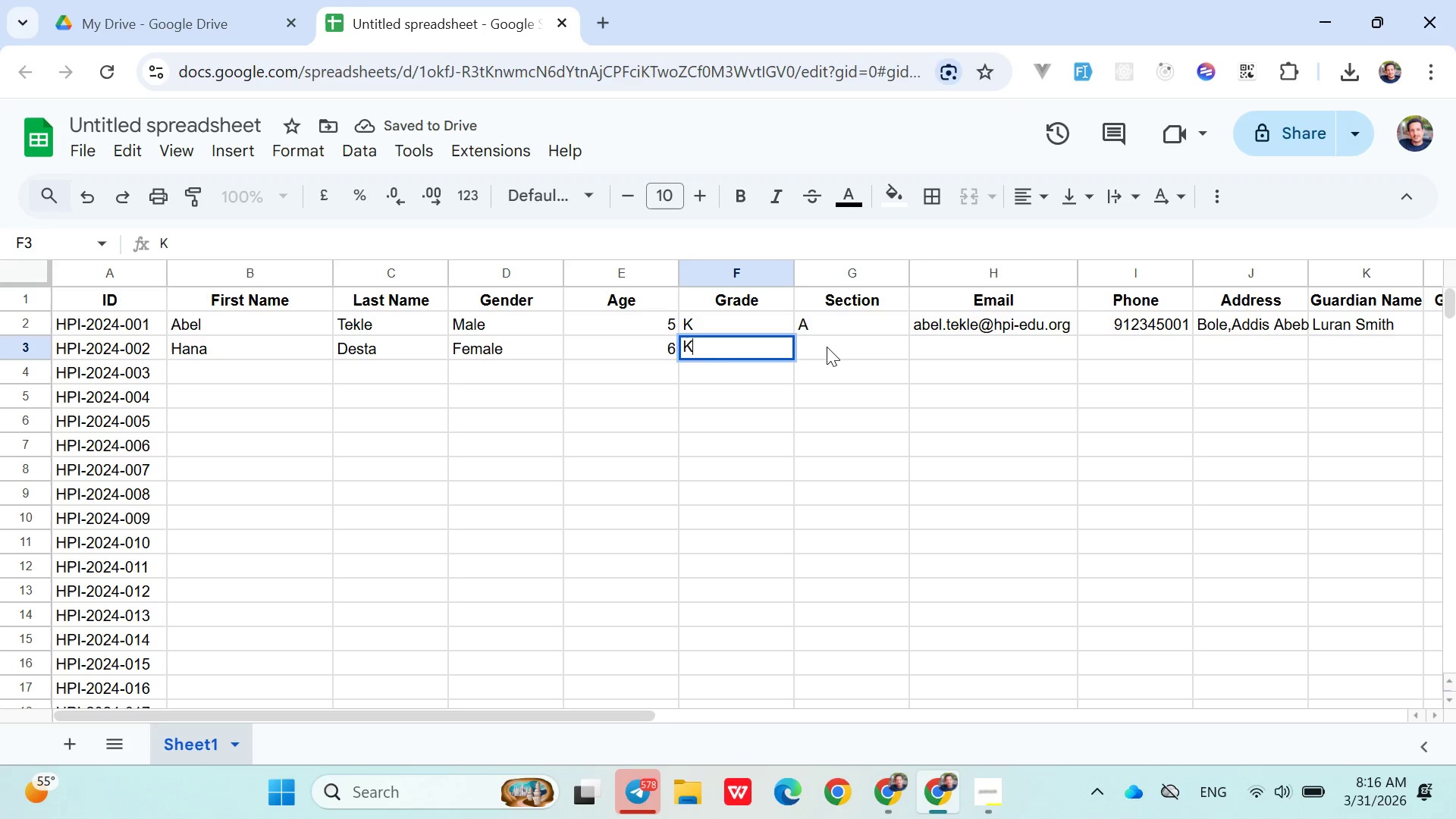 
left_click([827, 347])
 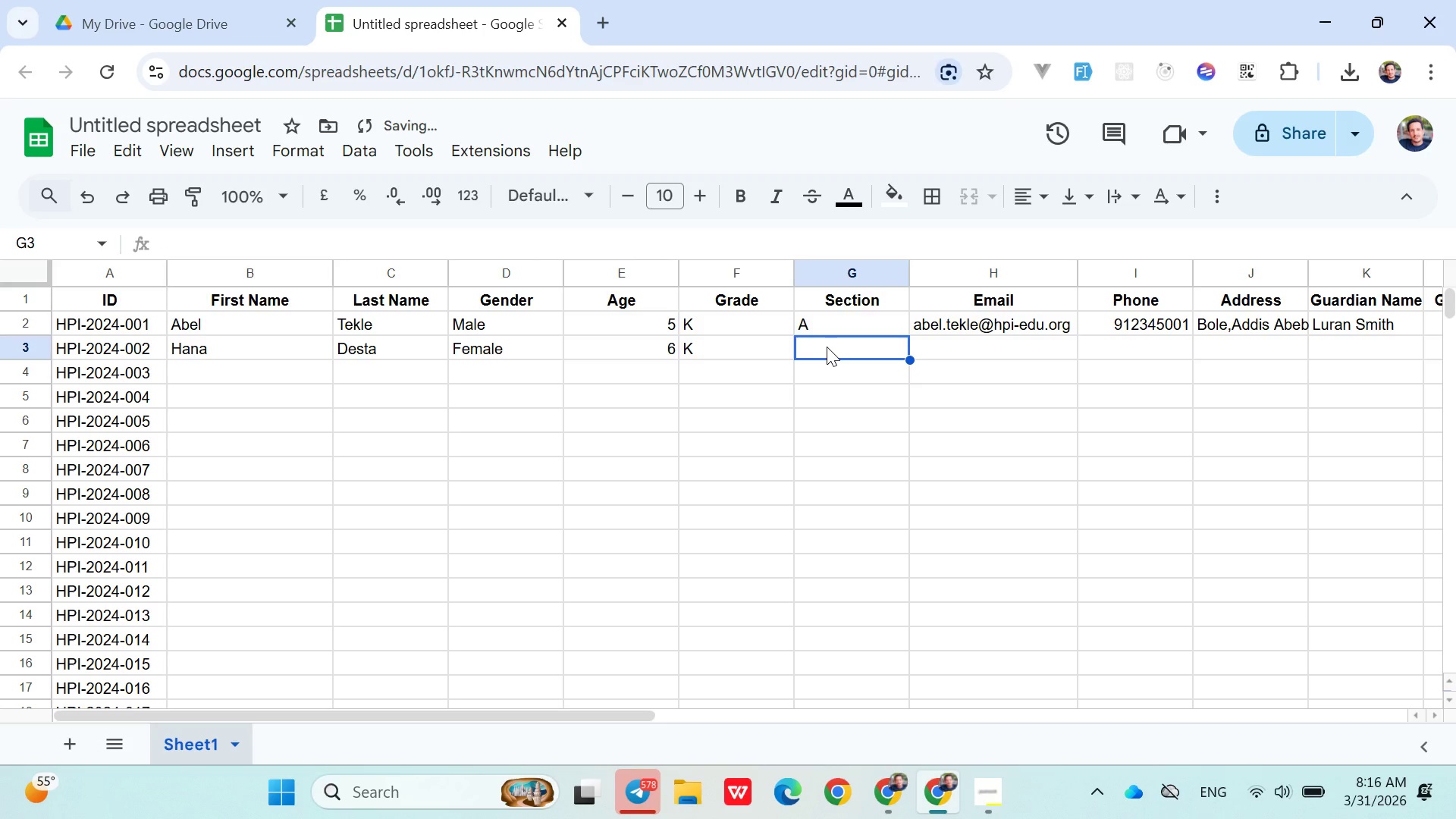 
key(Shift+ShiftLeft)
 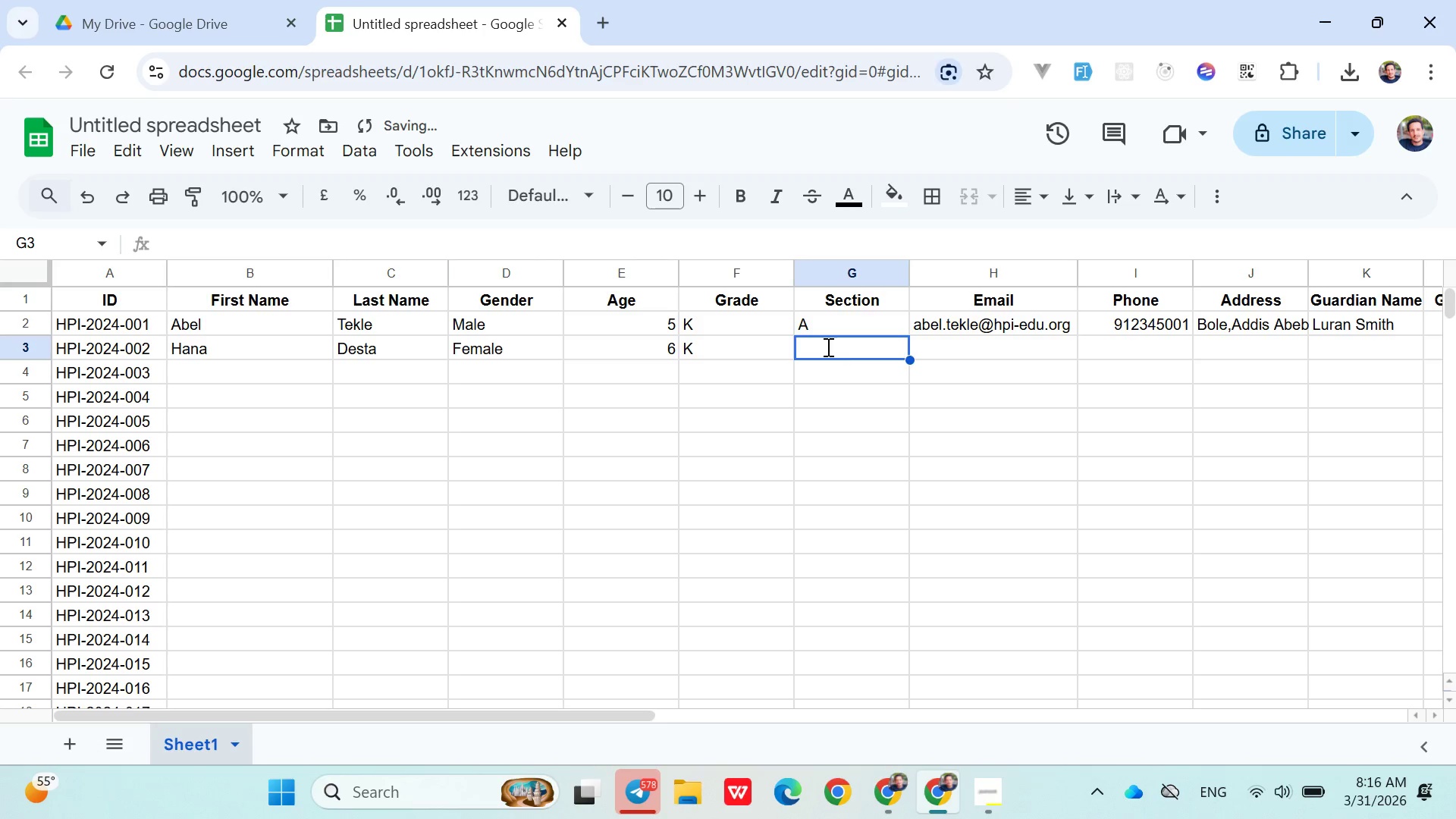 
key(Shift+B)
 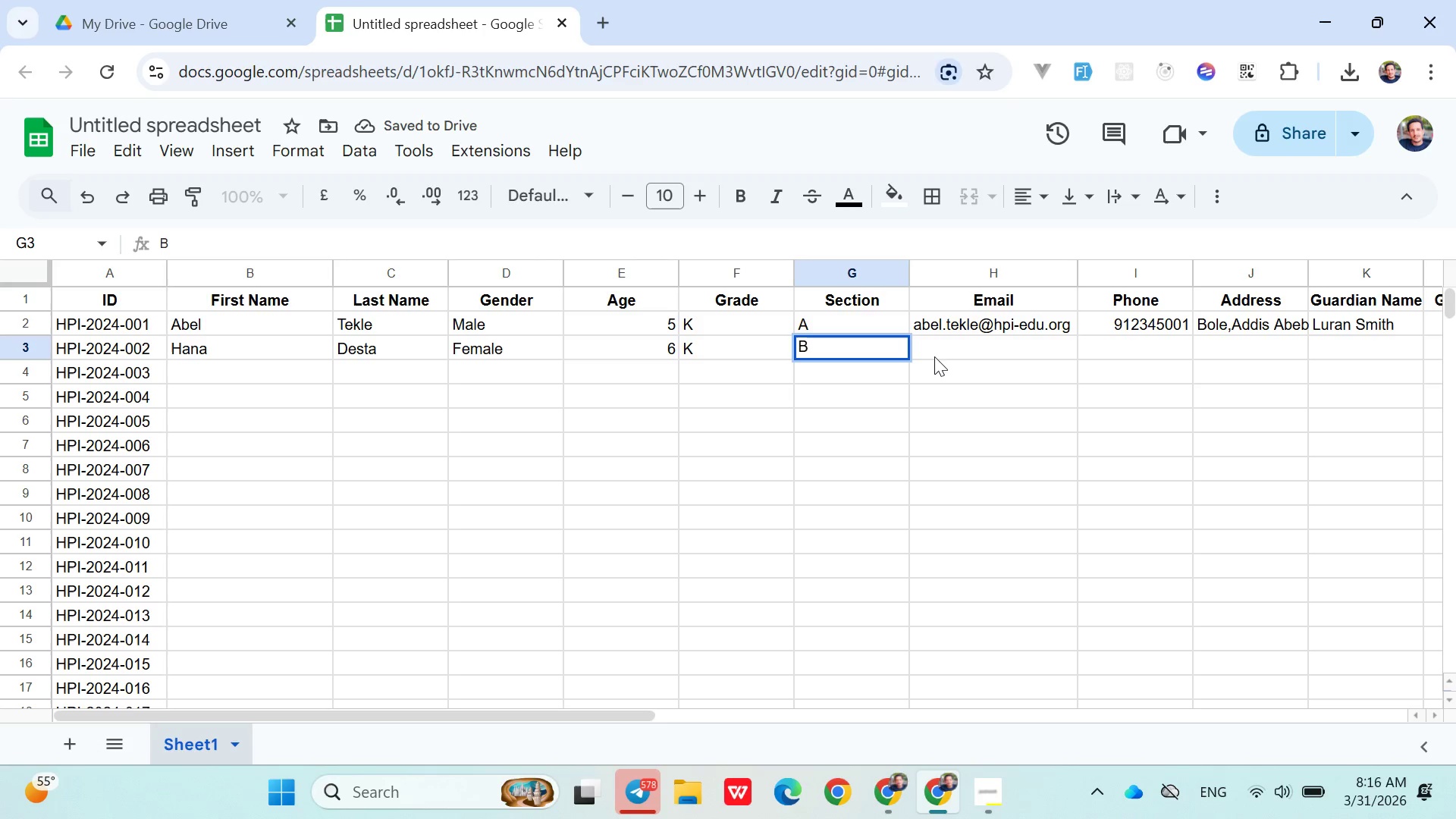 
left_click([941, 357])
 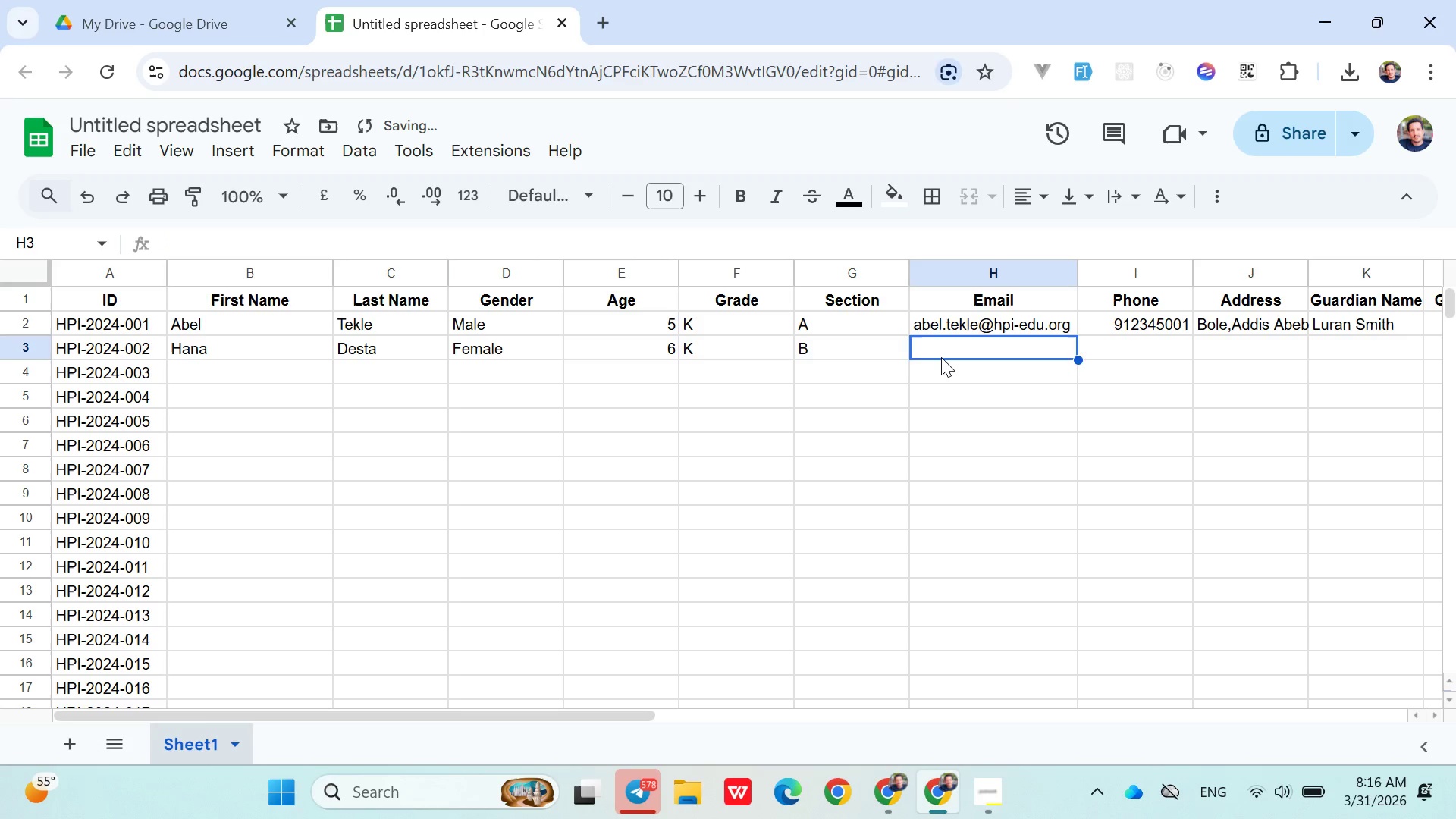 
type(hana.desta@hr)
key(Backspace)
type(pi-edu.org)
 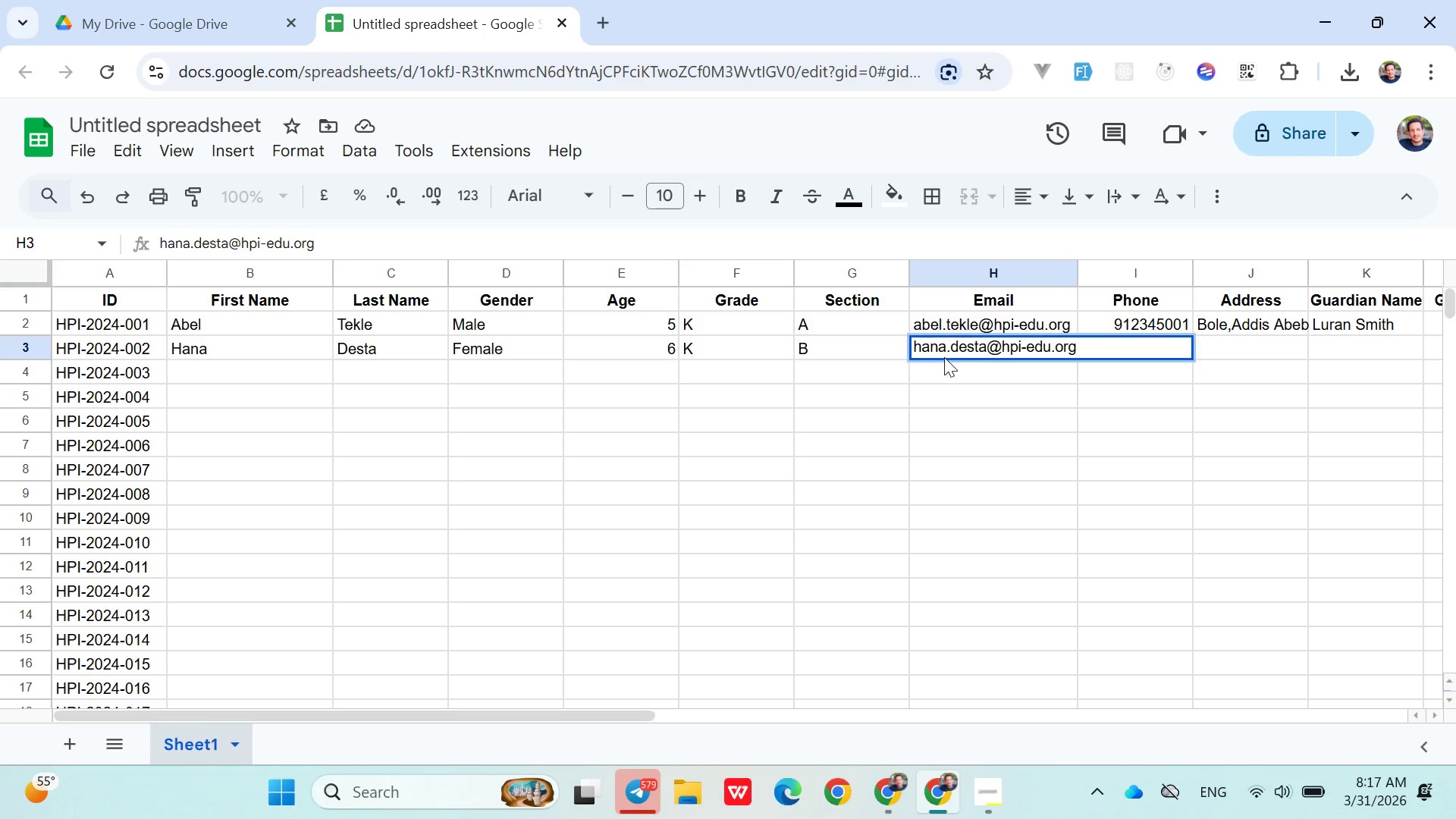 
left_click([990, 363])
 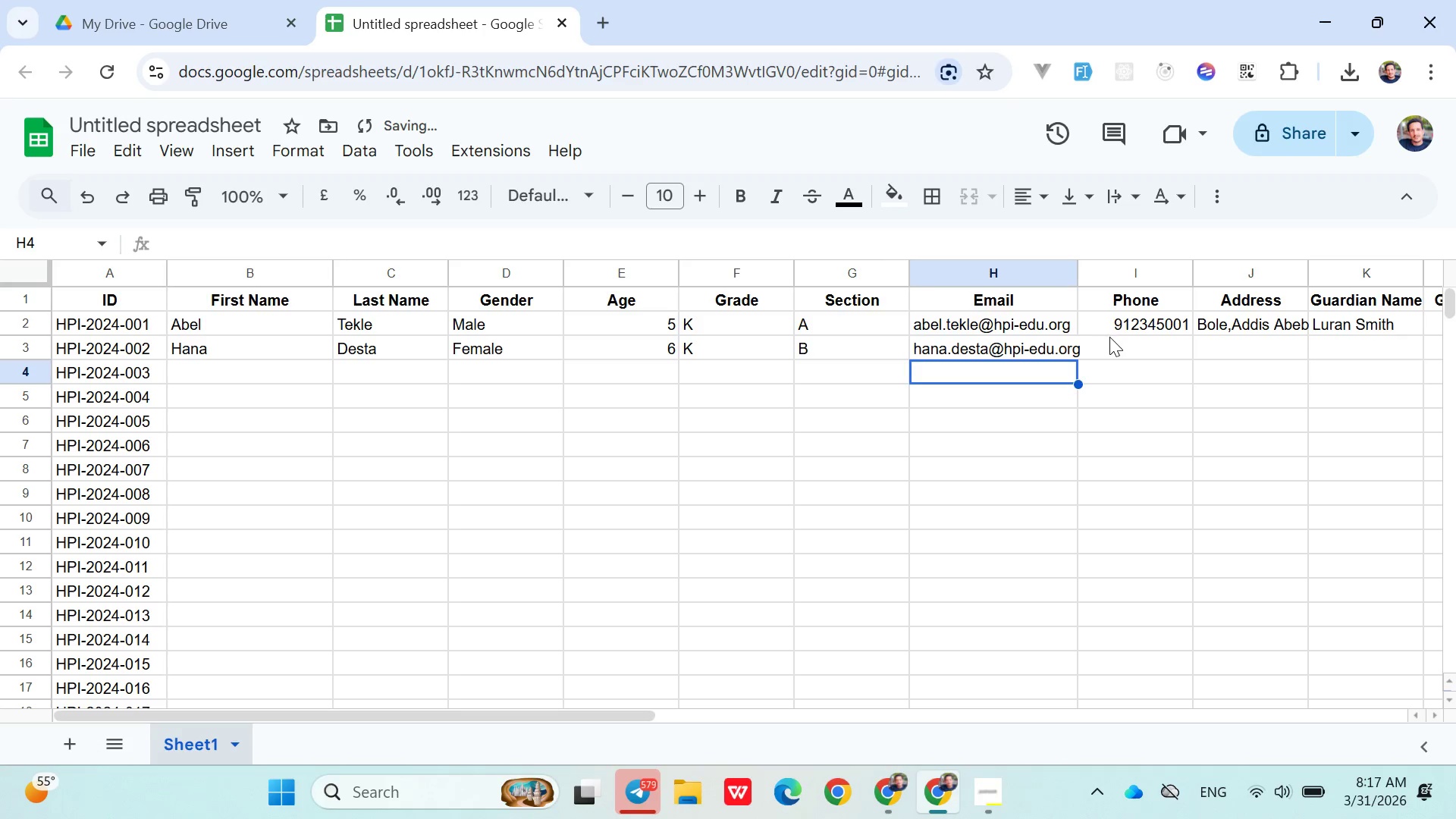 
left_click([1110, 338])
 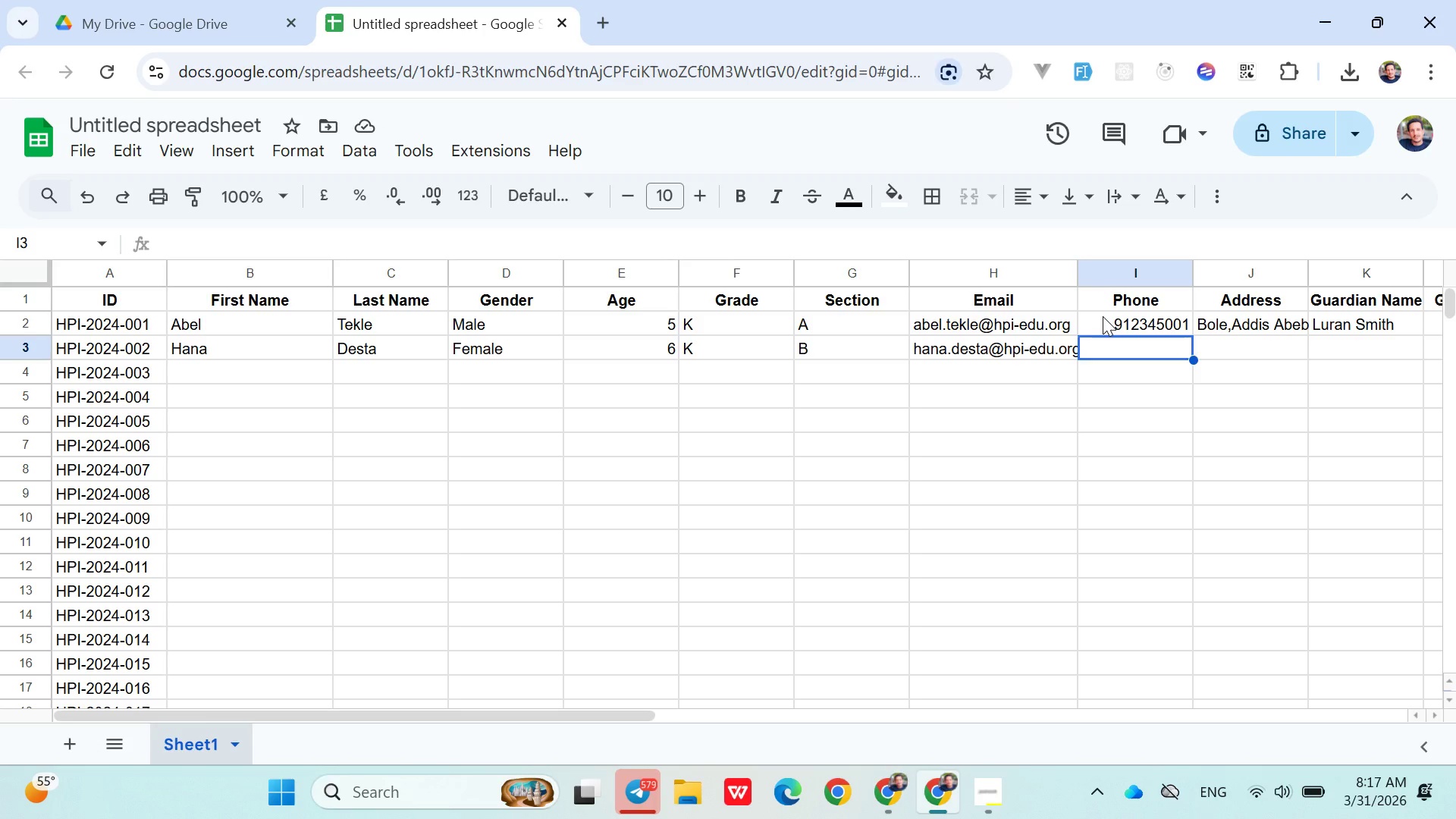 
wait(7.38)
 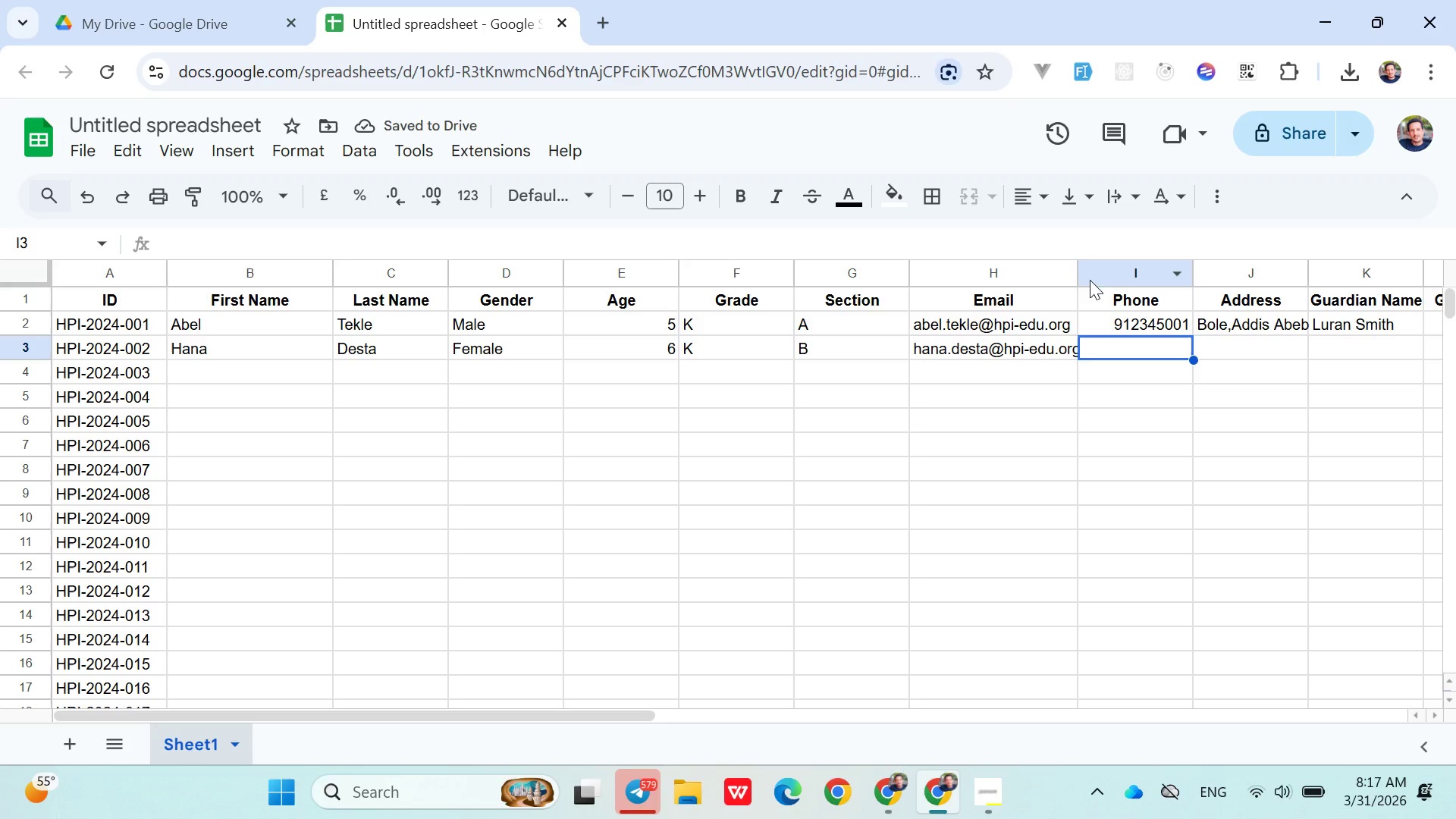 
type(0912345002)
 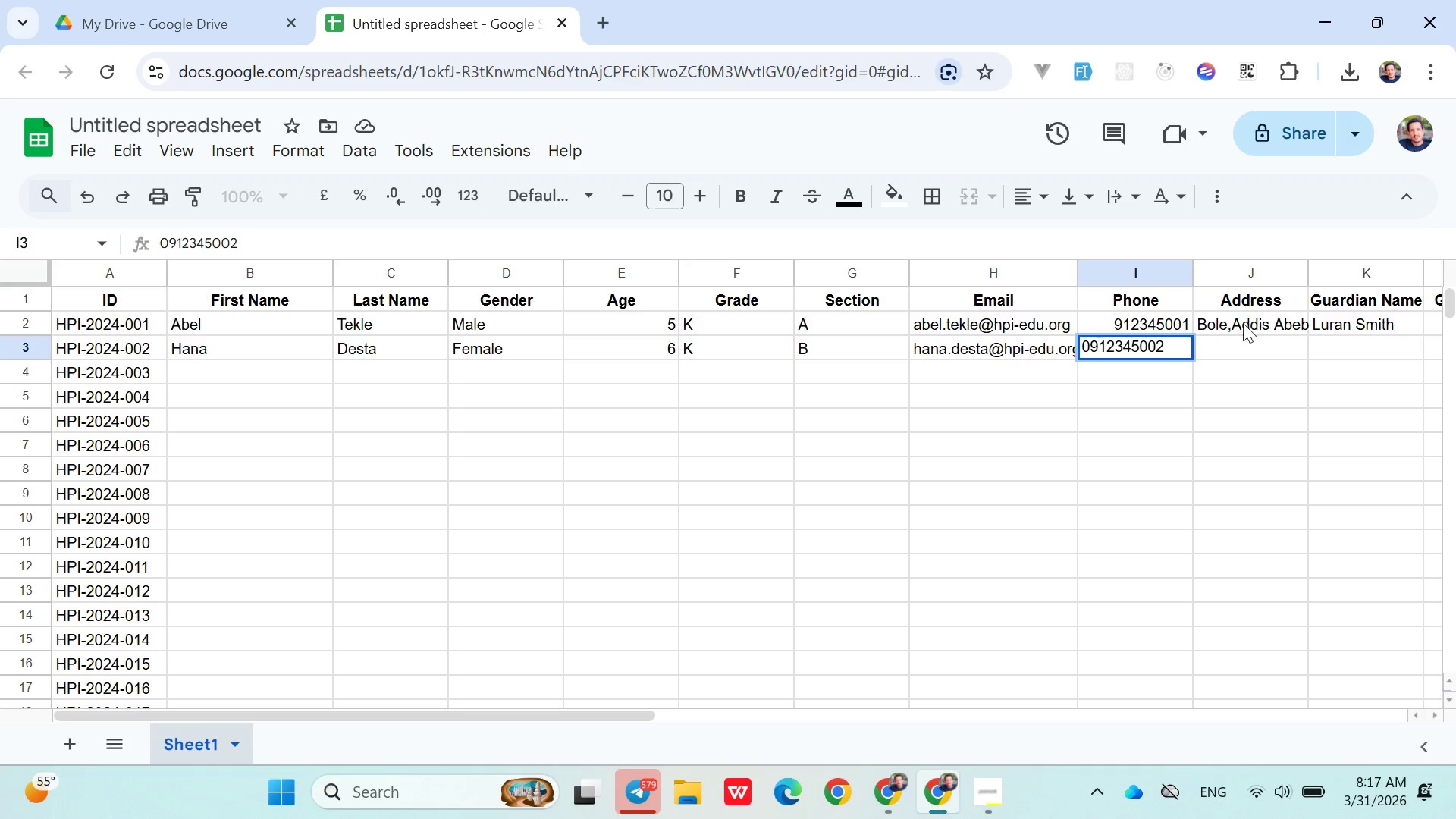 
left_click([1228, 335])
 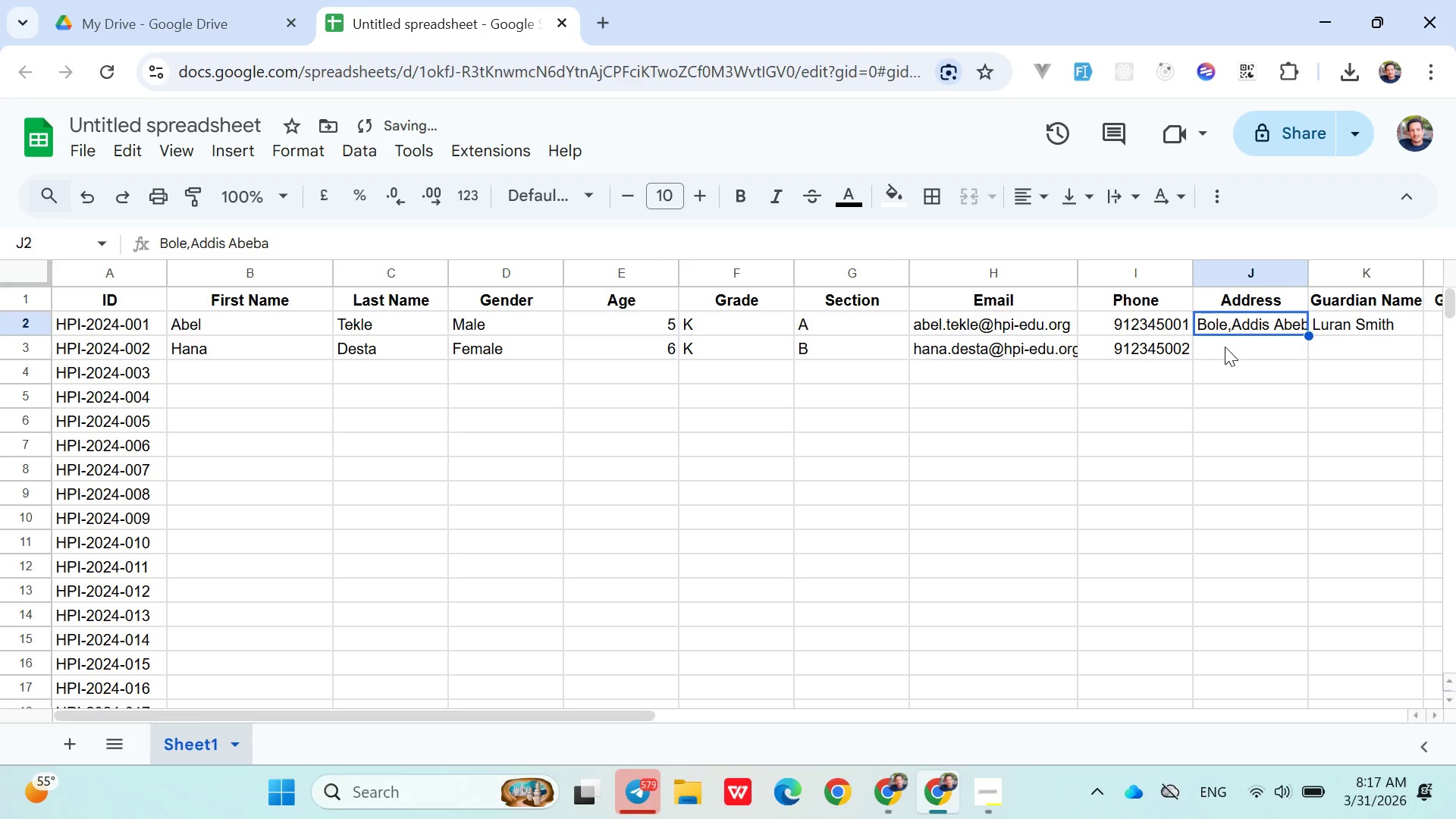 
left_click([1225, 347])
 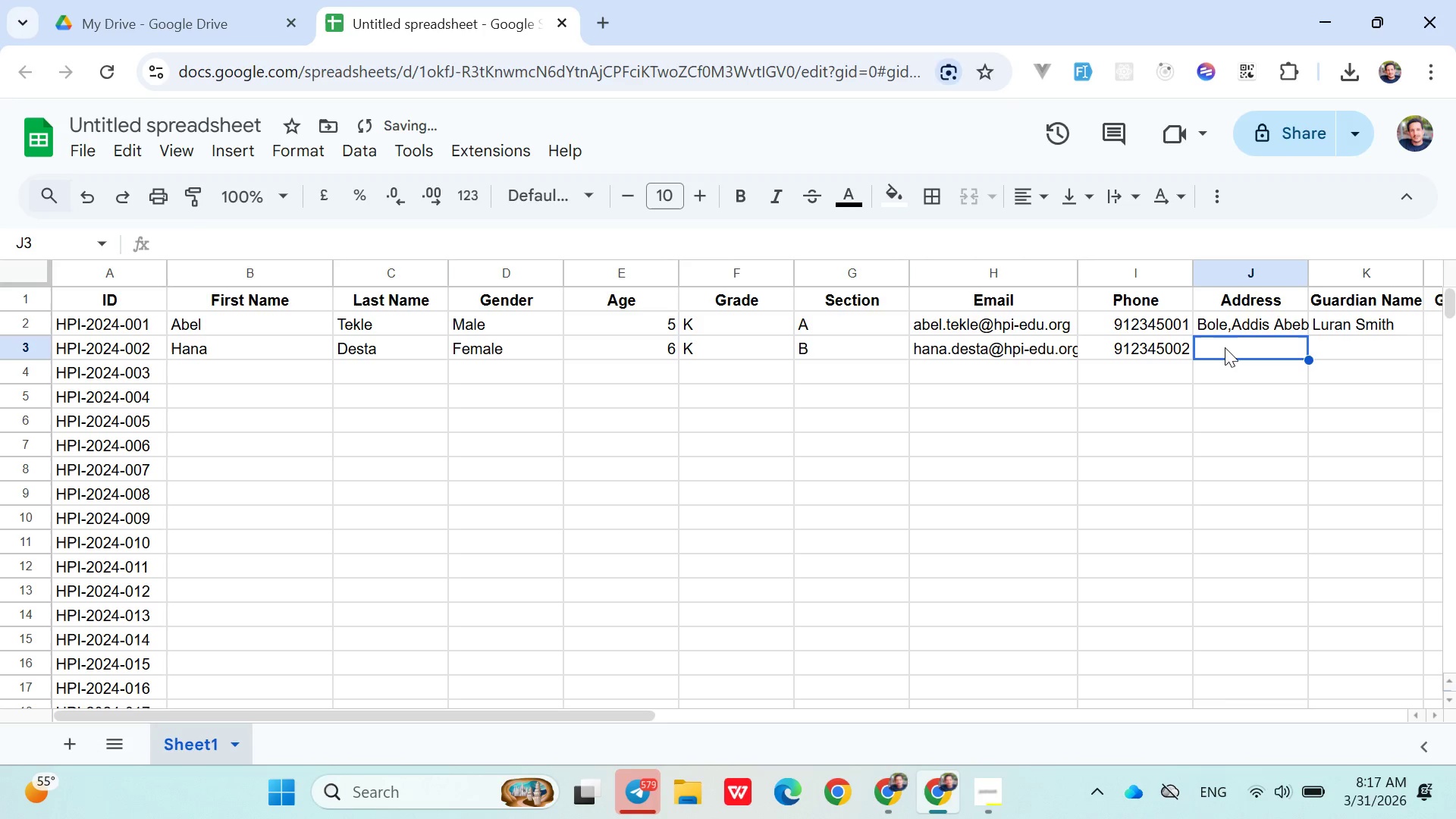 
type(saris )
key(Backspace)
key(Backspace)
key(Backspace)
key(Backspace)
key(Backspace)
key(Backspace)
type(Saris Addis abeba)
 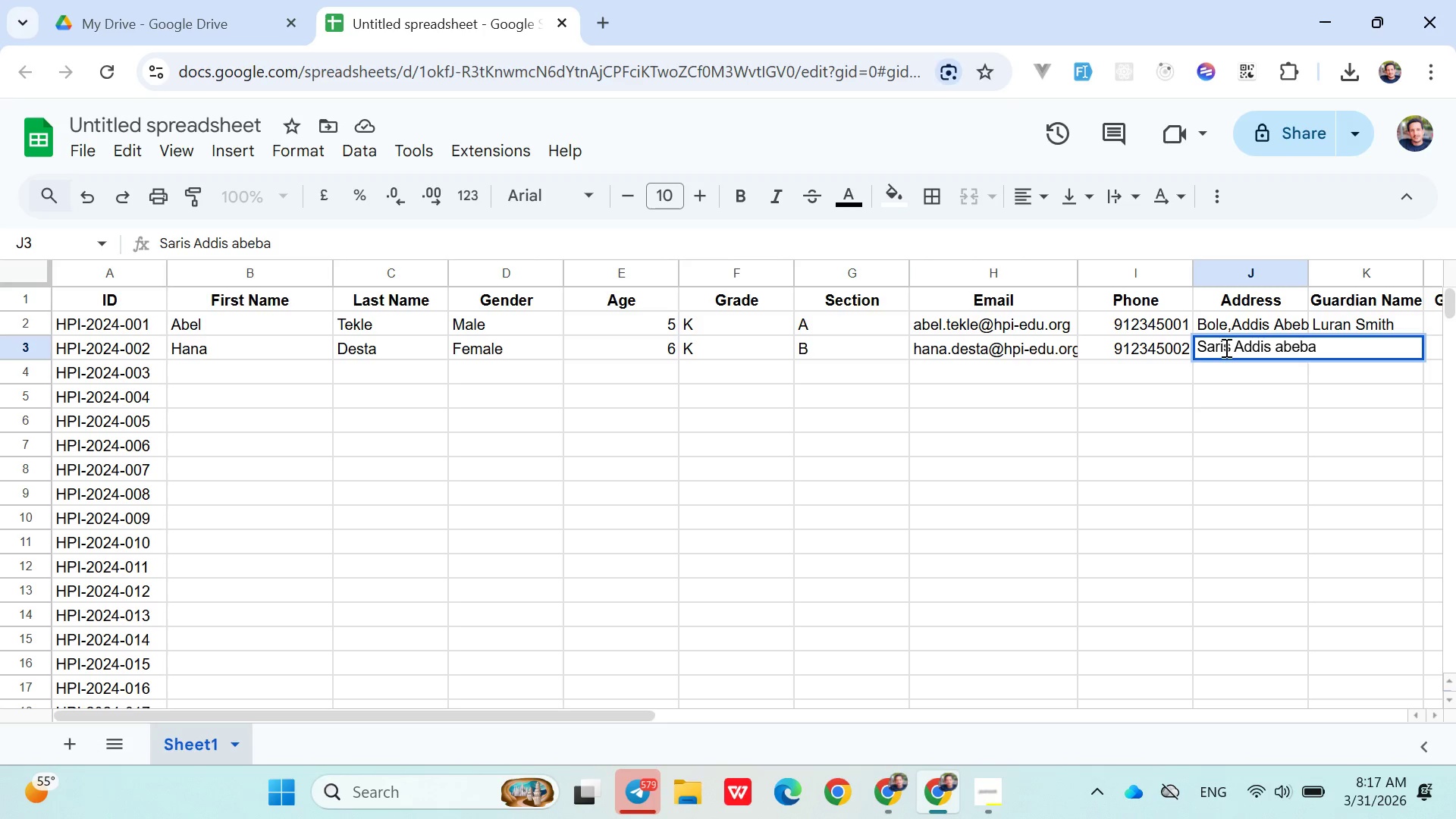 
left_click([1228, 343])
 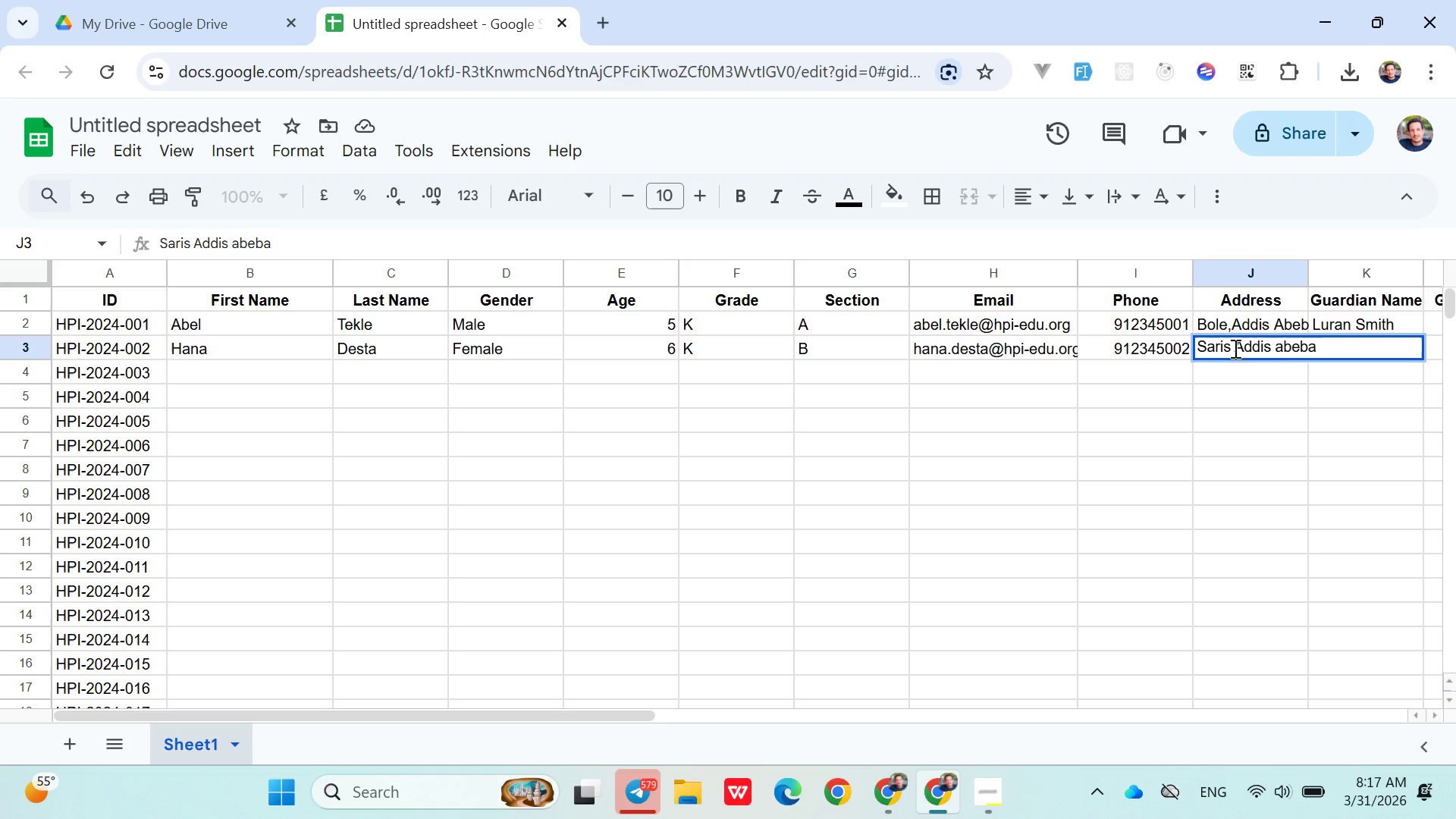 
key(Comma)
 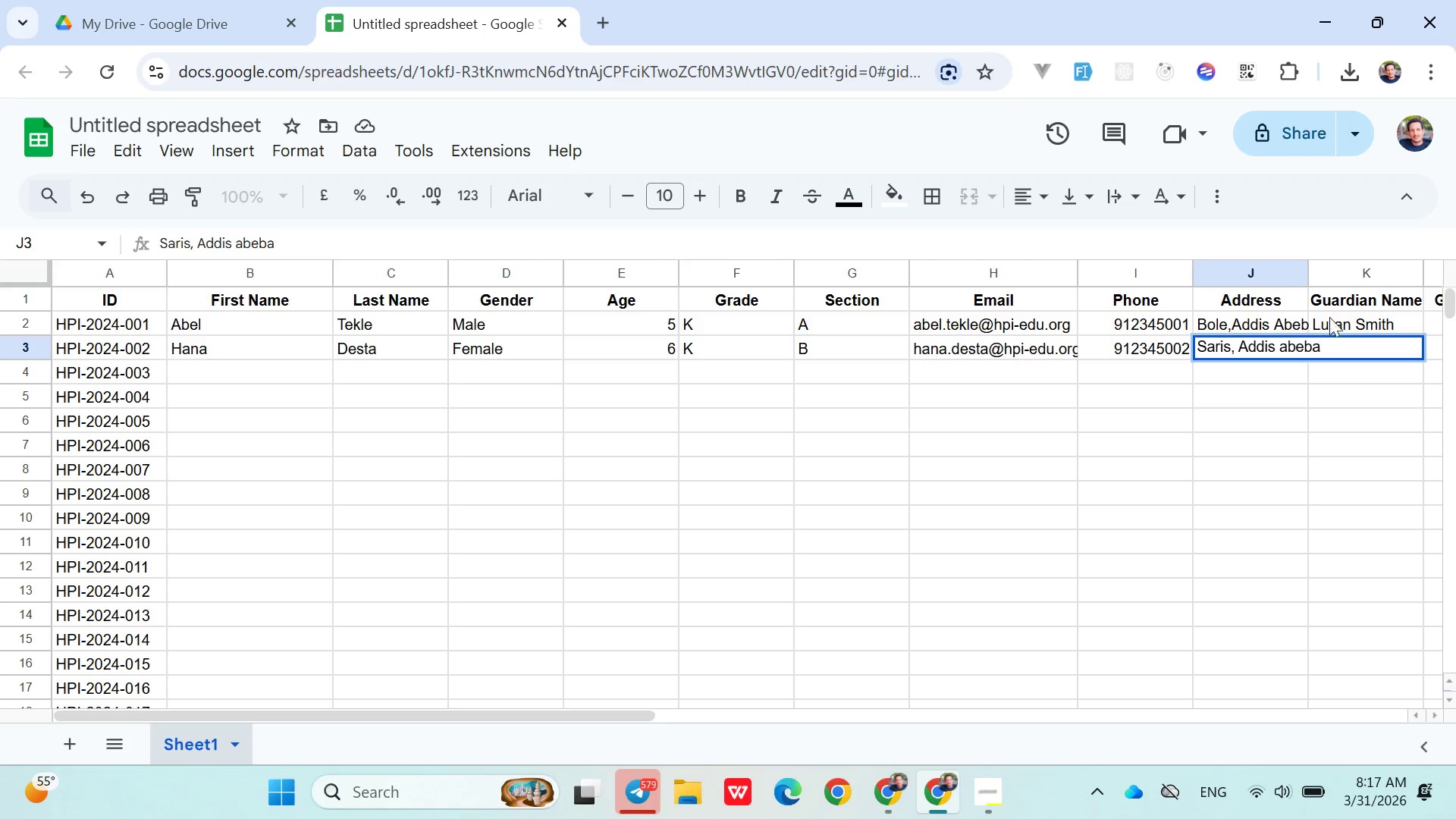 
left_click([1341, 297])
 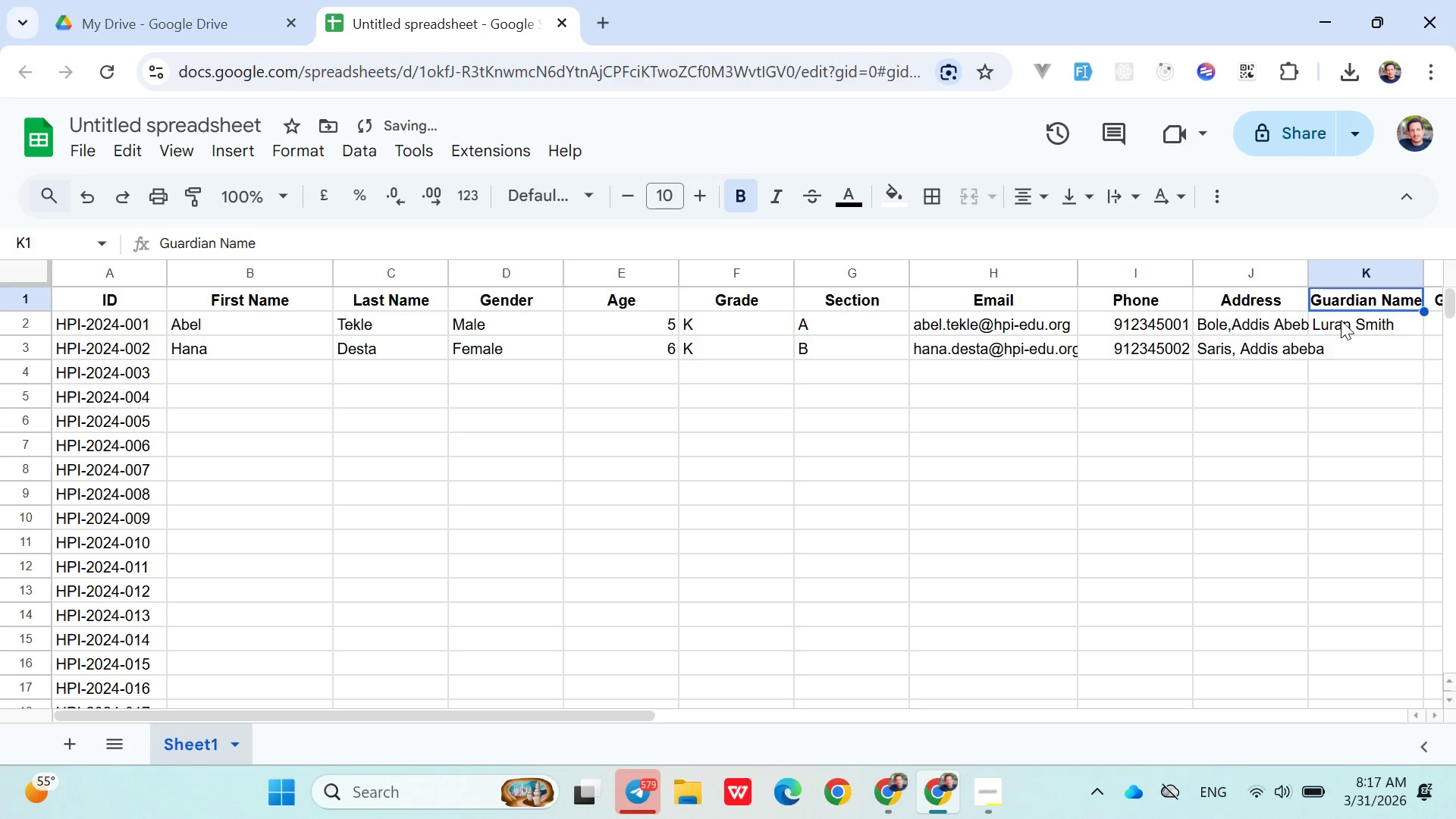 
left_click([1341, 320])
 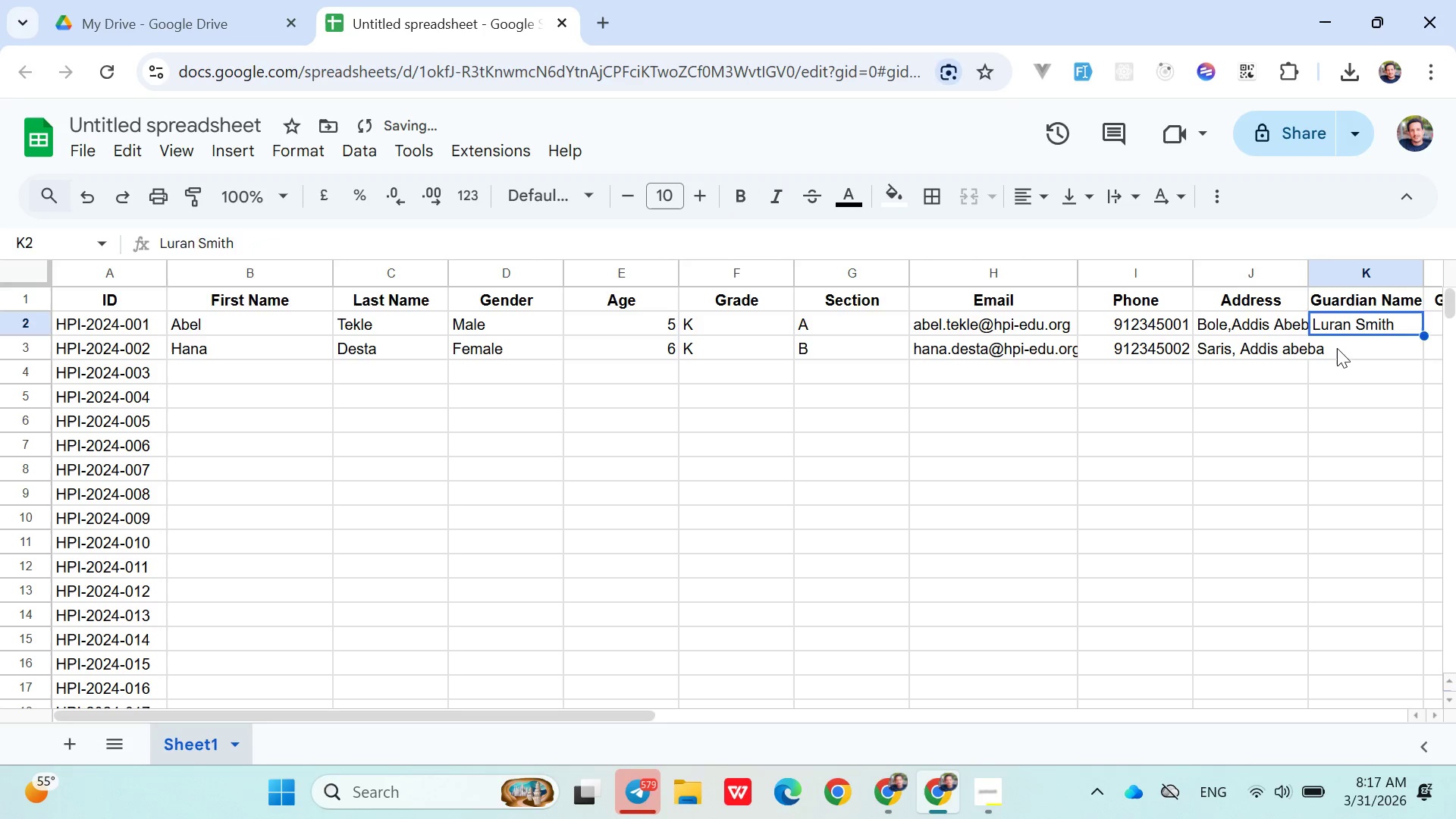 
double_click([1337, 348])
 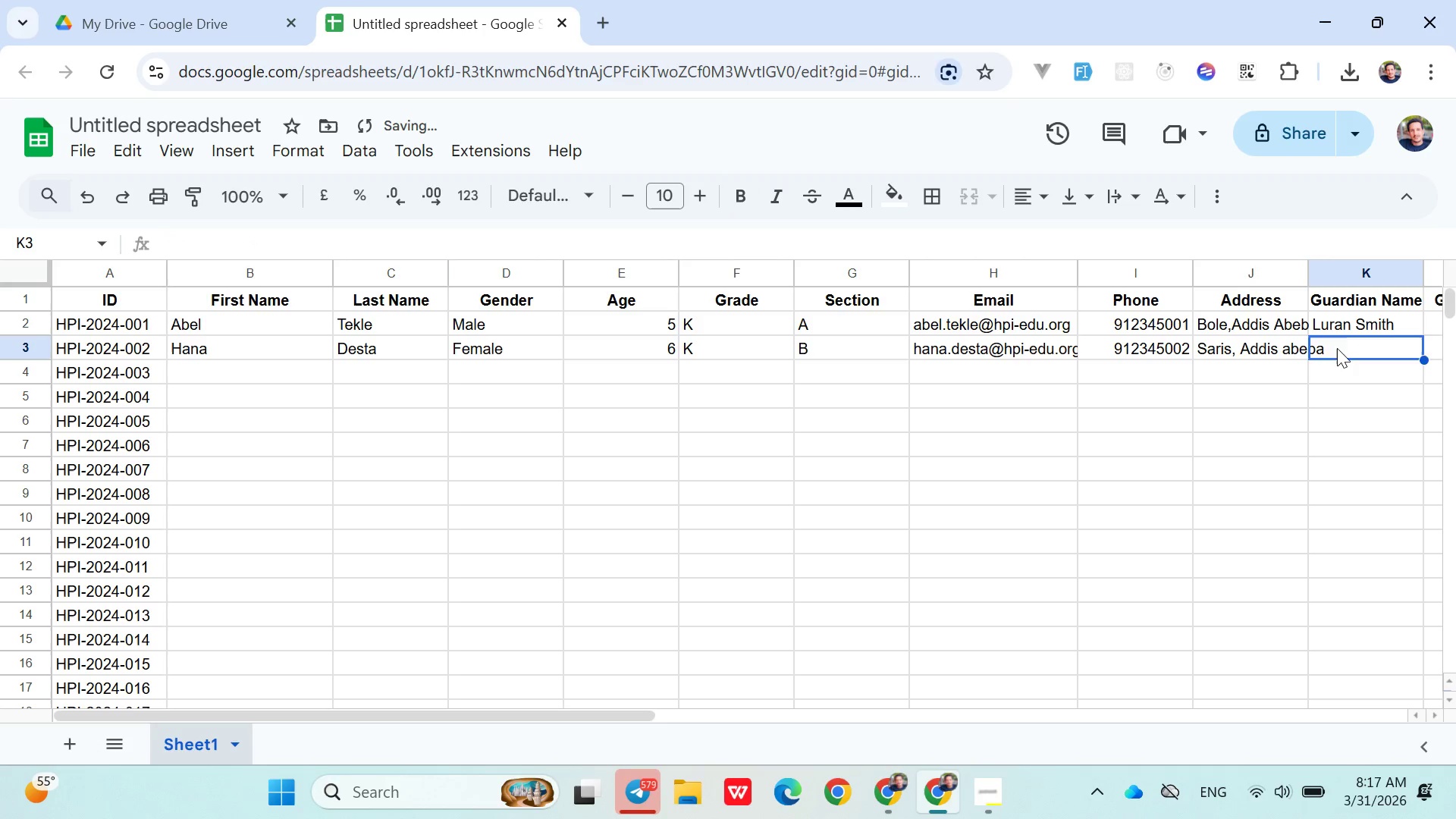 
triple_click([1337, 348])
 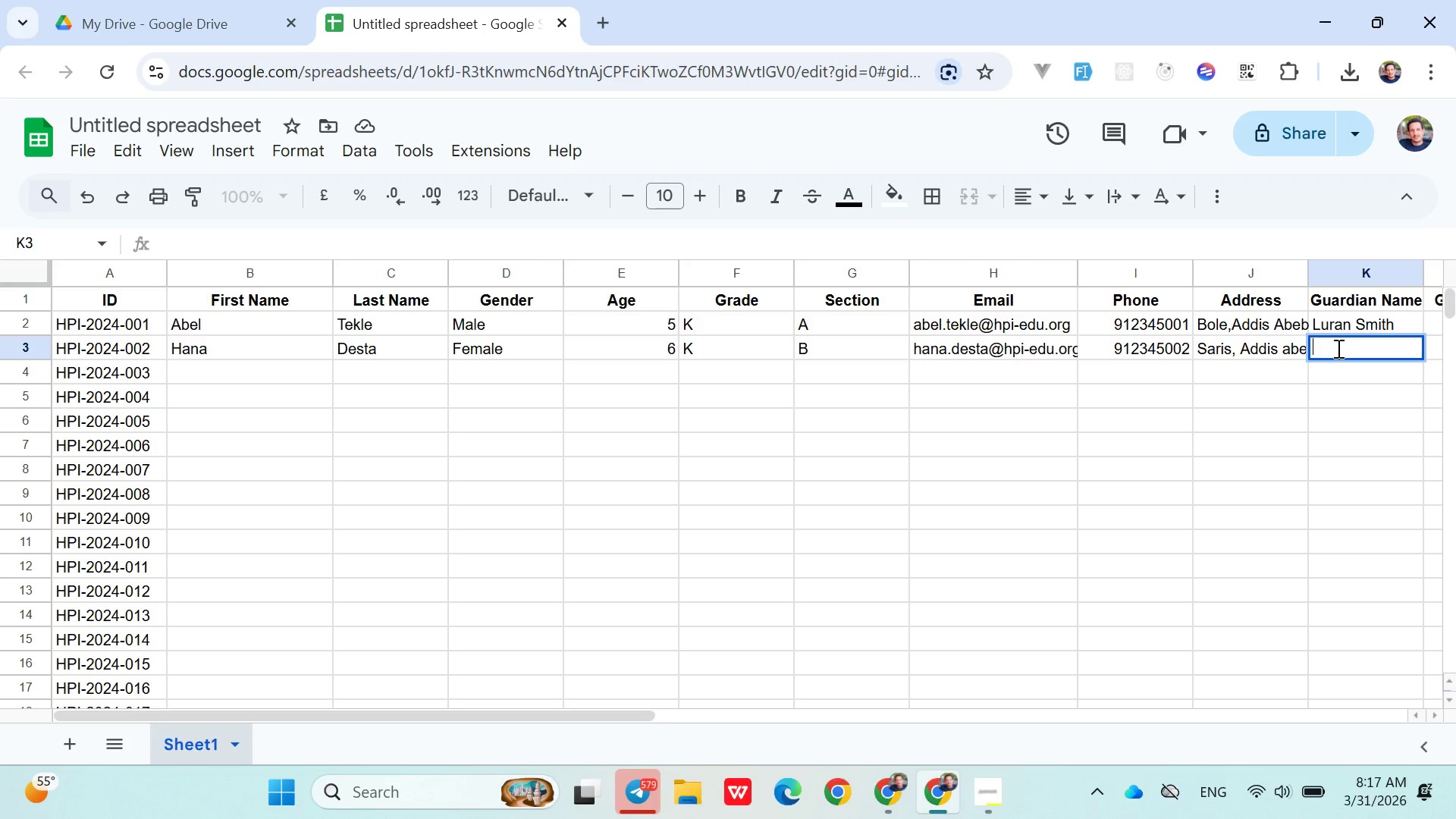 
wait(10.55)
 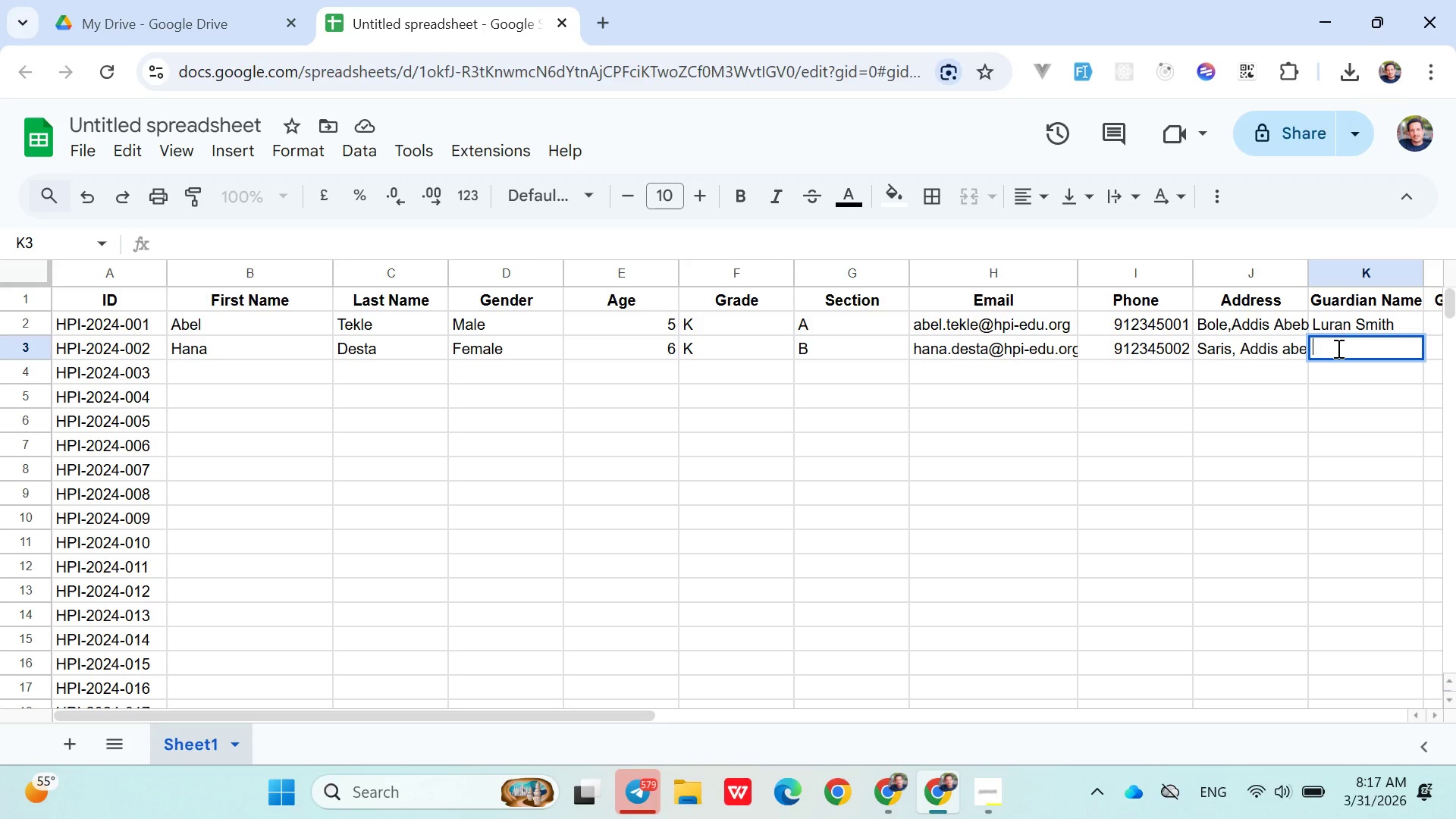 
type(Tsegaye Desta)
 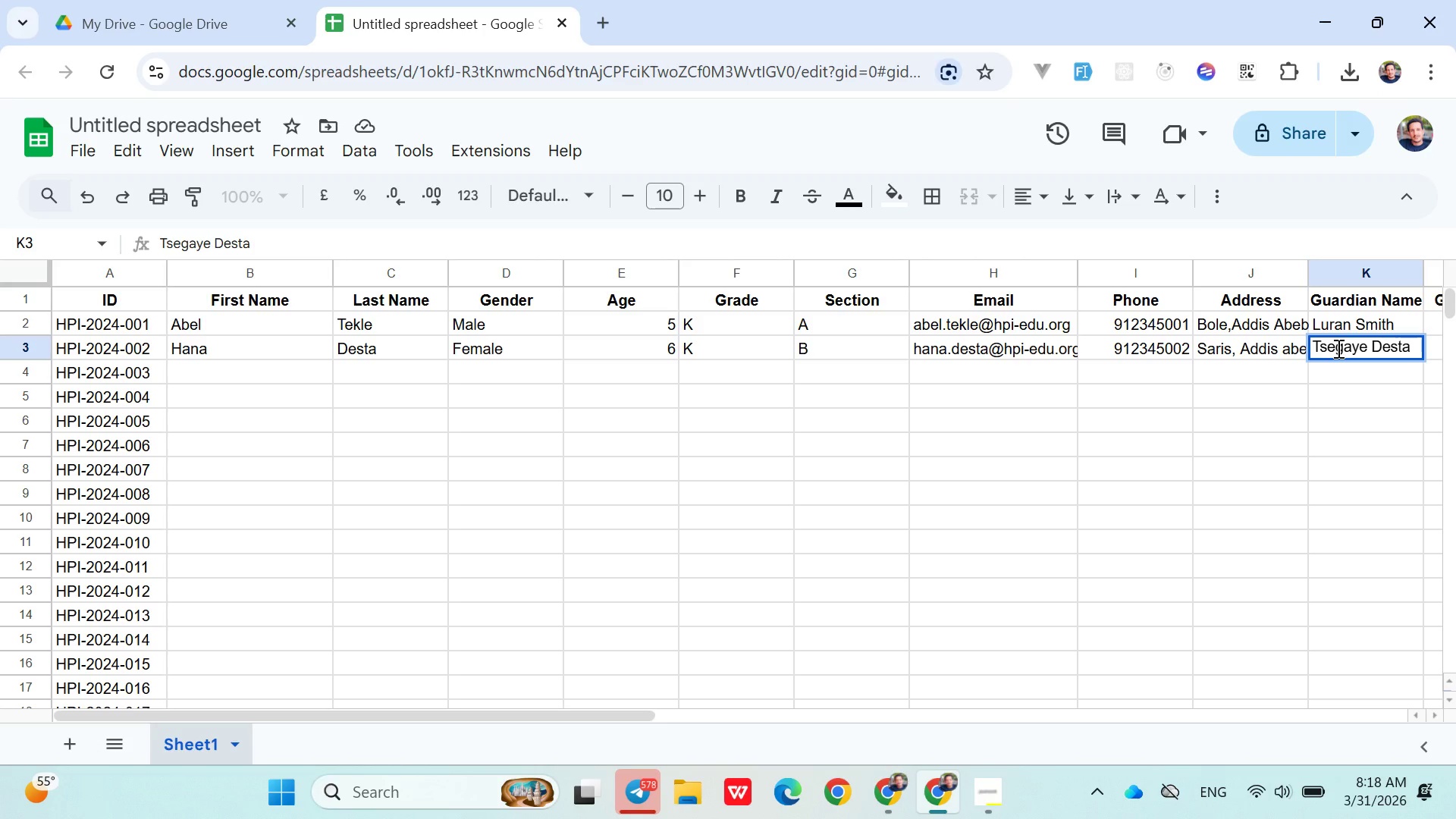 
wait(5.59)
 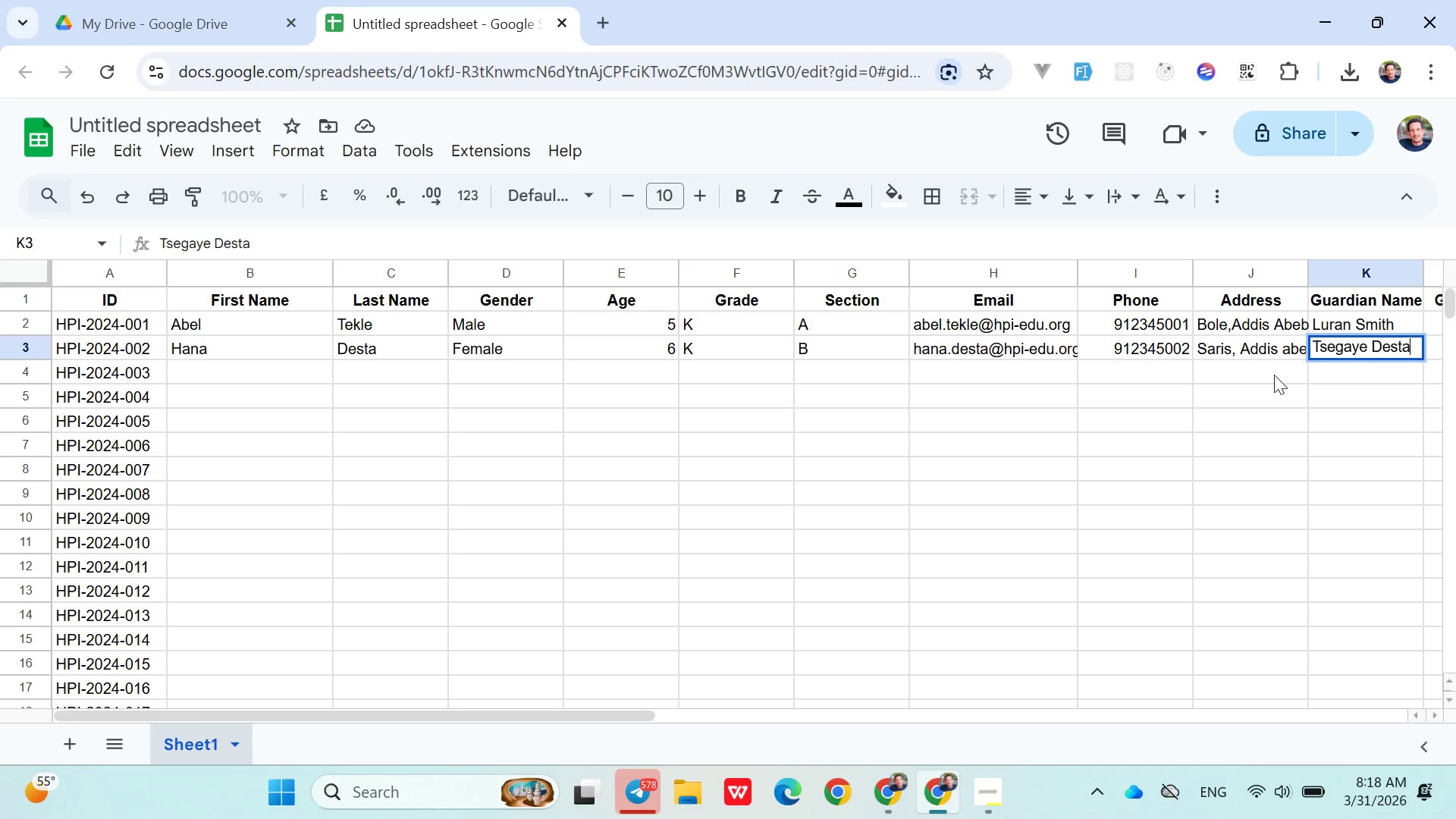 
left_click([1272, 376])
 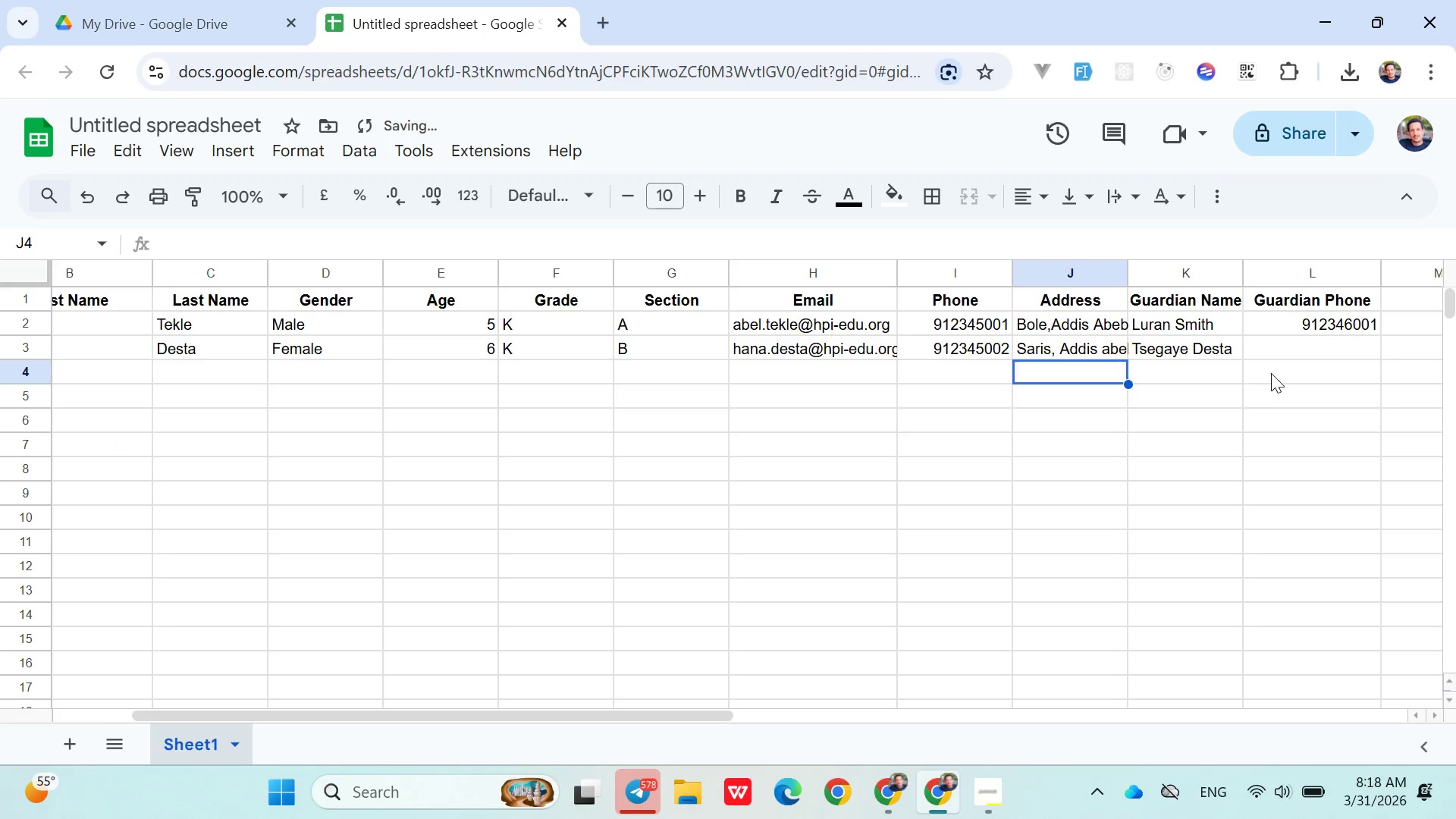 
scroll: coordinate [1337, 348], scroll_direction: none, amount: 0.0
 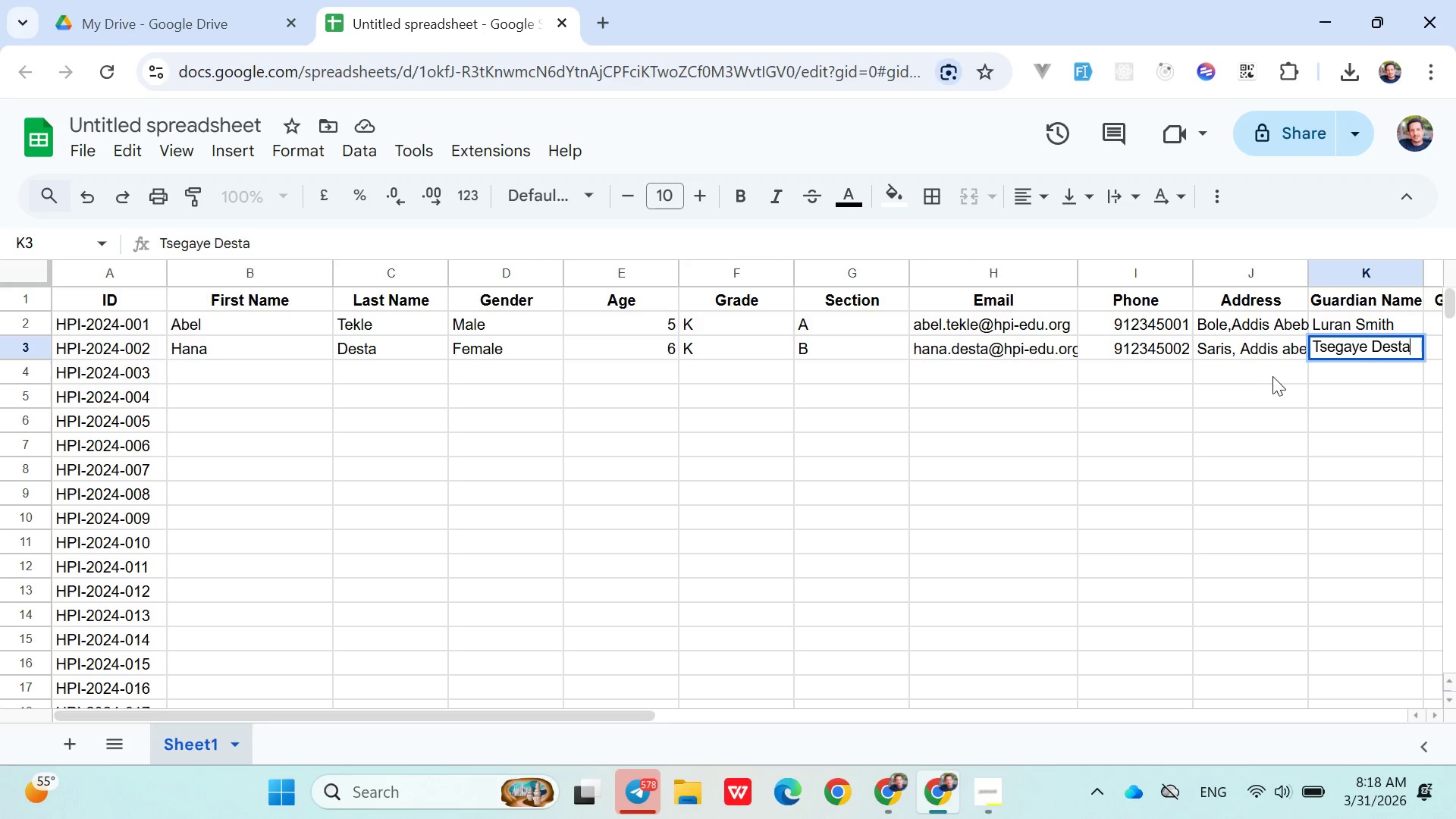 
left_click([1270, 363])
 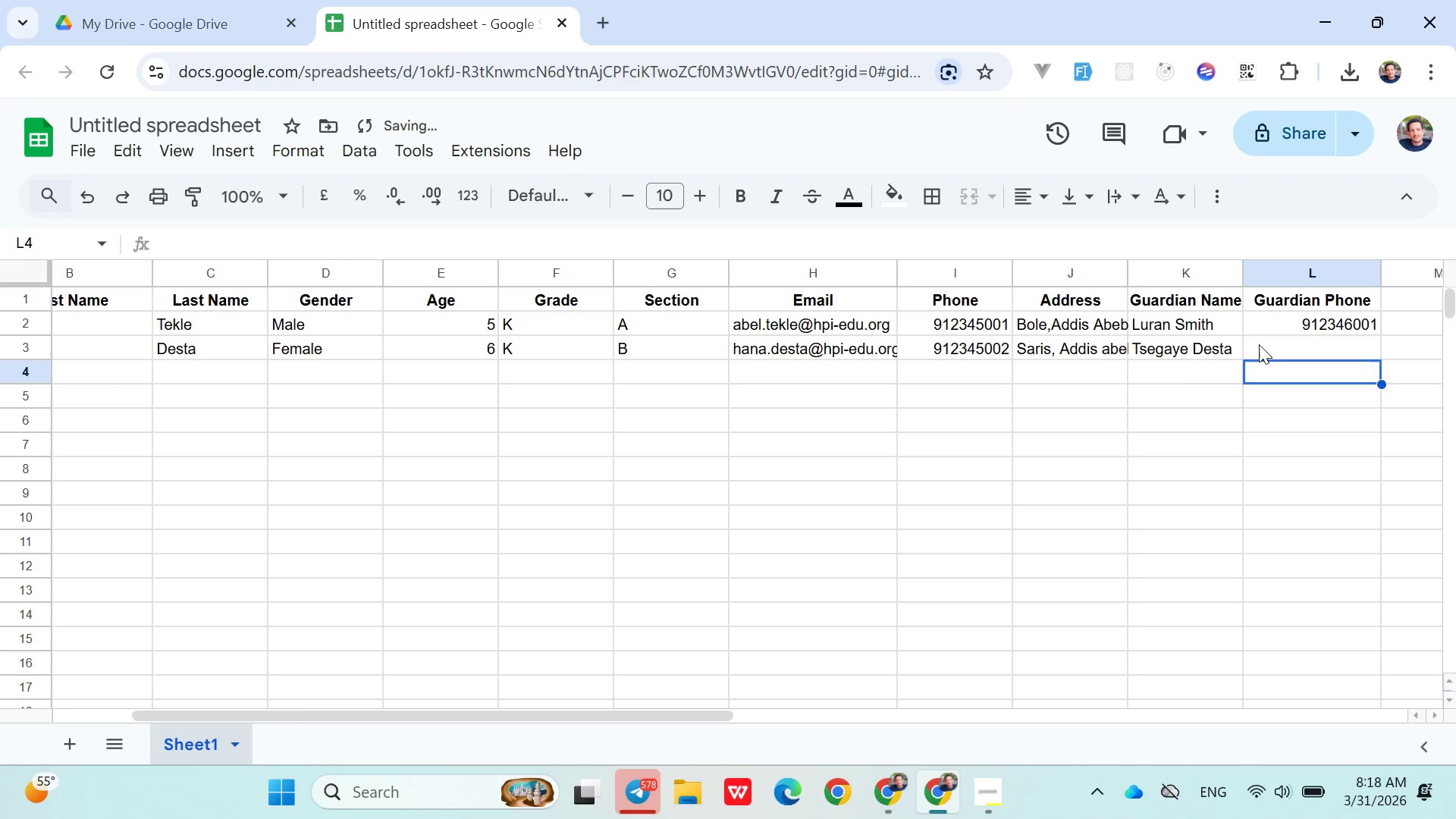 
left_click([1259, 344])
 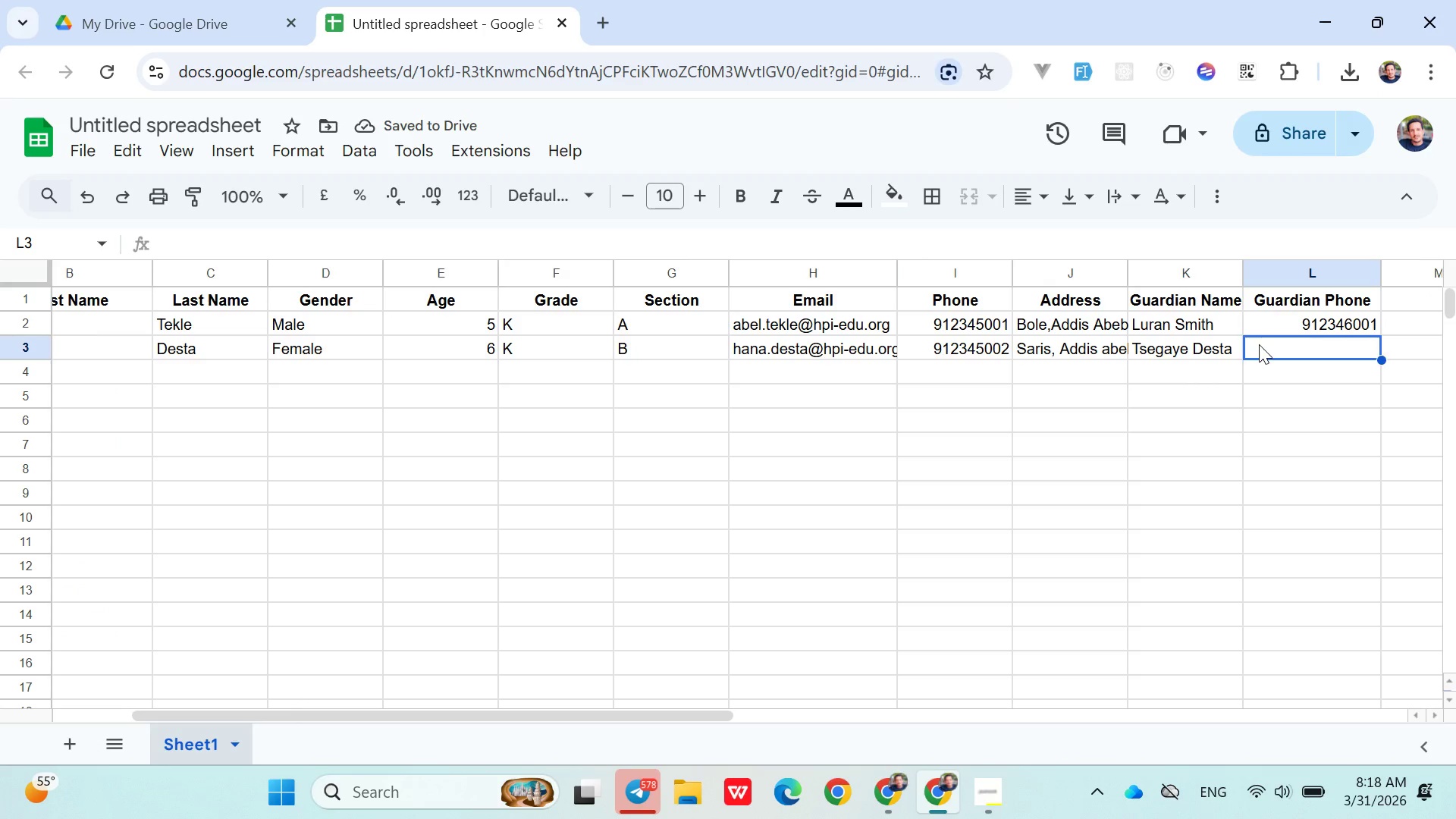 
type(0912346002)
 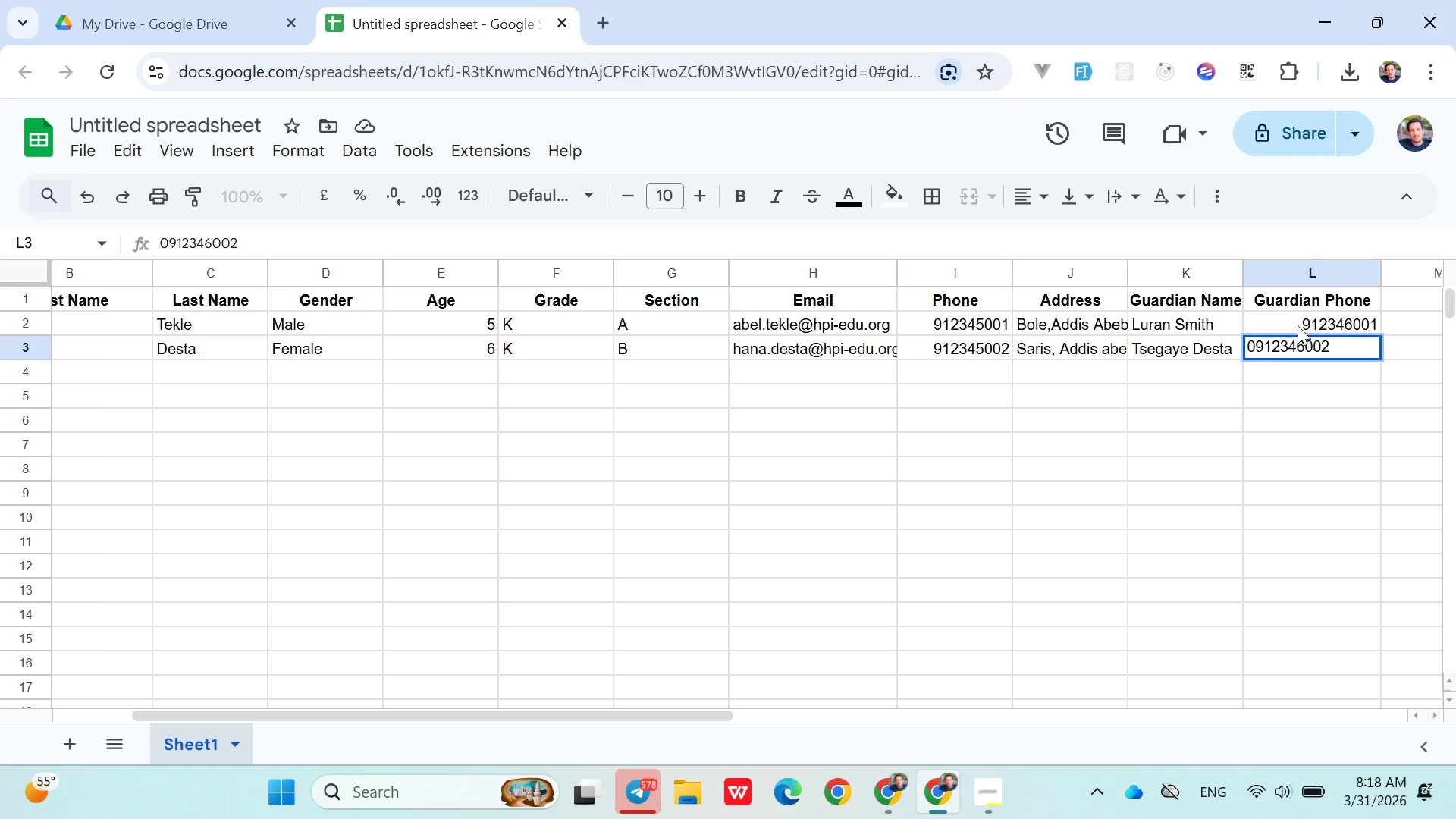 
left_click([1222, 350])
 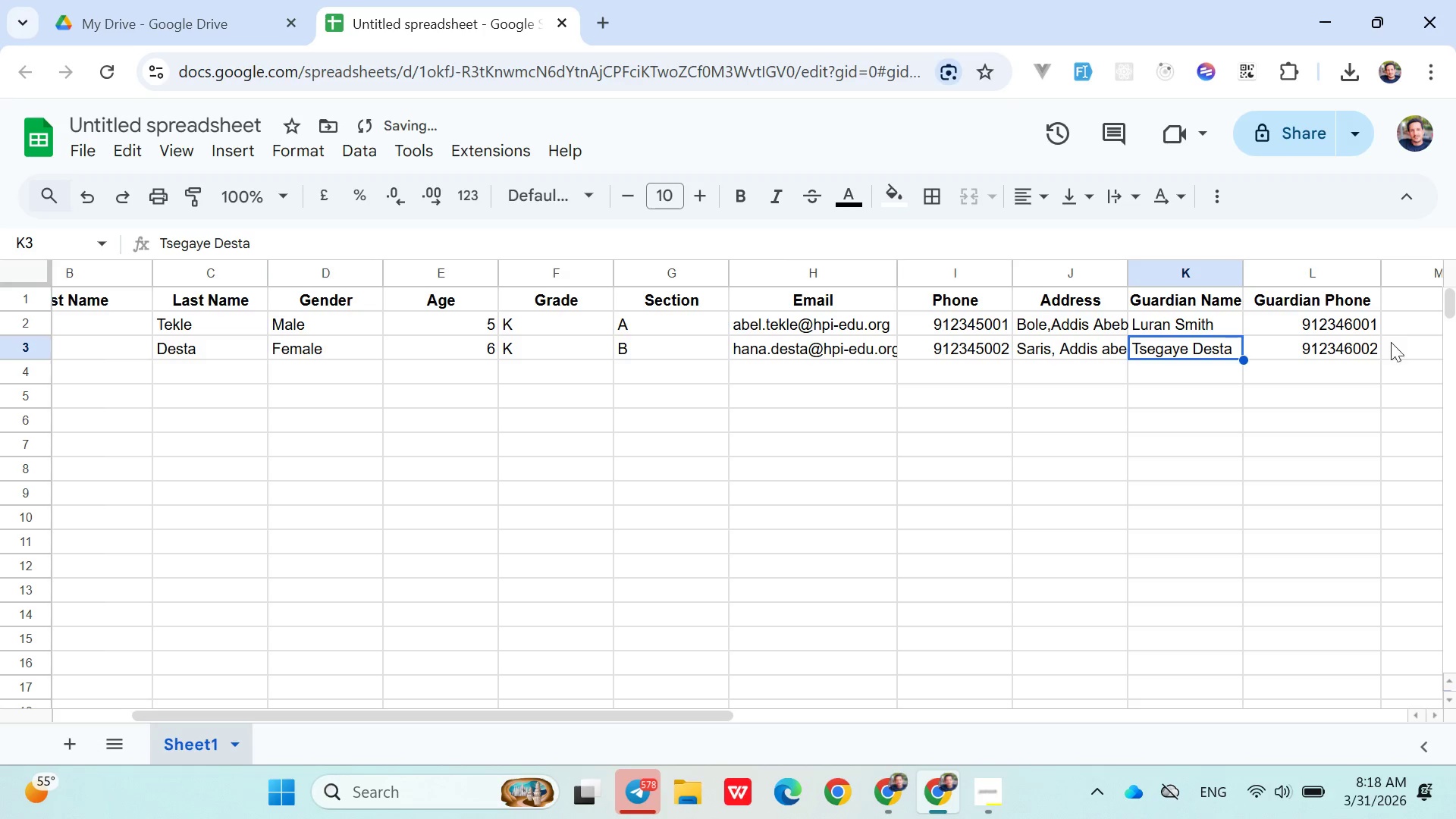 
left_click([1395, 343])
 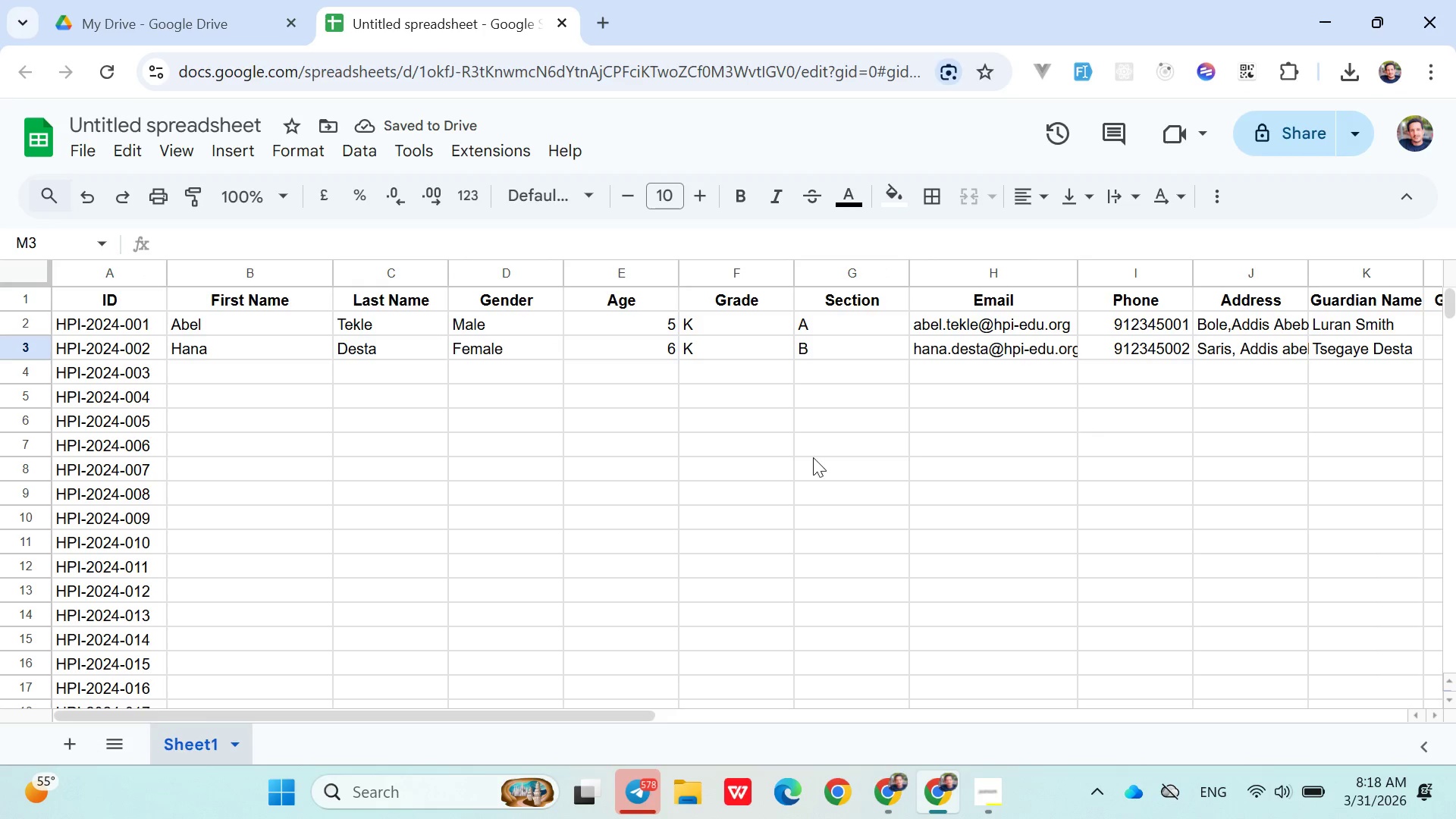 
left_click([246, 372])
 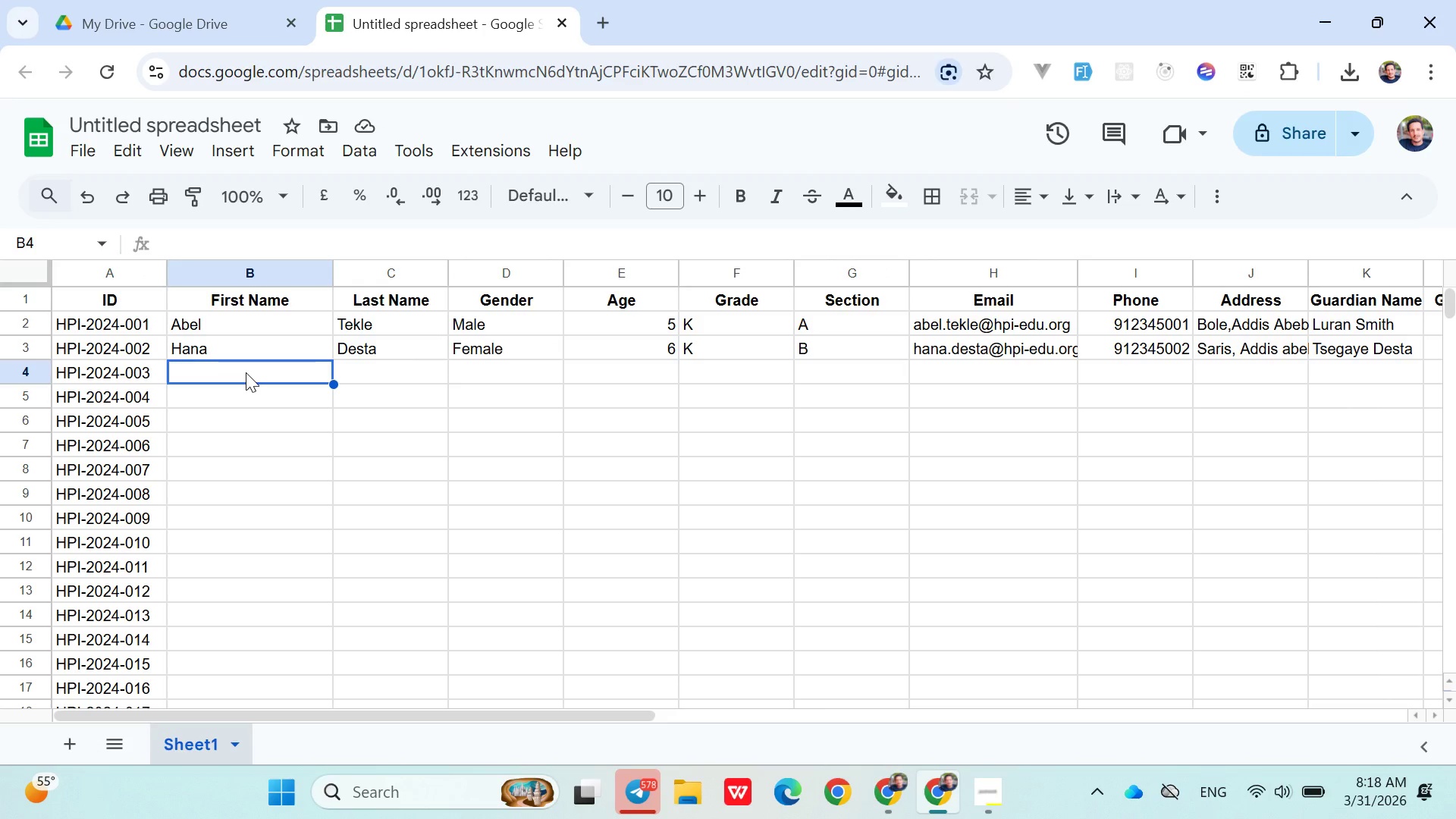 
wait(6.17)
 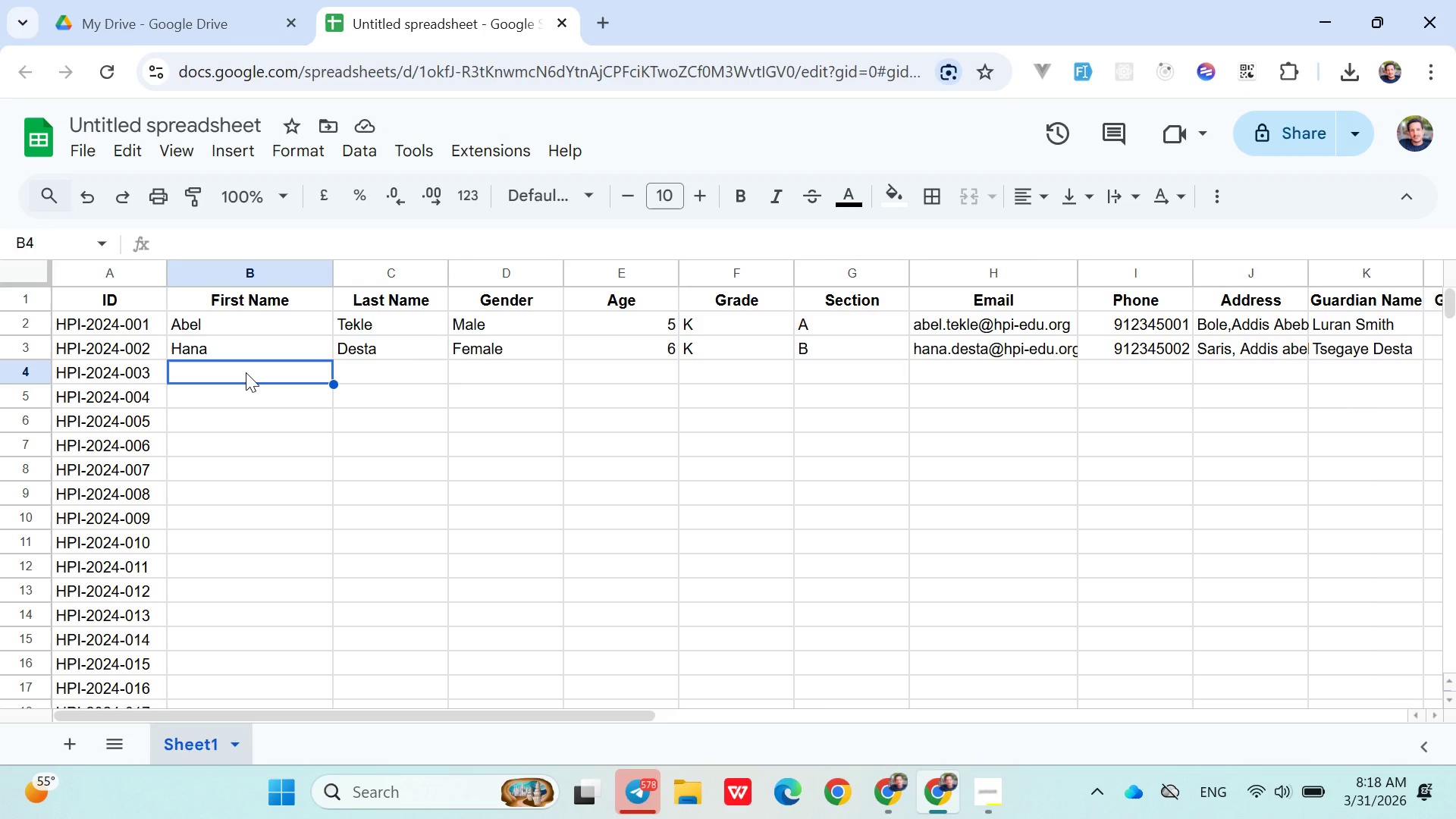 
type(Dawit Alemu)
 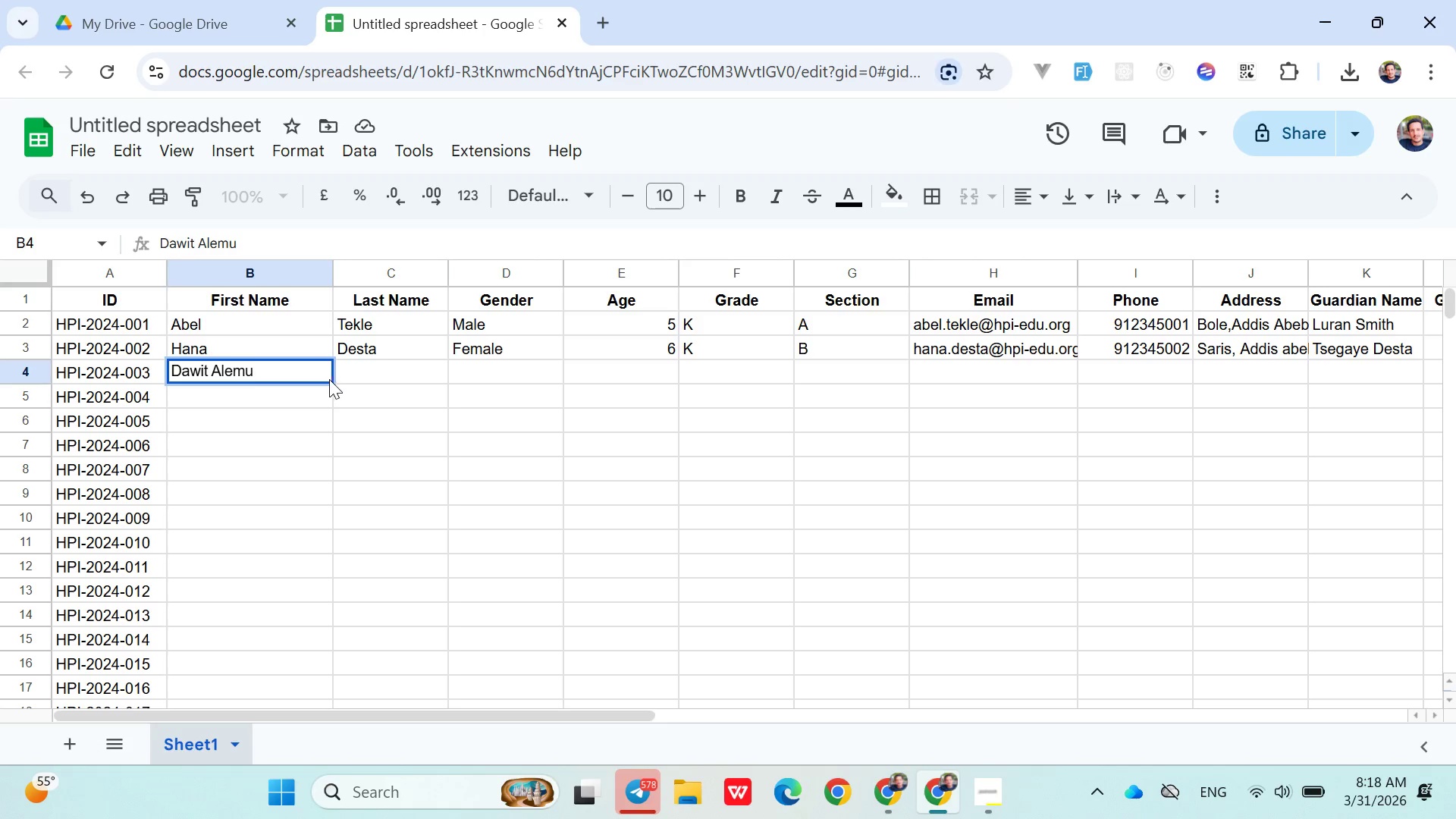 
left_click([370, 370])
 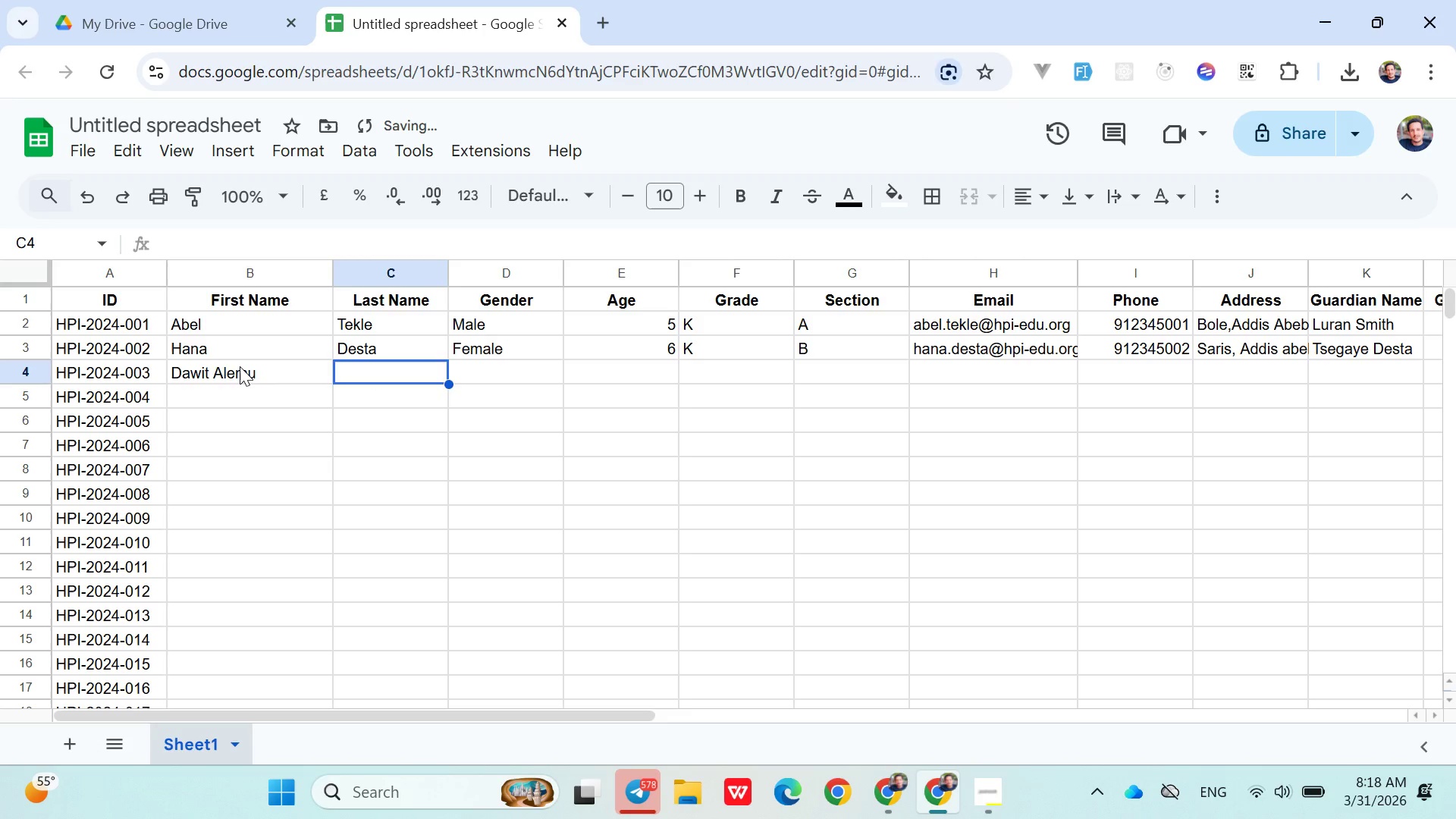 
double_click([240, 366])
 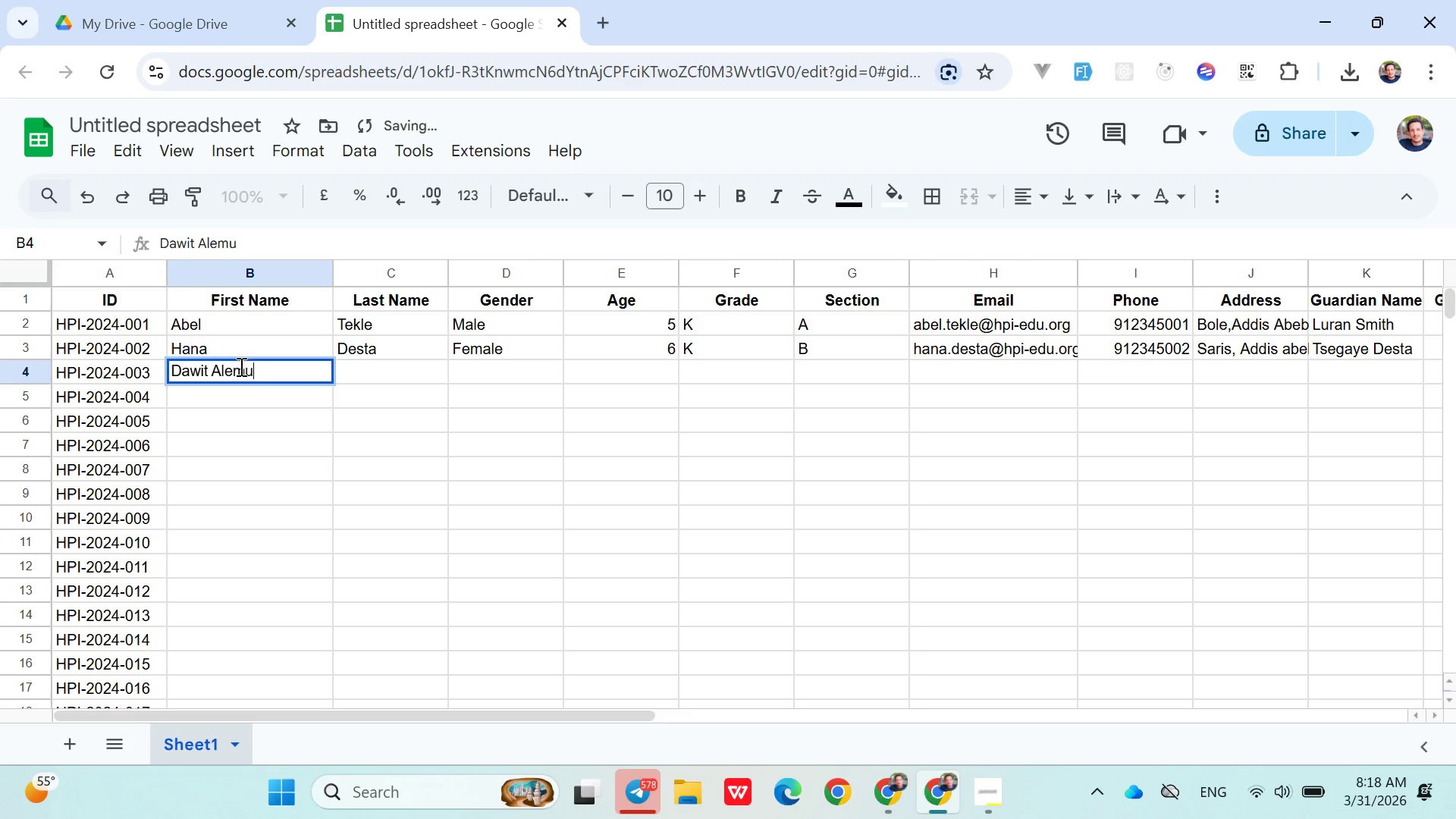 
triple_click([240, 366])
 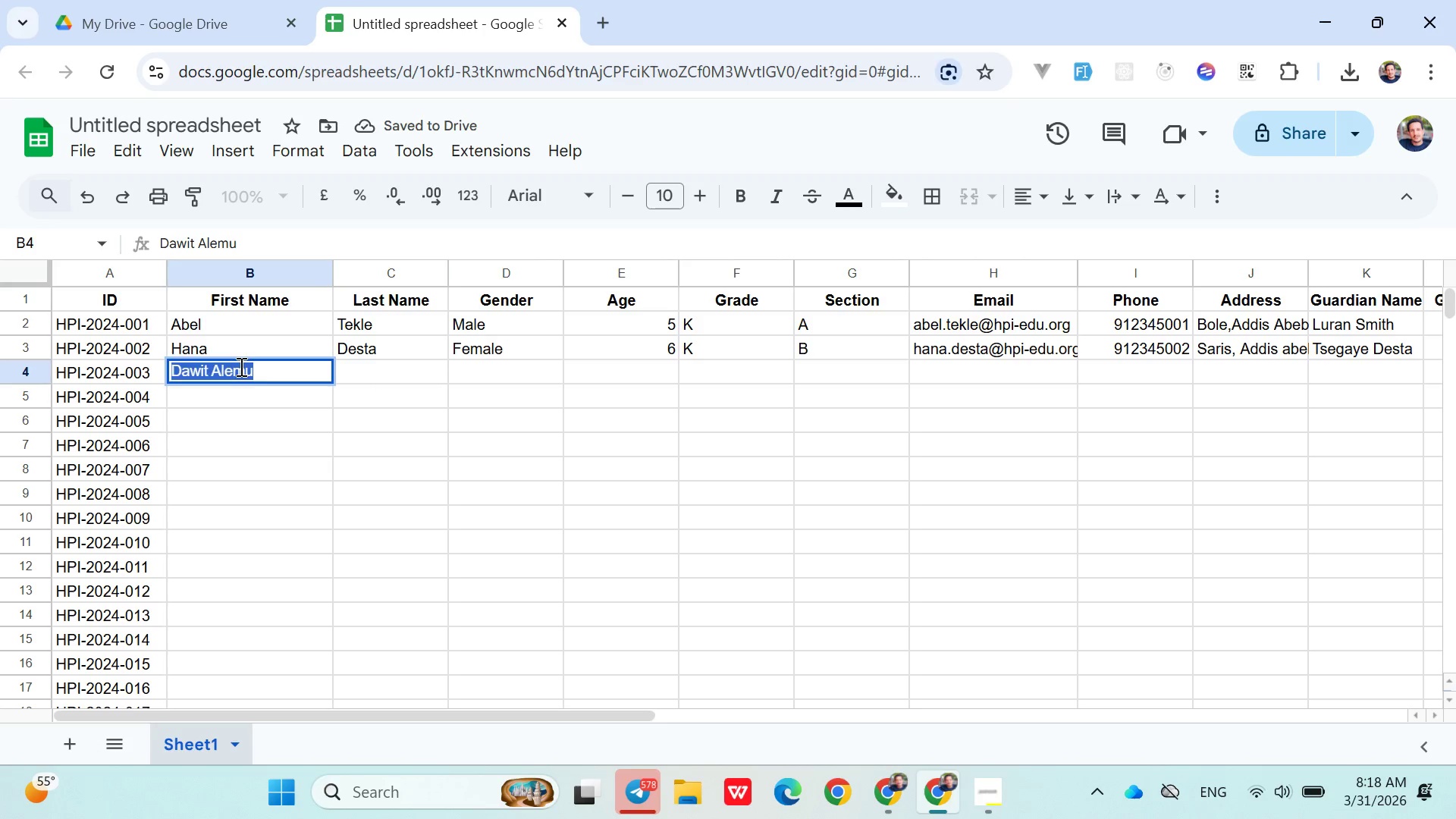 
double_click([240, 366])
 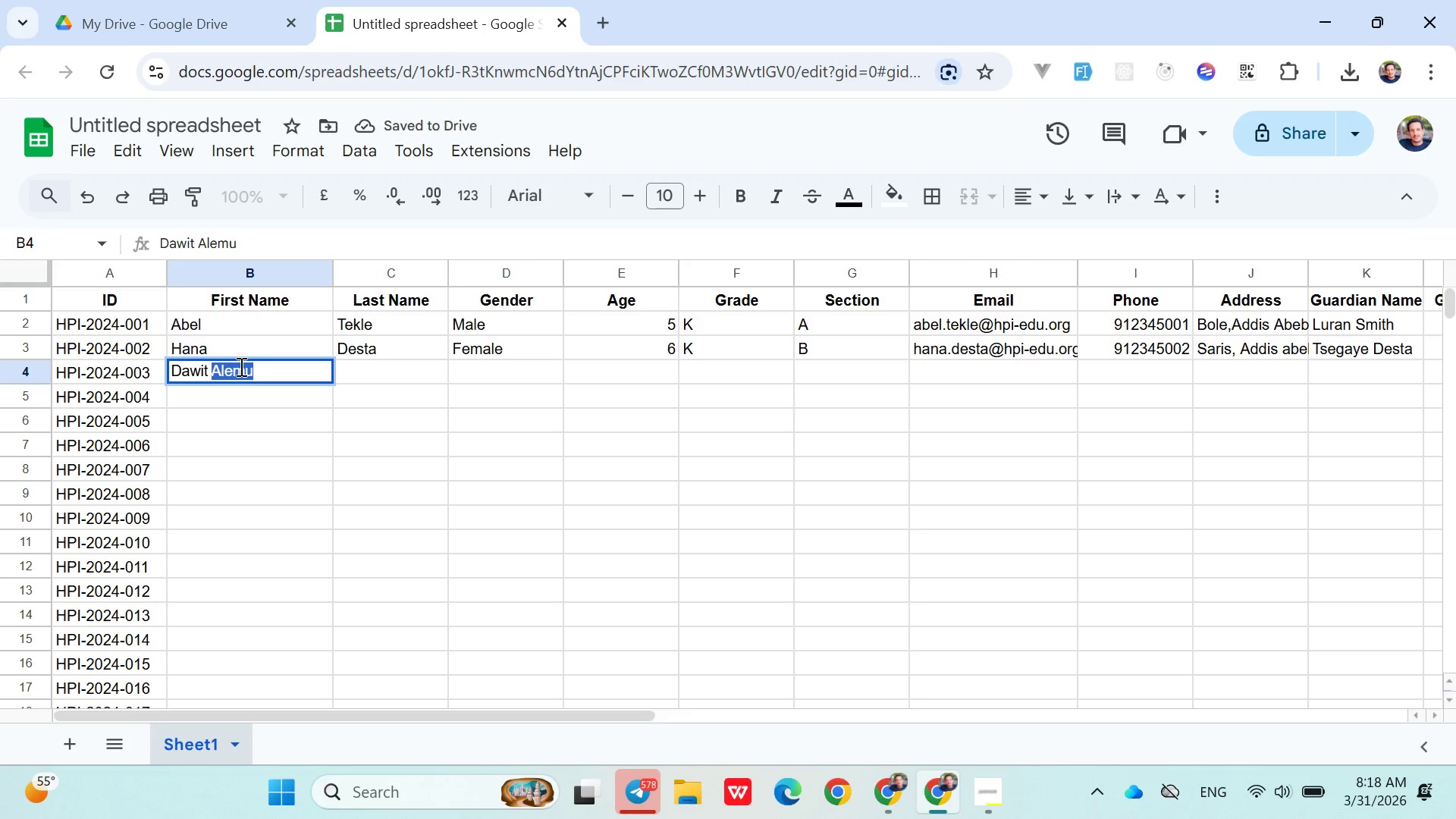 
key(Control+ControlLeft)
 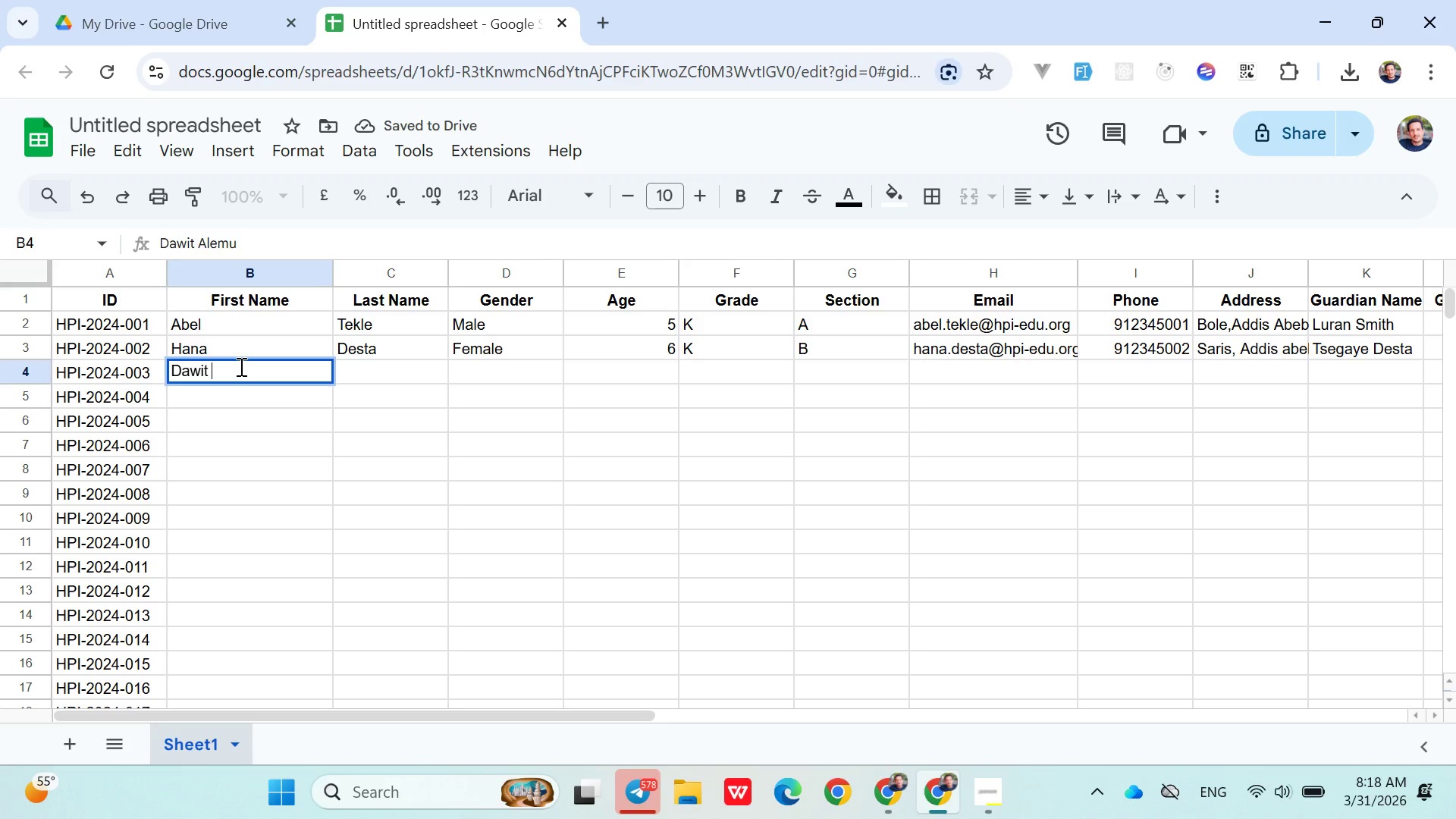 
key(Control+X)
 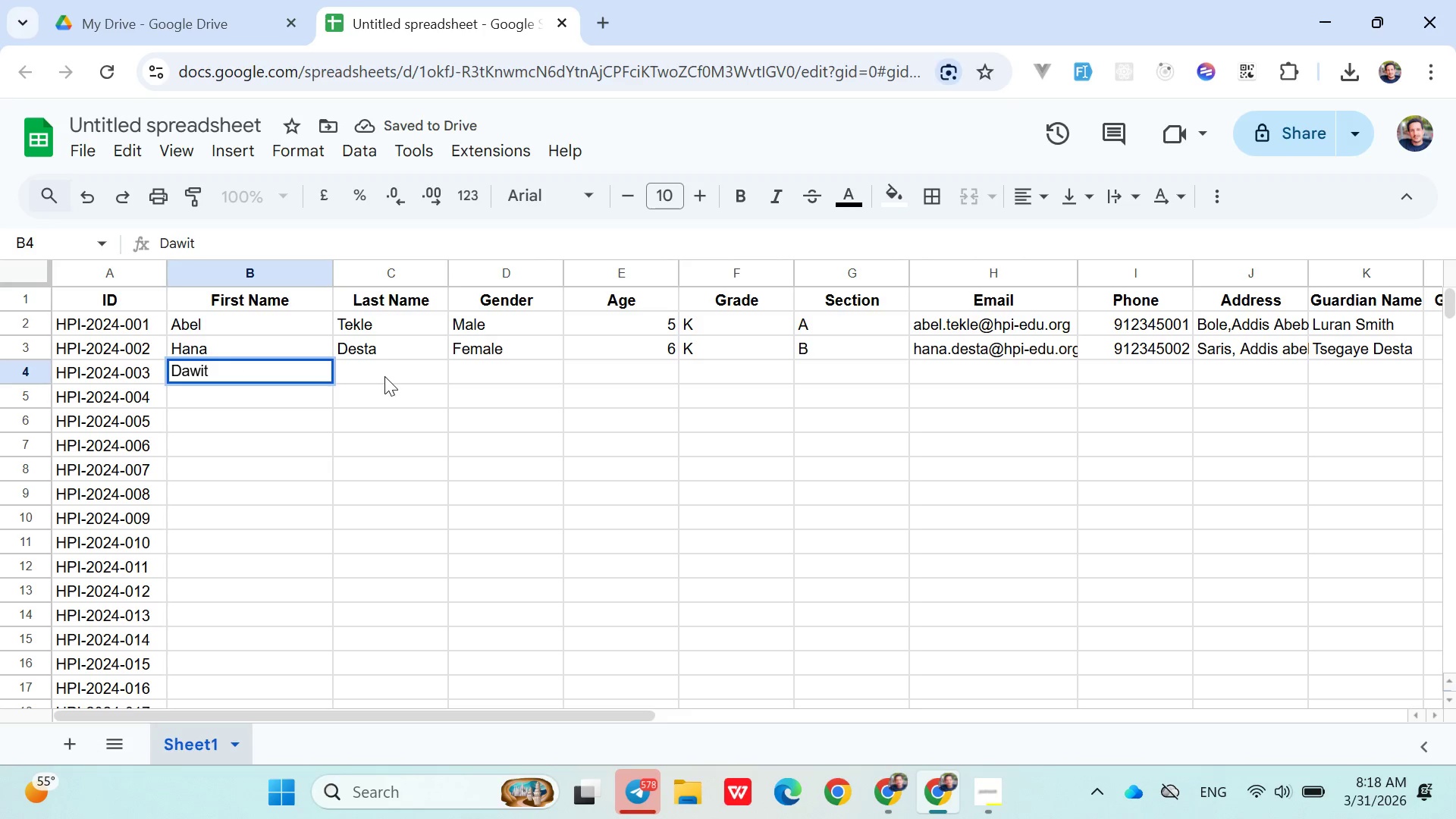 
left_click([384, 372])
 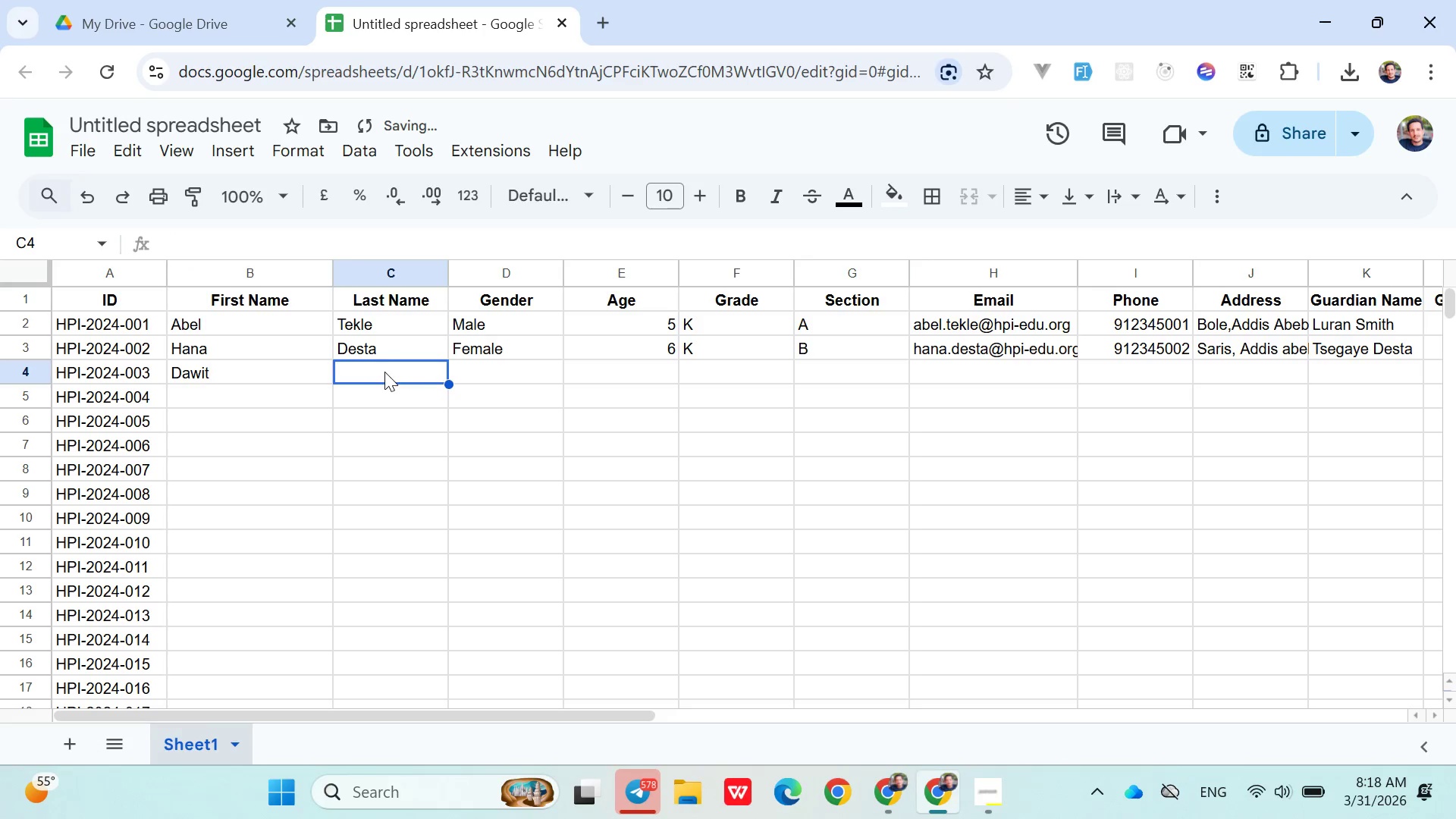 
key(Control+V)
 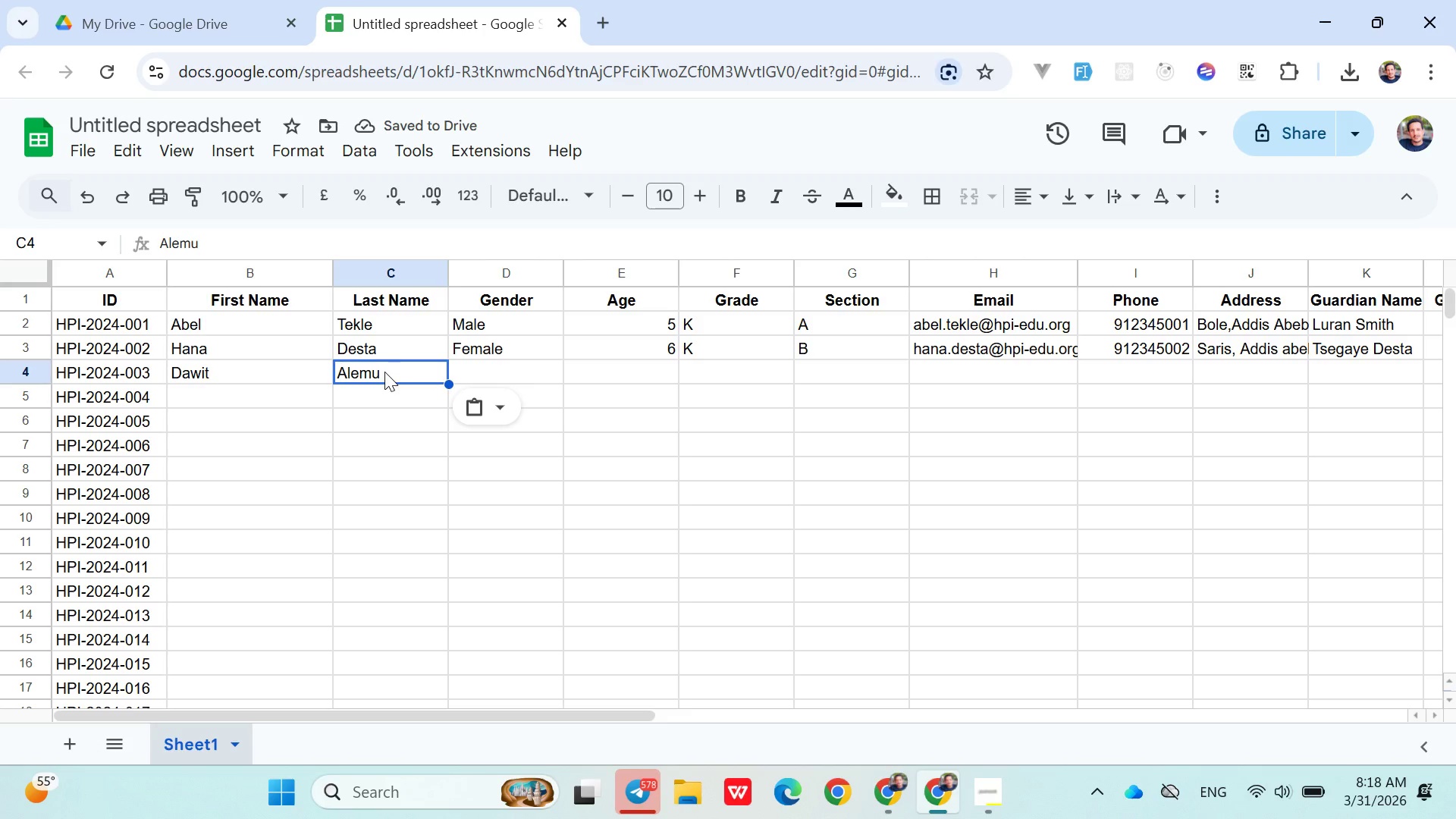 
wait(8.58)
 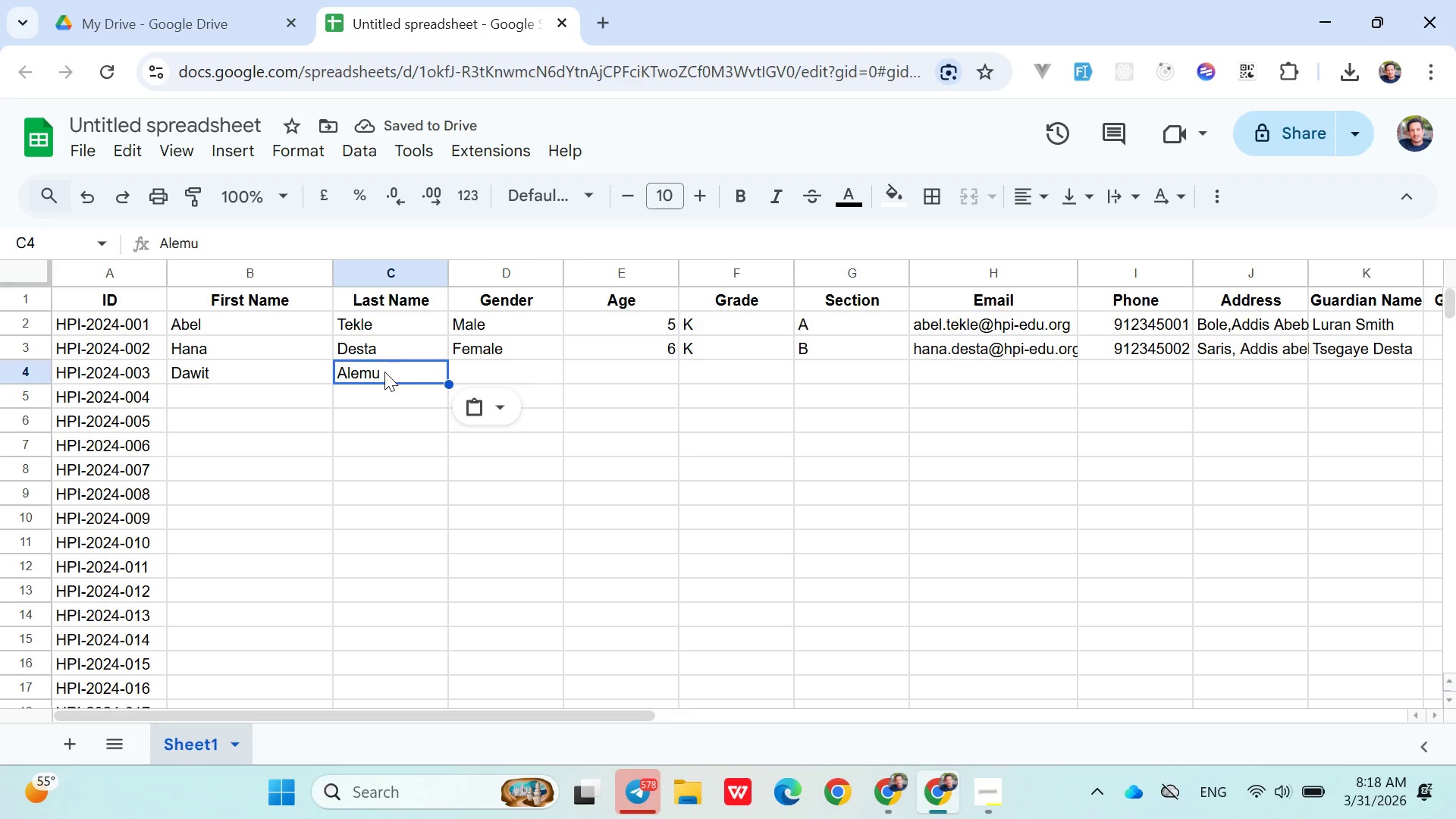 
left_click([494, 366])
 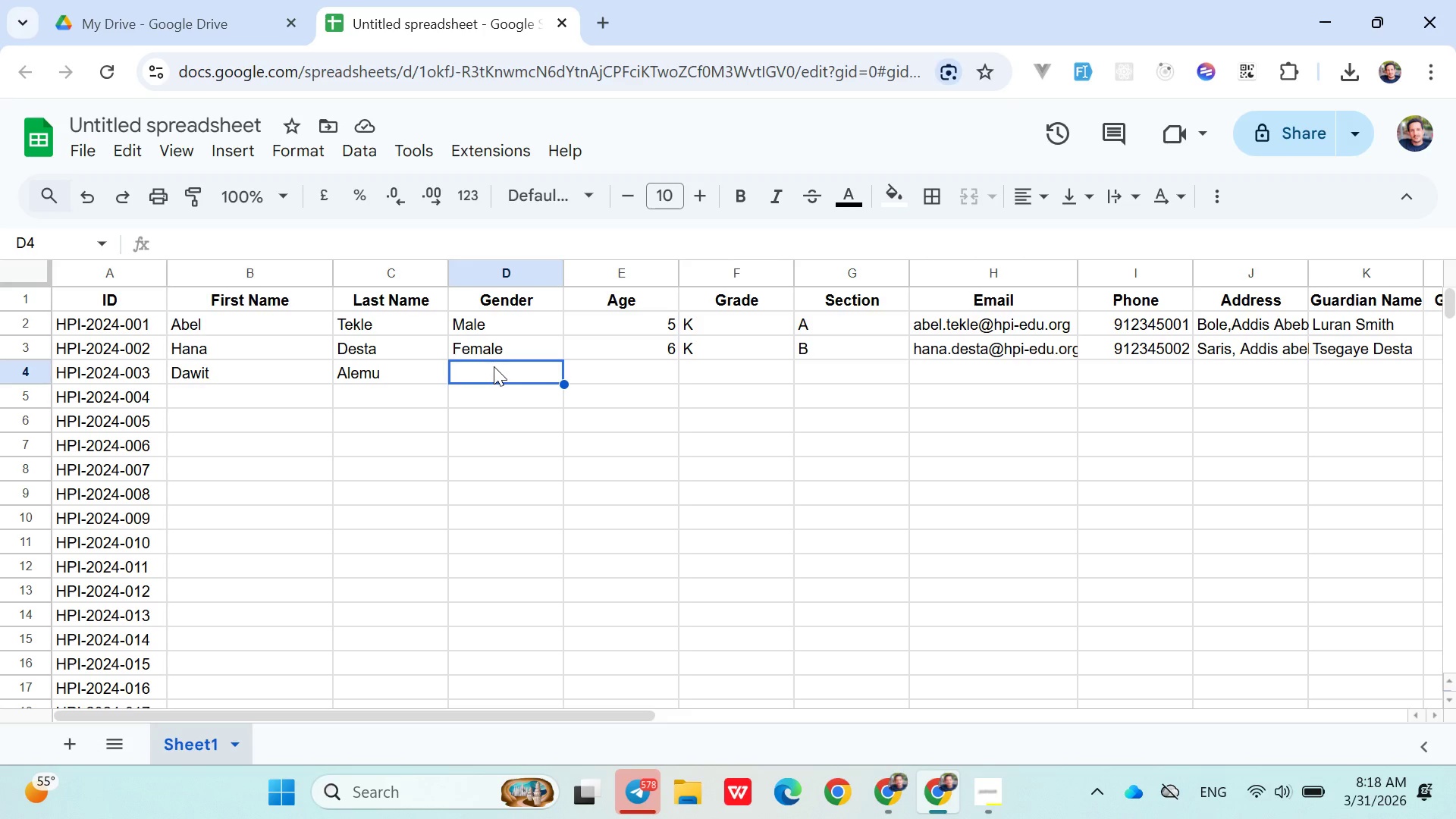 
type(Male)
 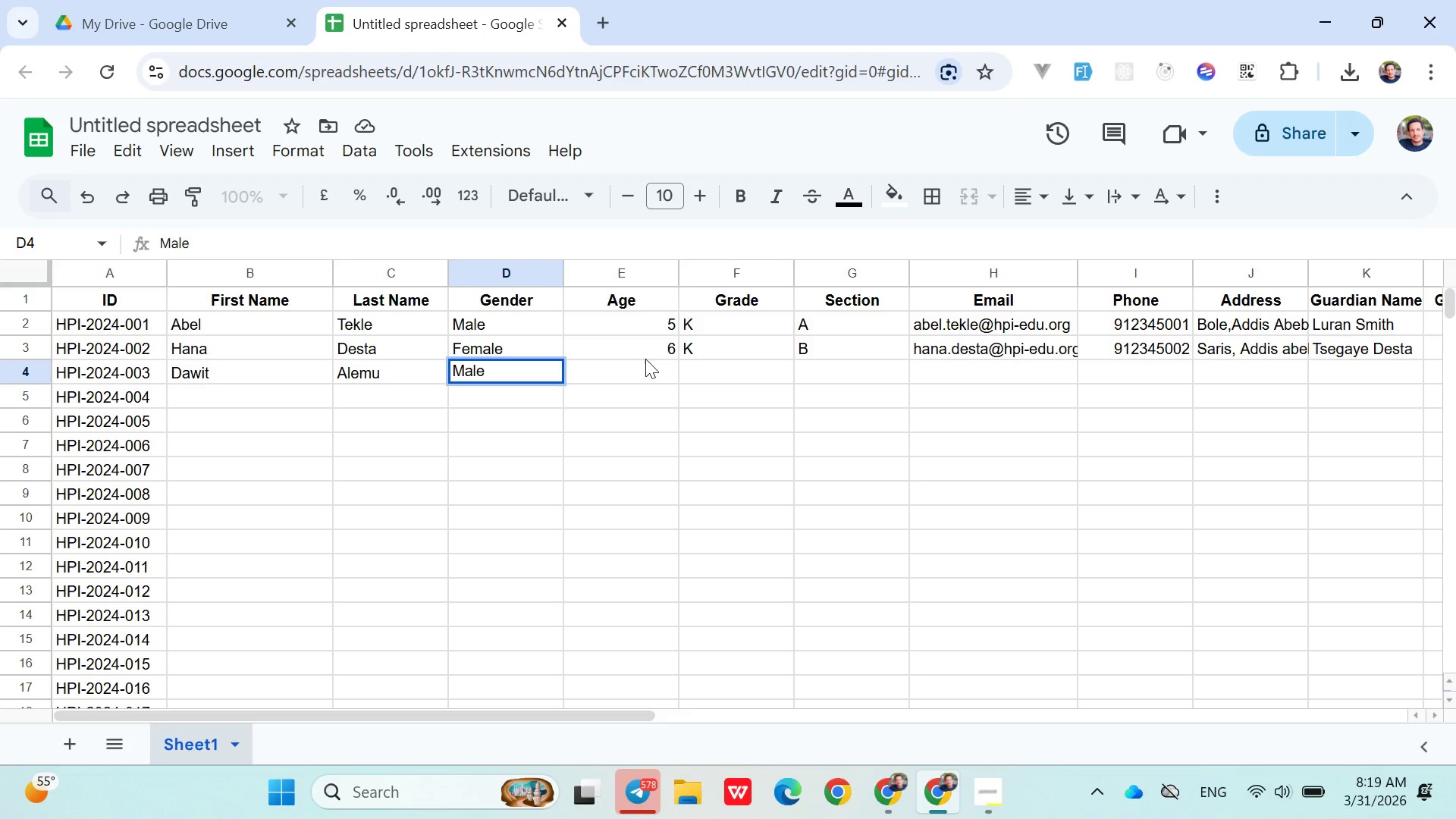 
left_click([645, 378])
 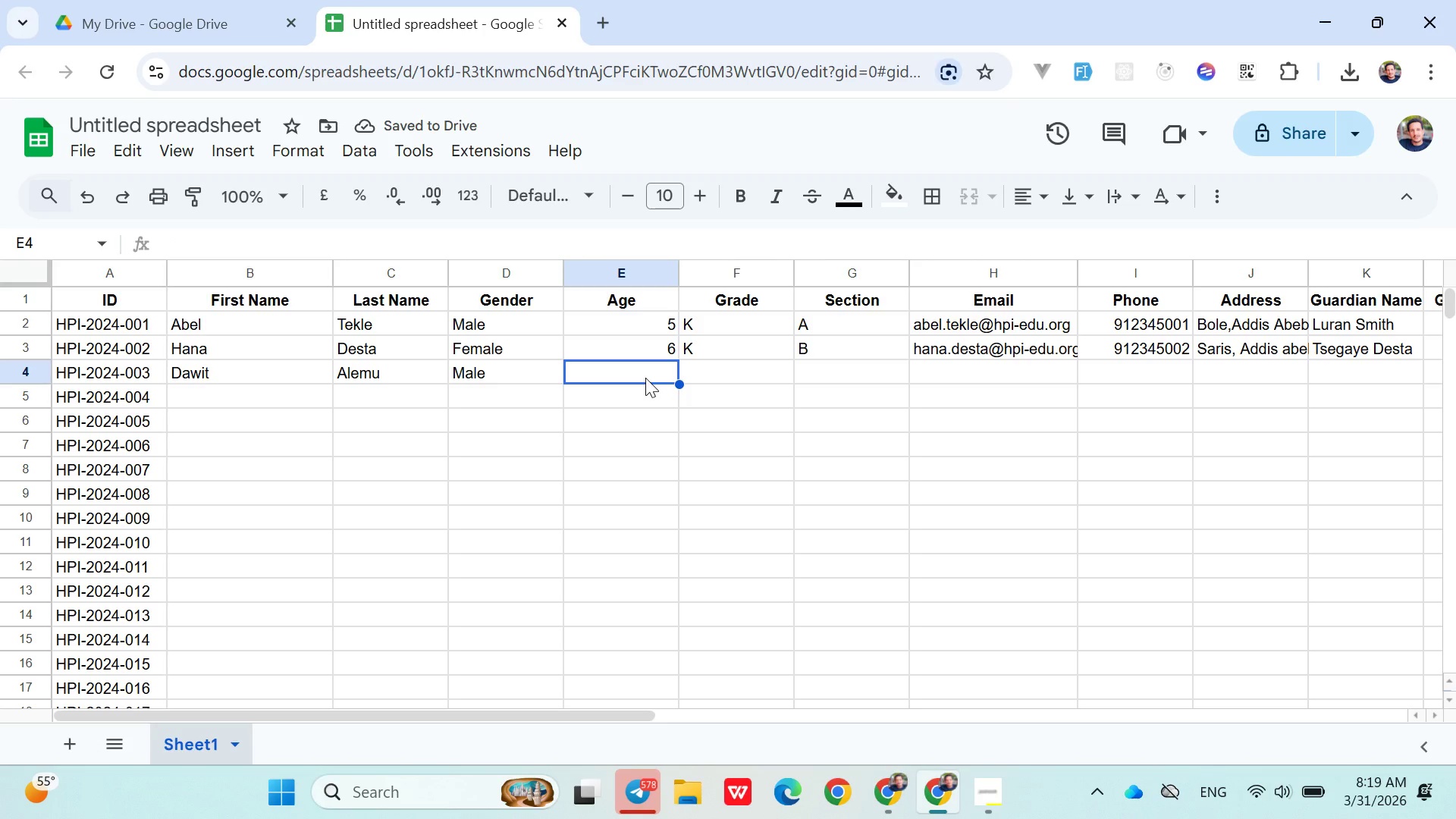 
key(7)
 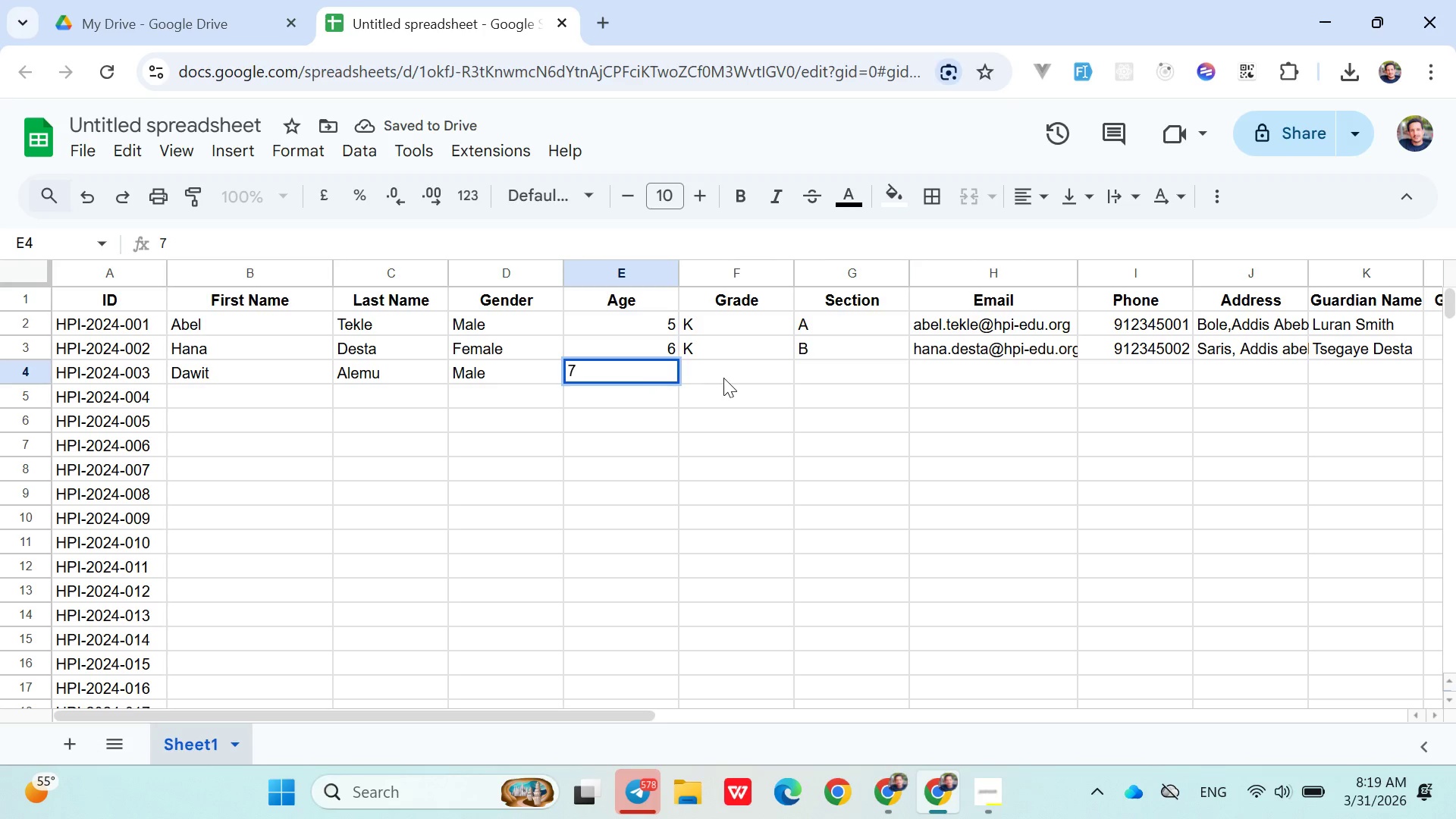 
left_click([730, 377])
 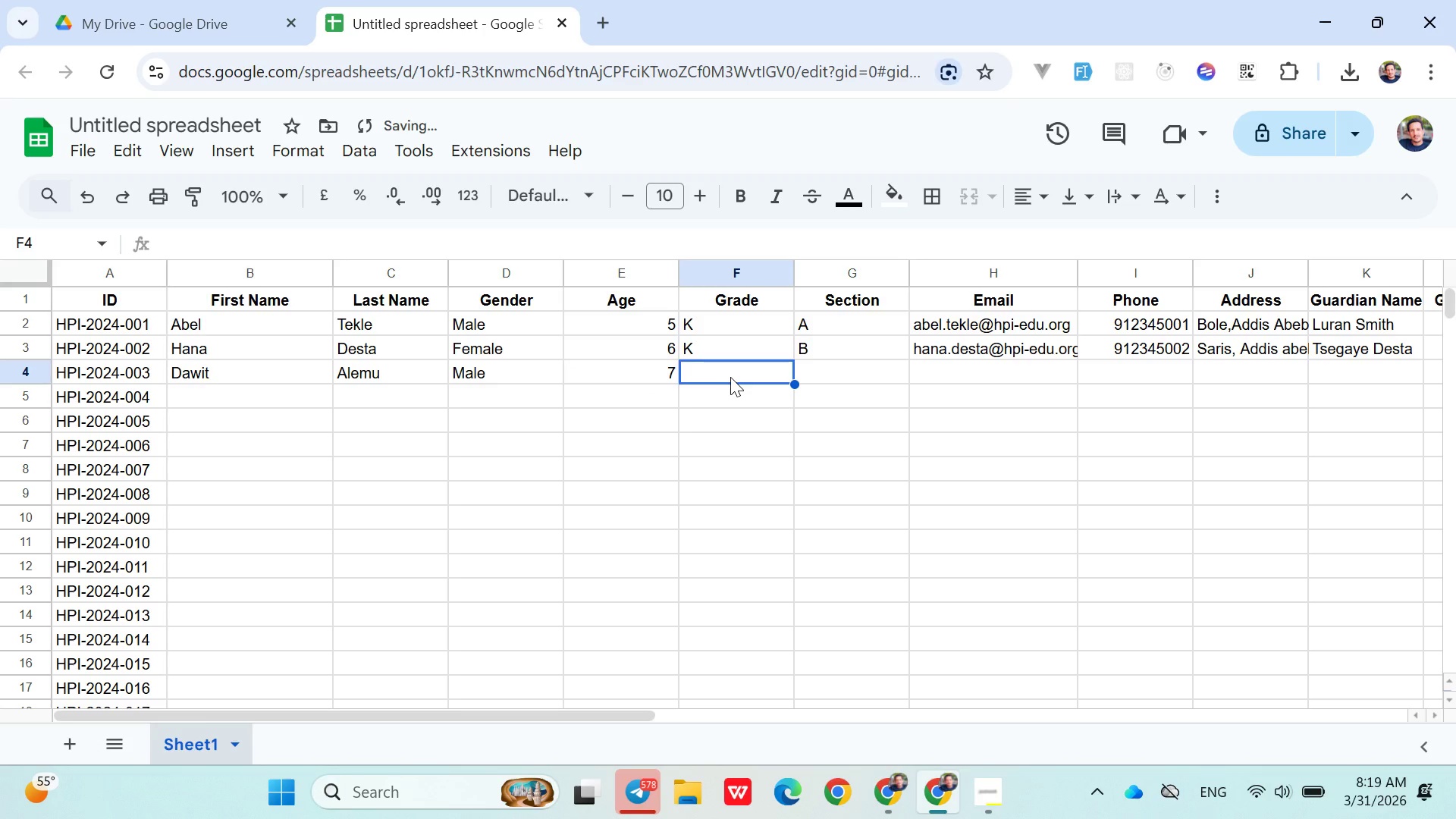 
key(1)
 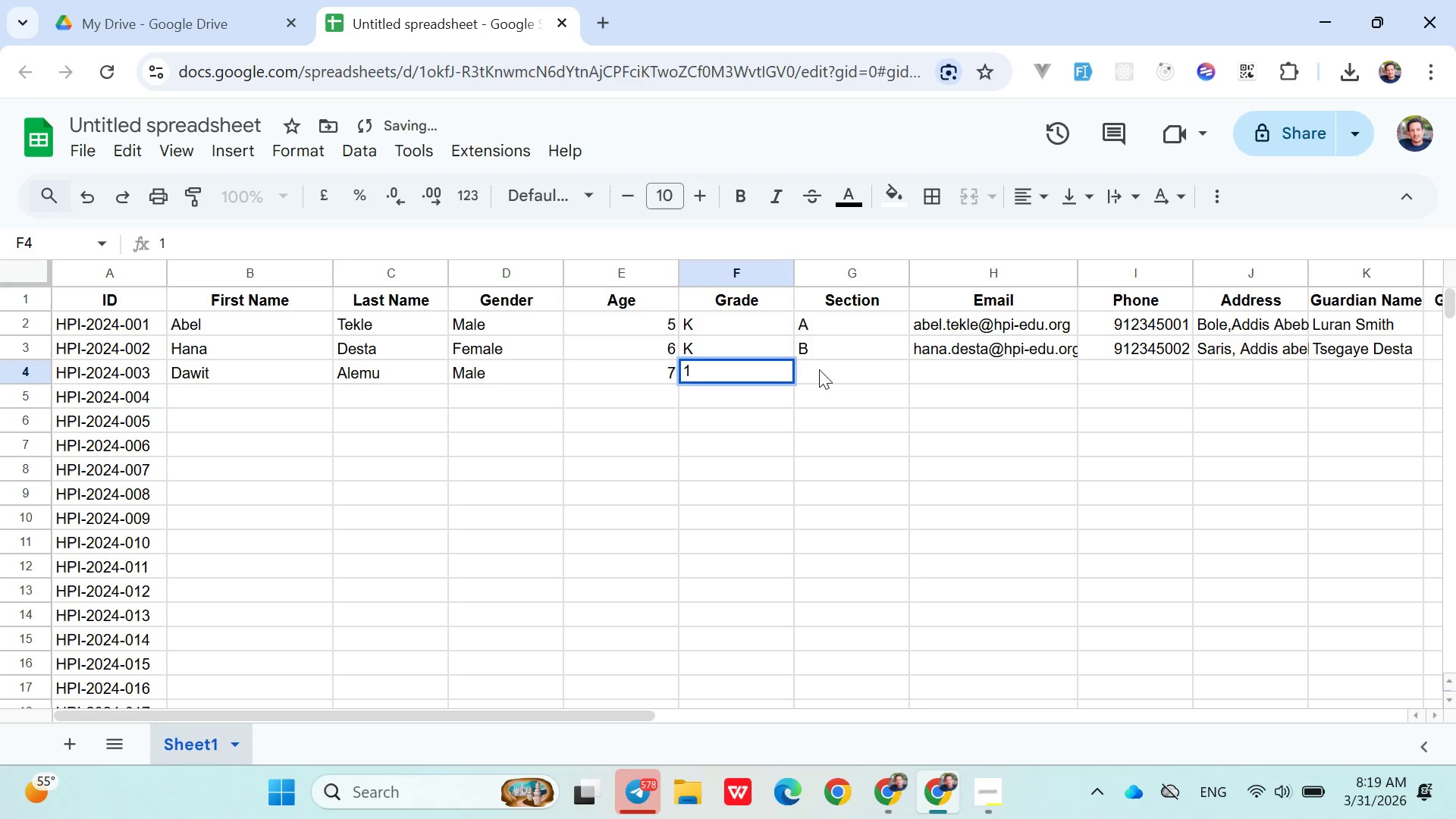 
left_click([823, 372])
 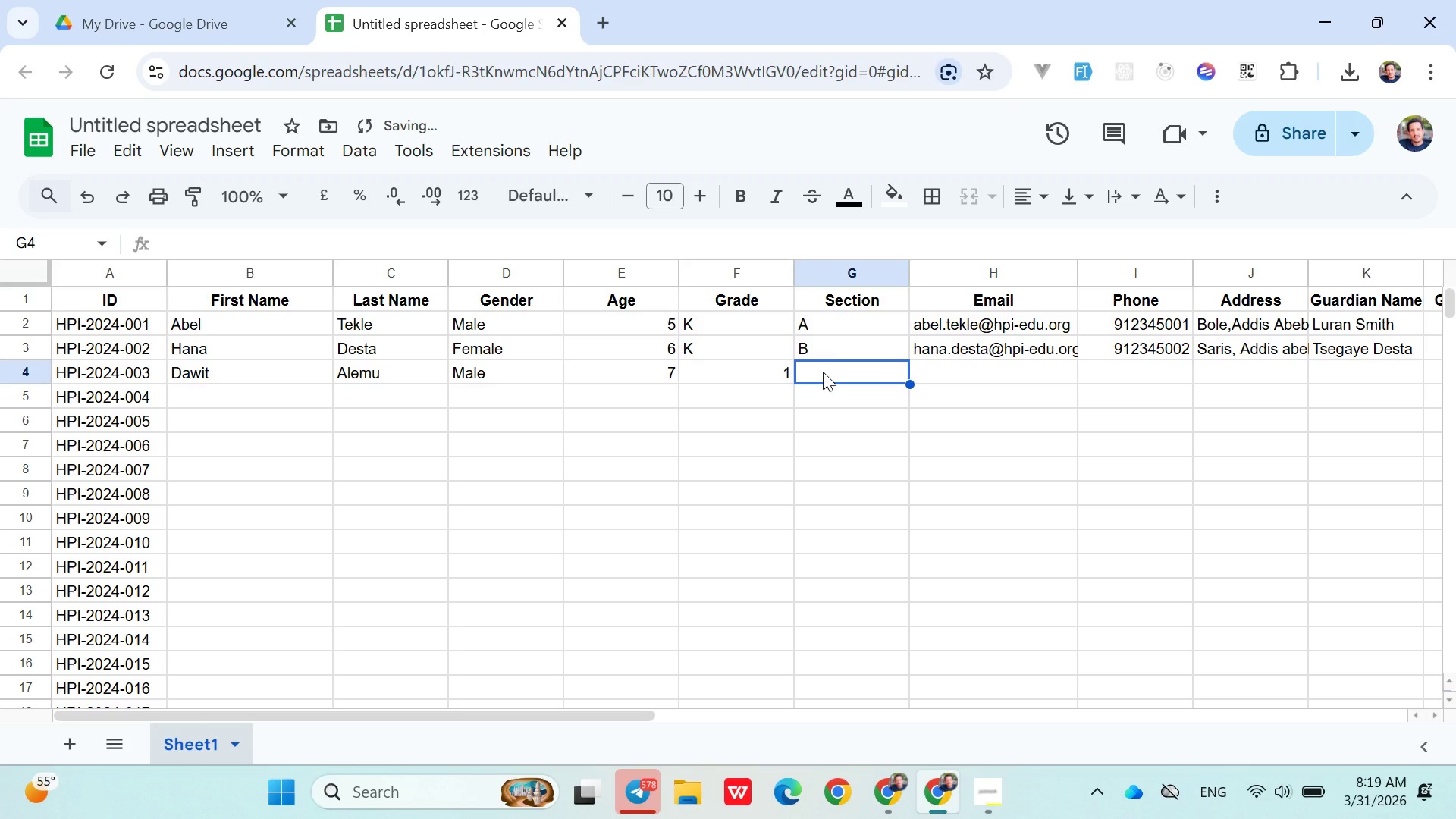 
key(Shift+A)
 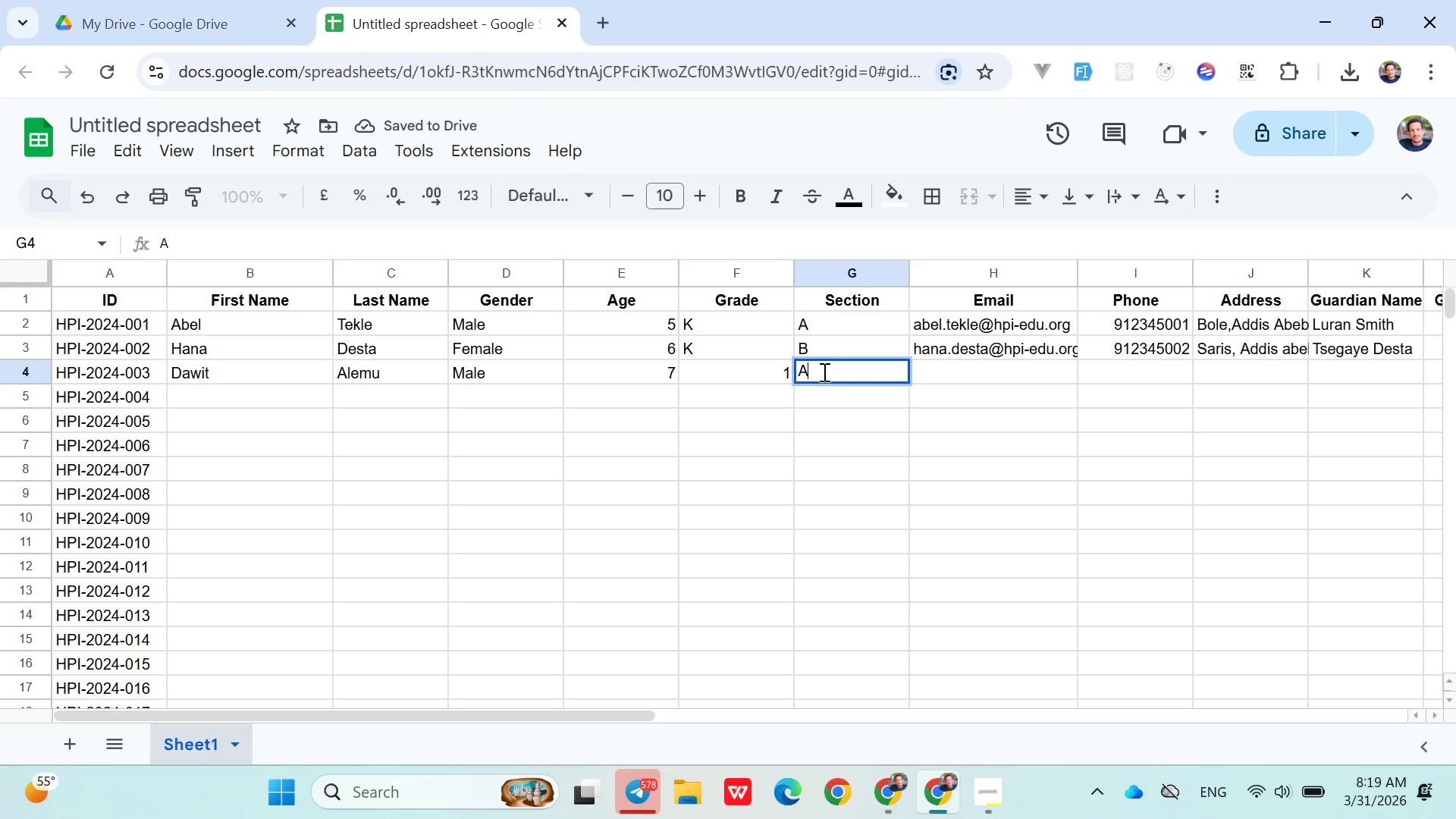 
left_click([941, 366])
 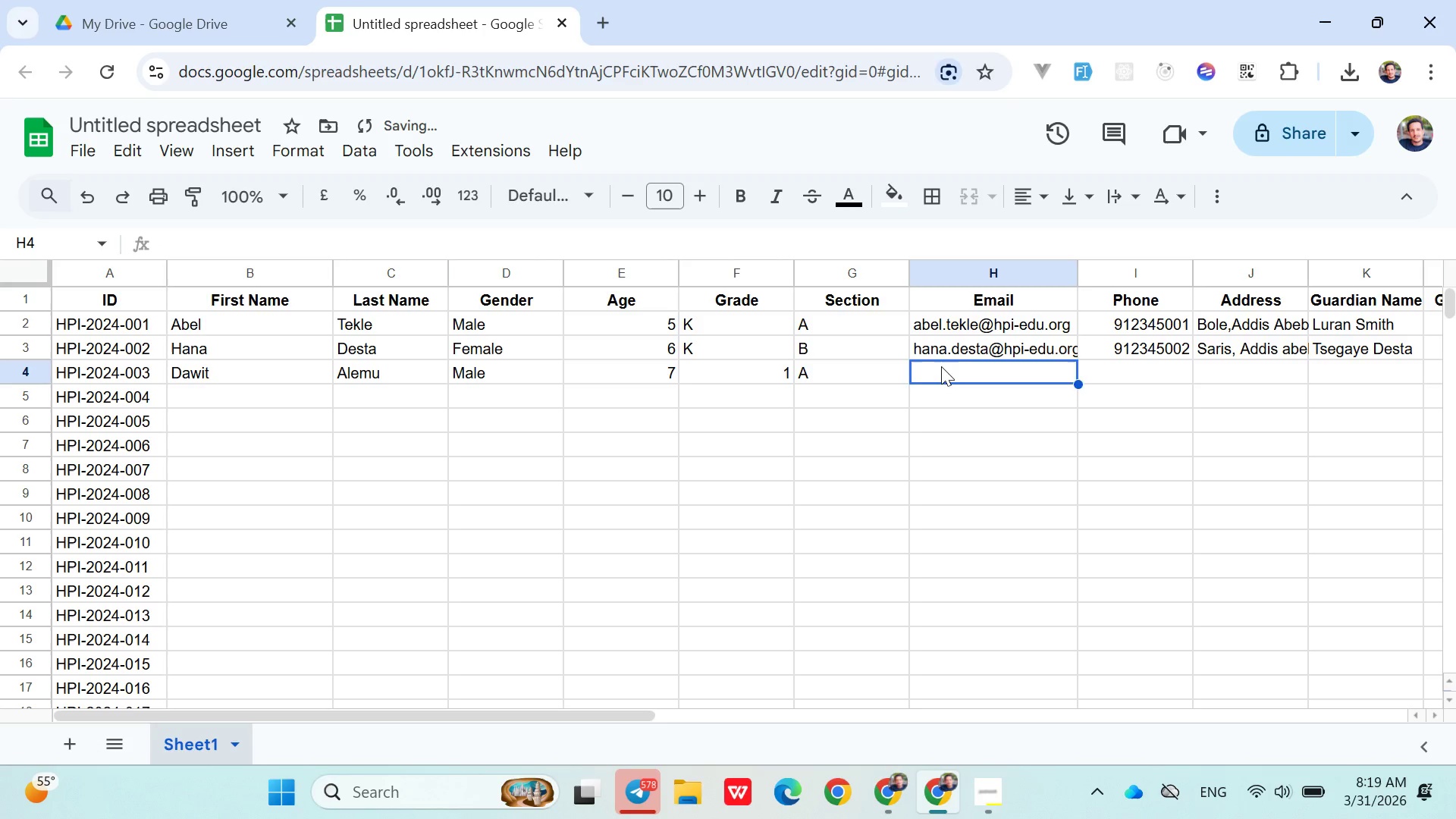 
type(dawit.alemu@hpi.edu.org)
 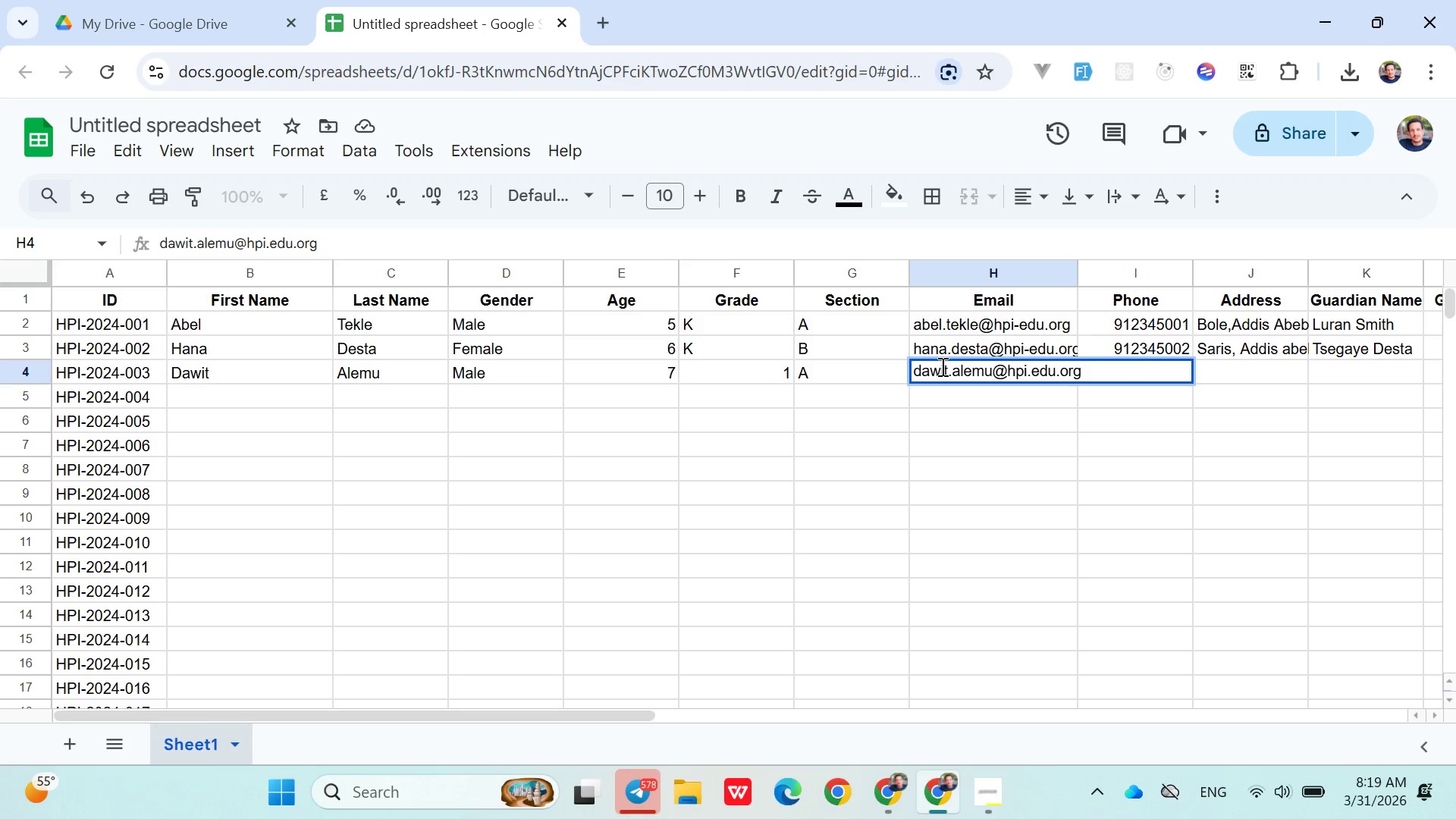 
left_click([1158, 347])
 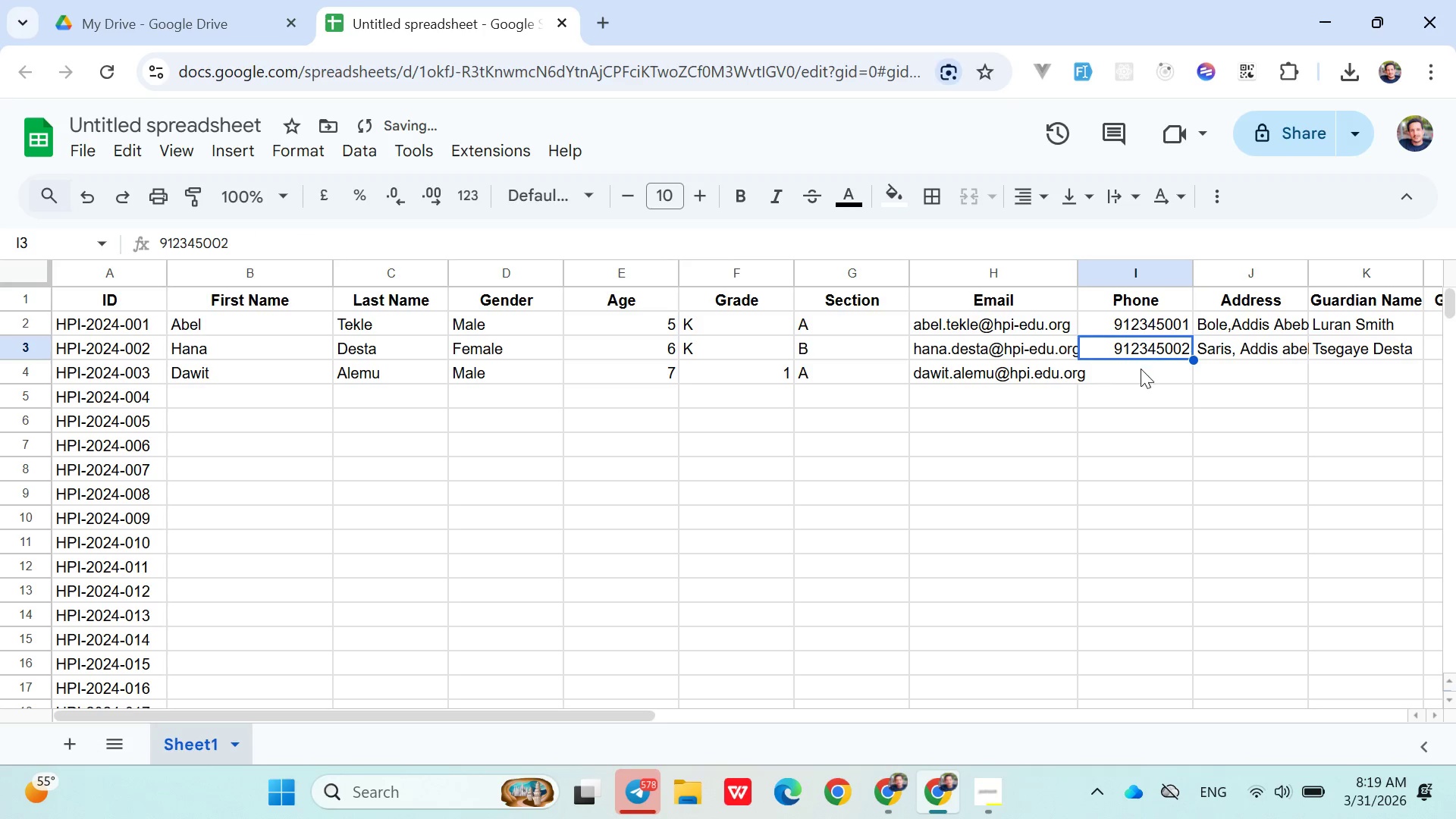 
left_click([1140, 370])
 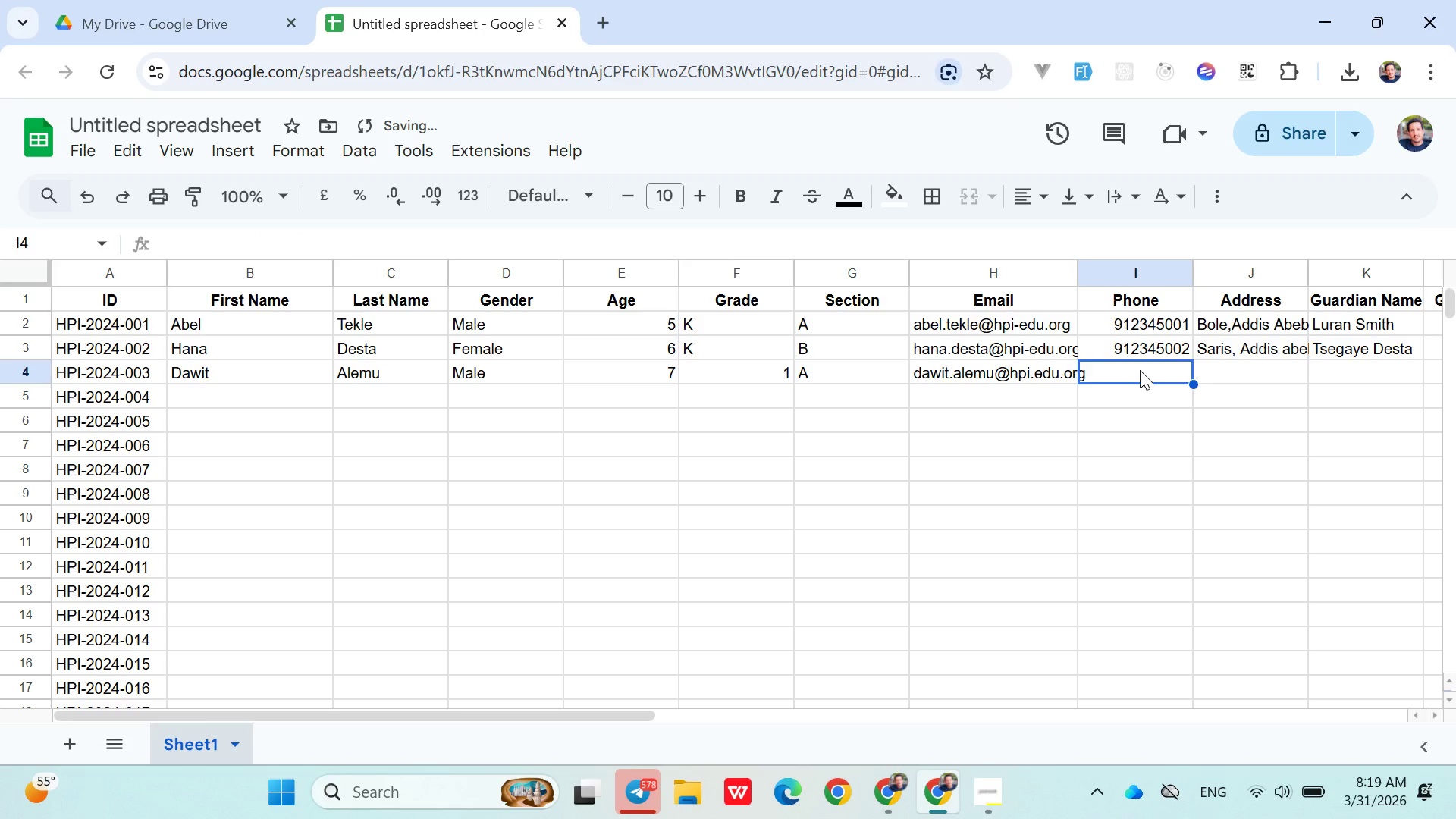 
type(0912346003)
 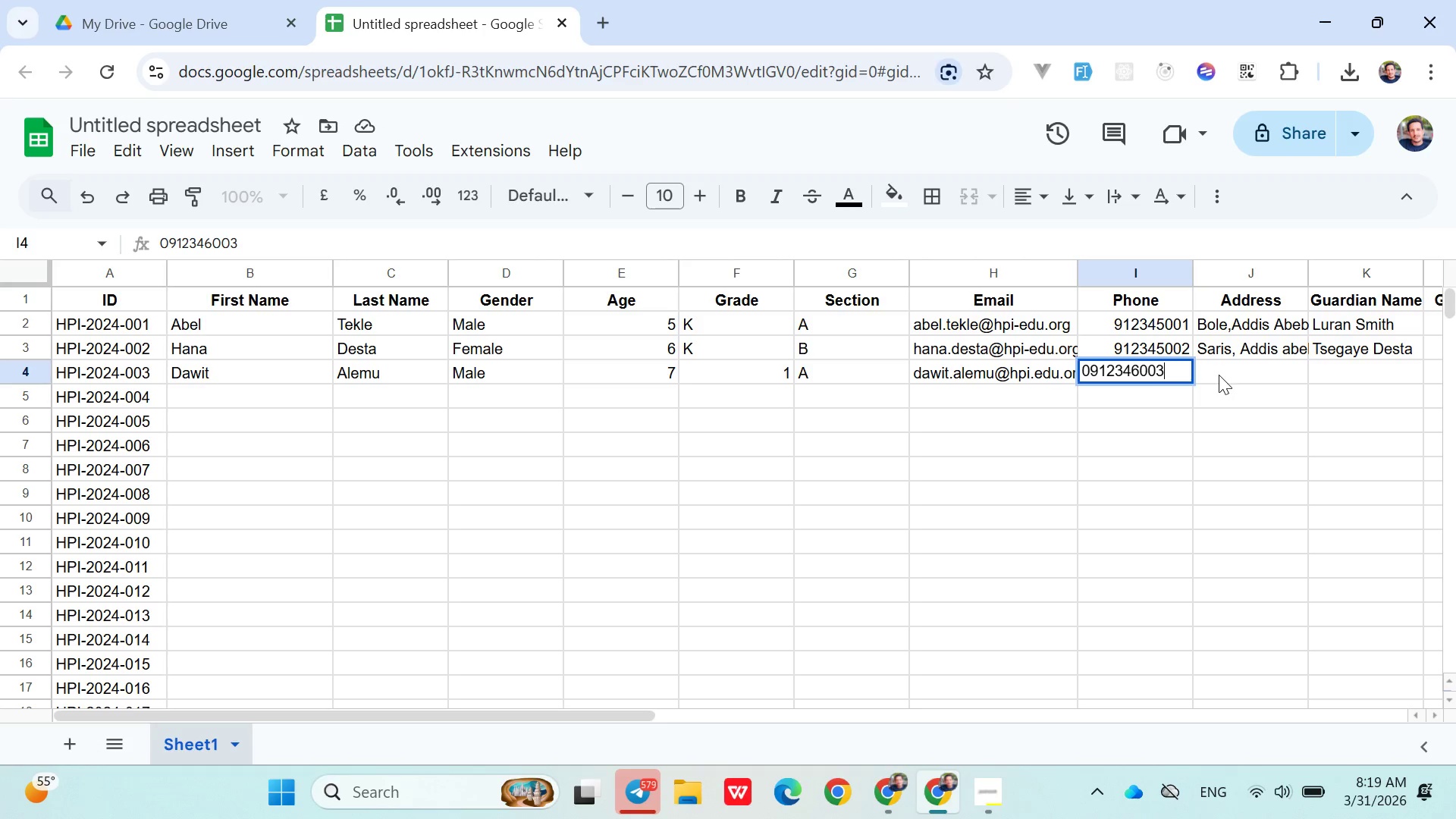 
left_click([1221, 381])
 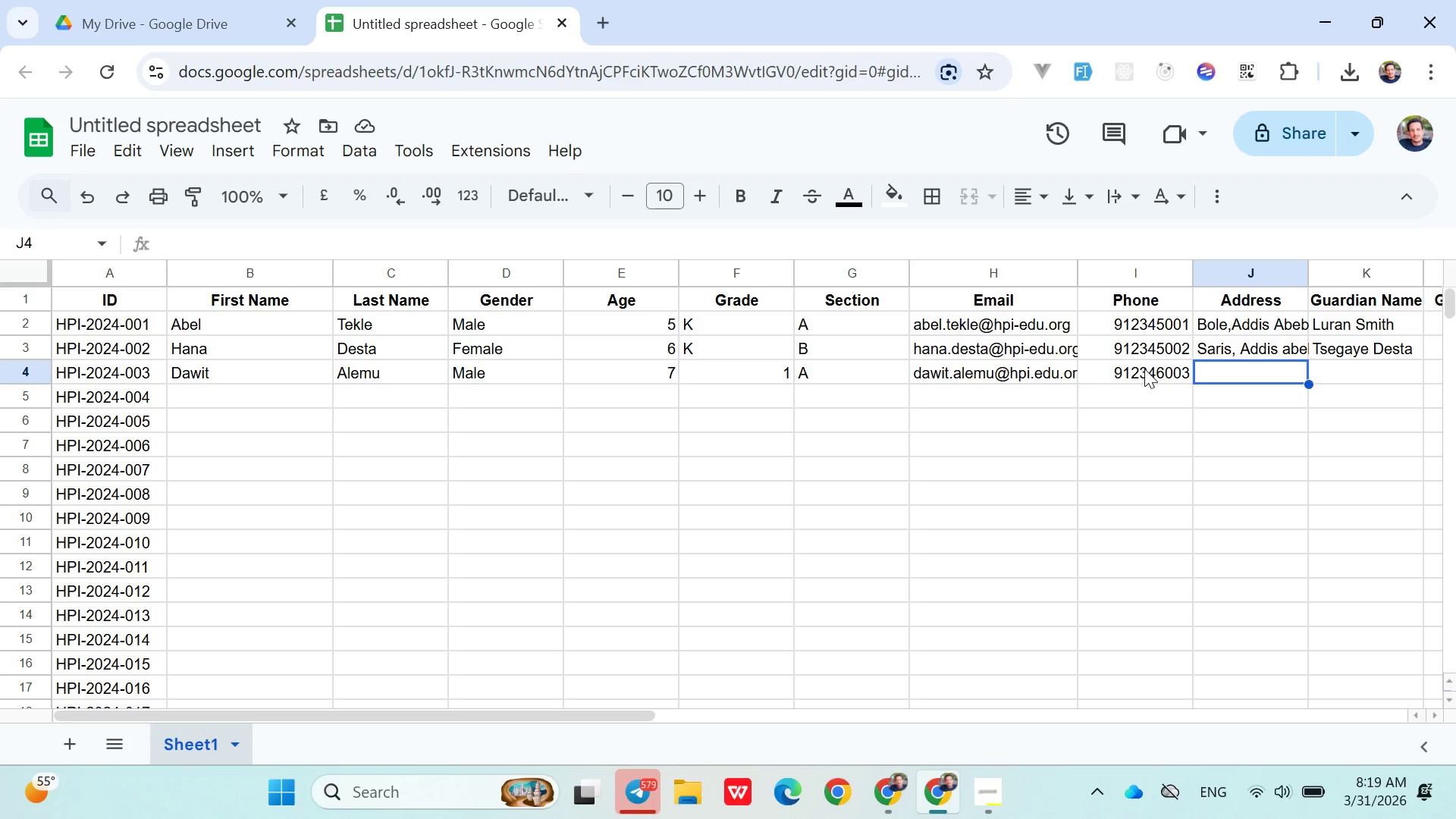 
wait(10.59)
 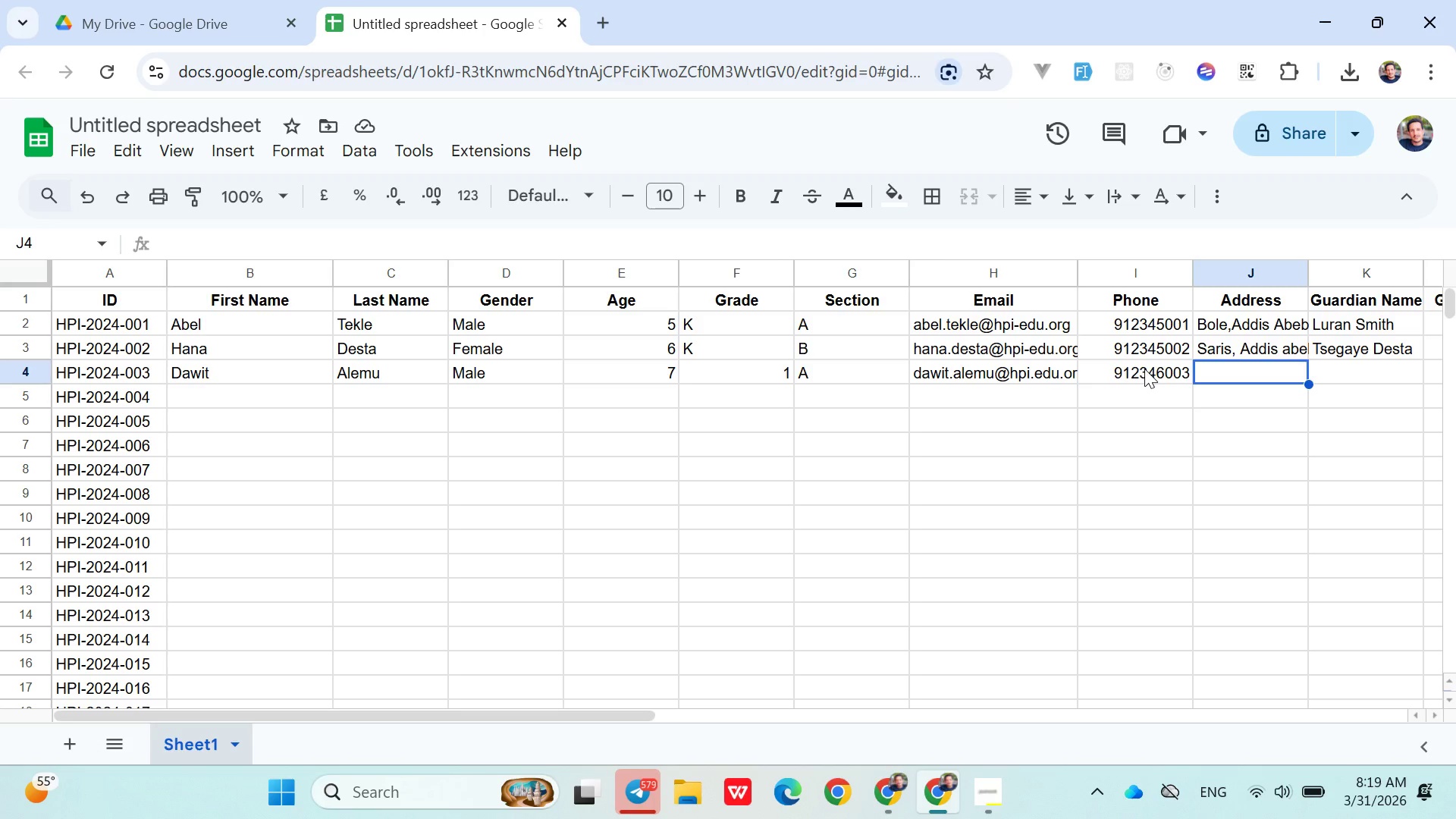 
double_click([1198, 368])
 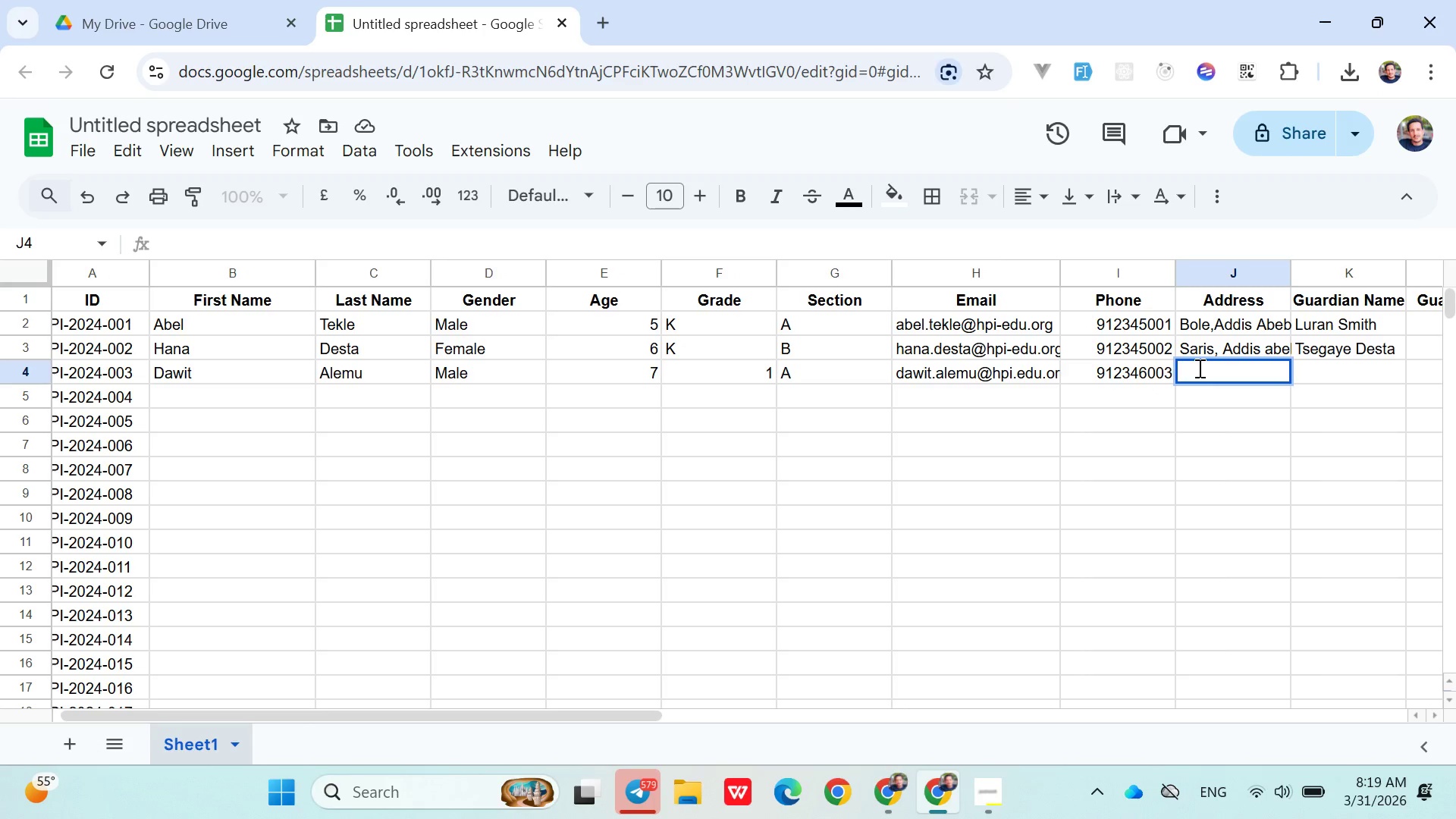 
type(Gullelie )
key(Backspace)
type(,Addis Abeba)
 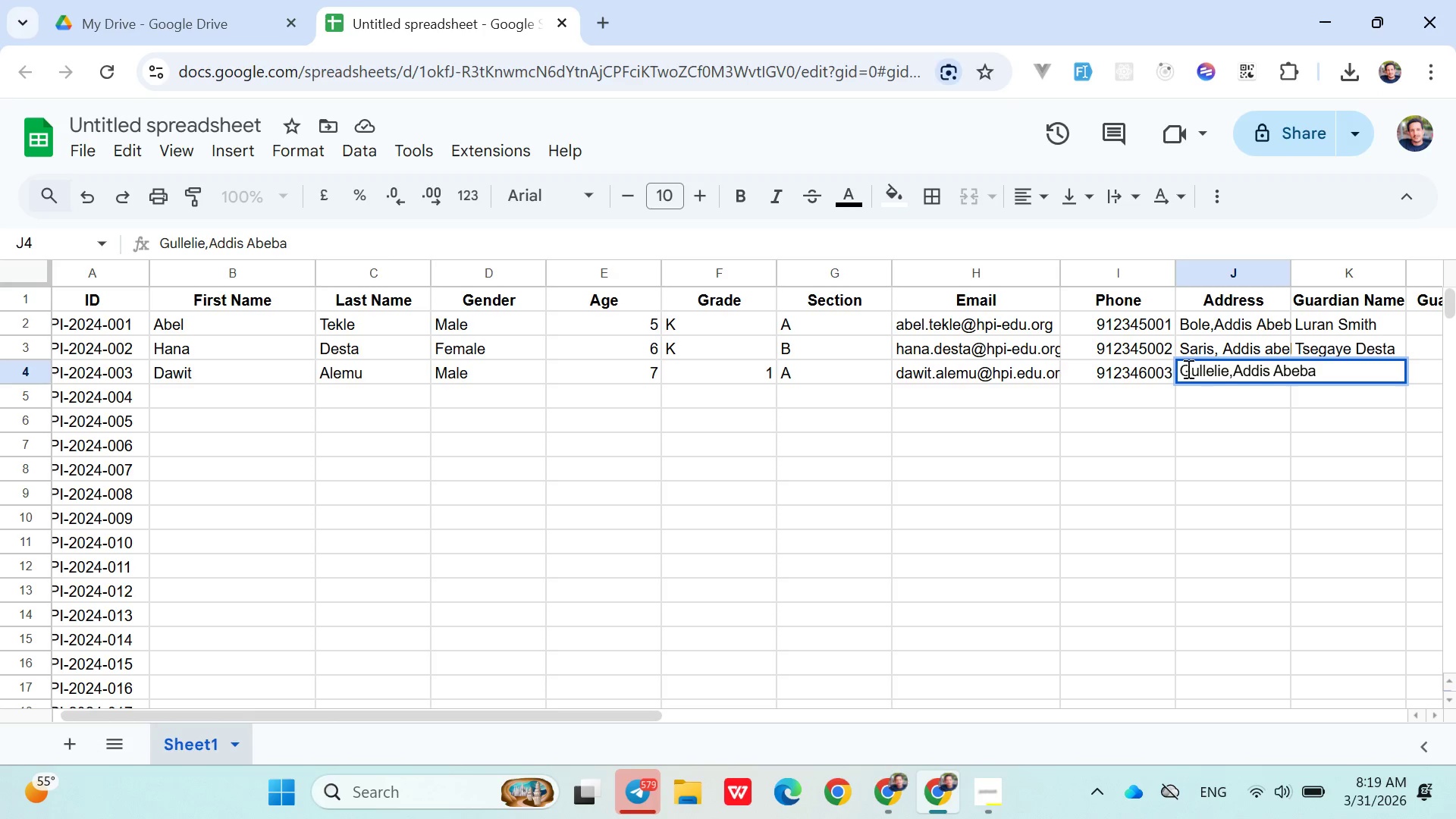 
left_click([1138, 378])
 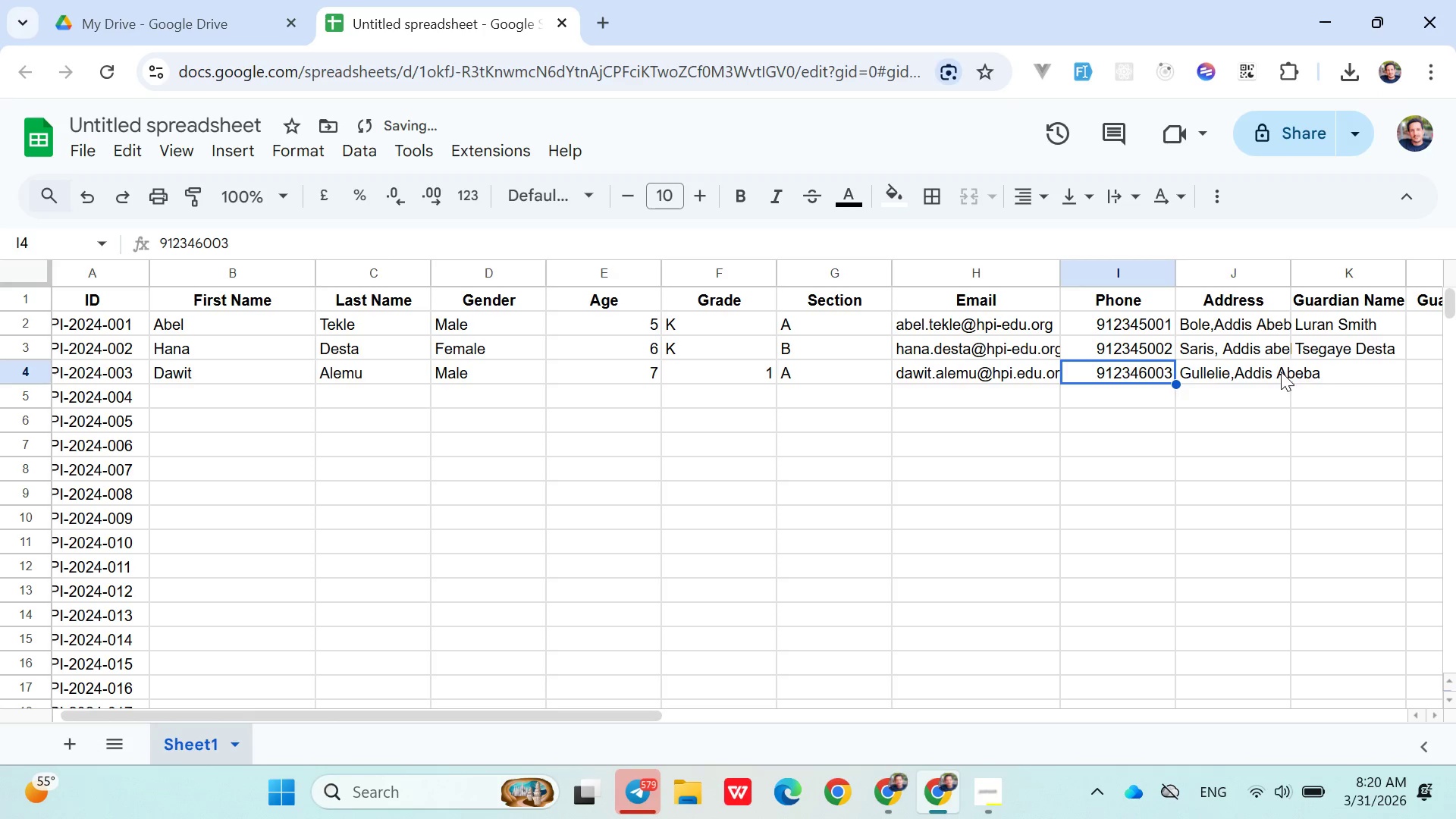 
left_click([1348, 358])
 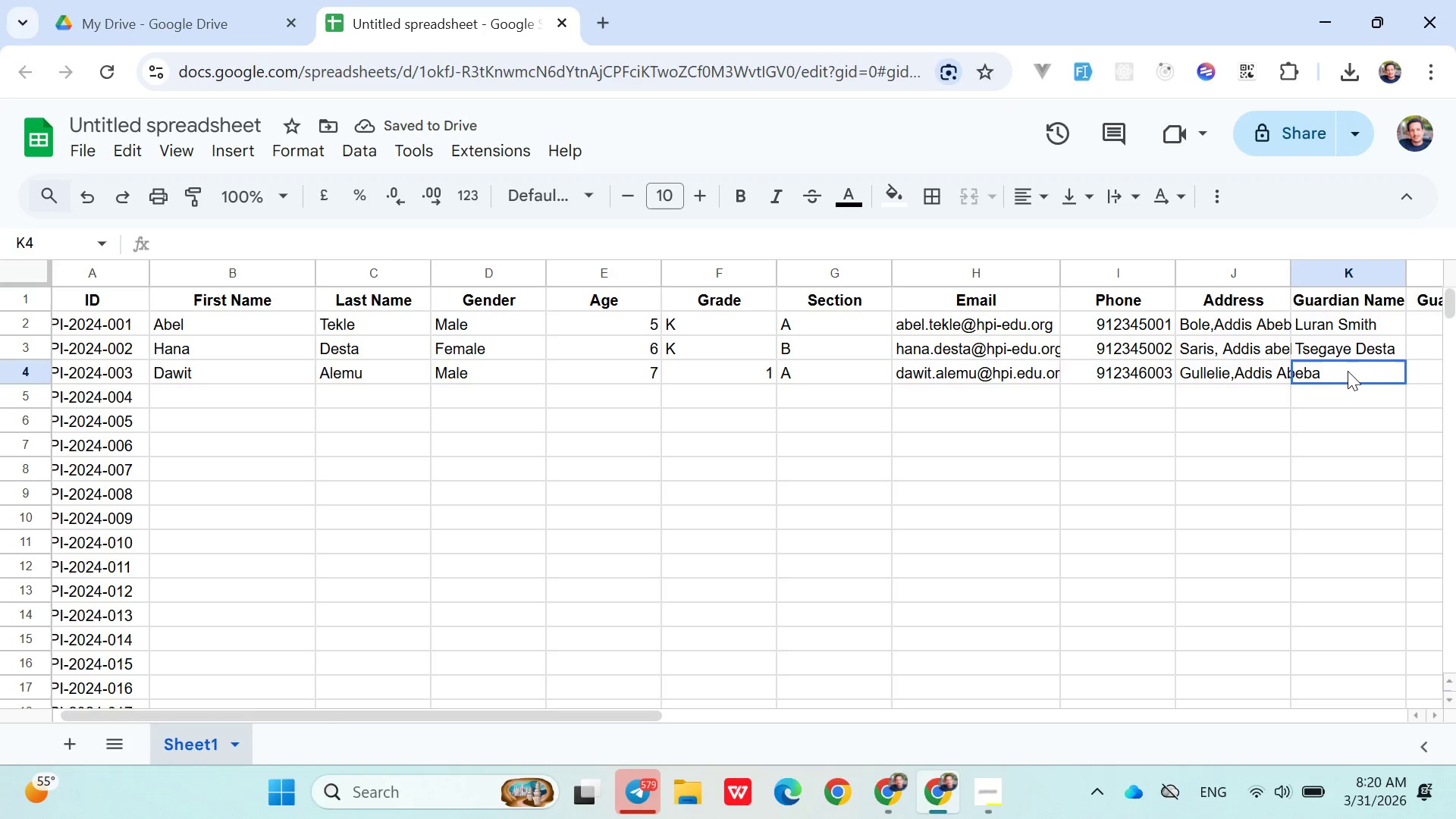 
double_click([1348, 371])
 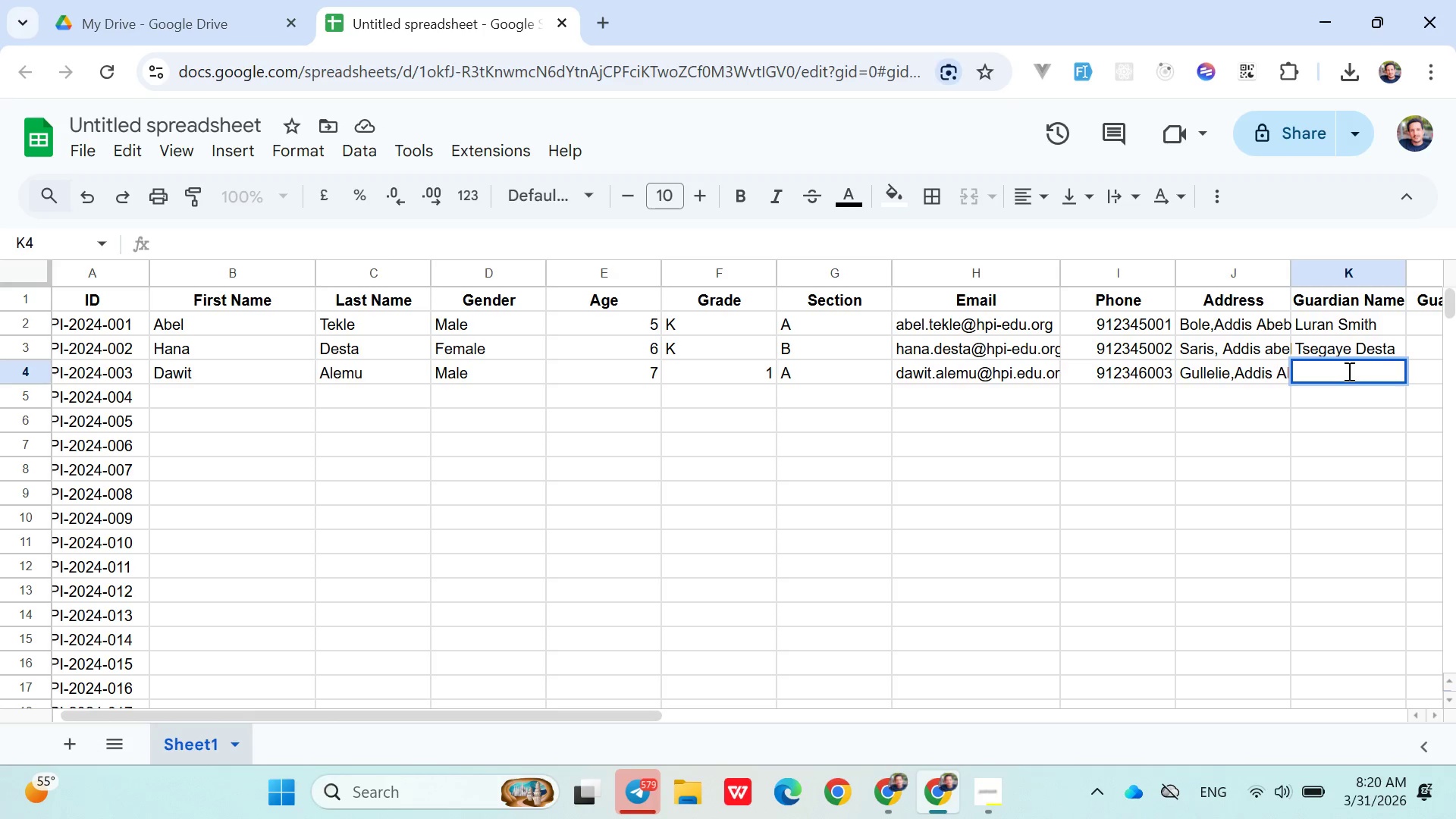 
wait(16.2)
 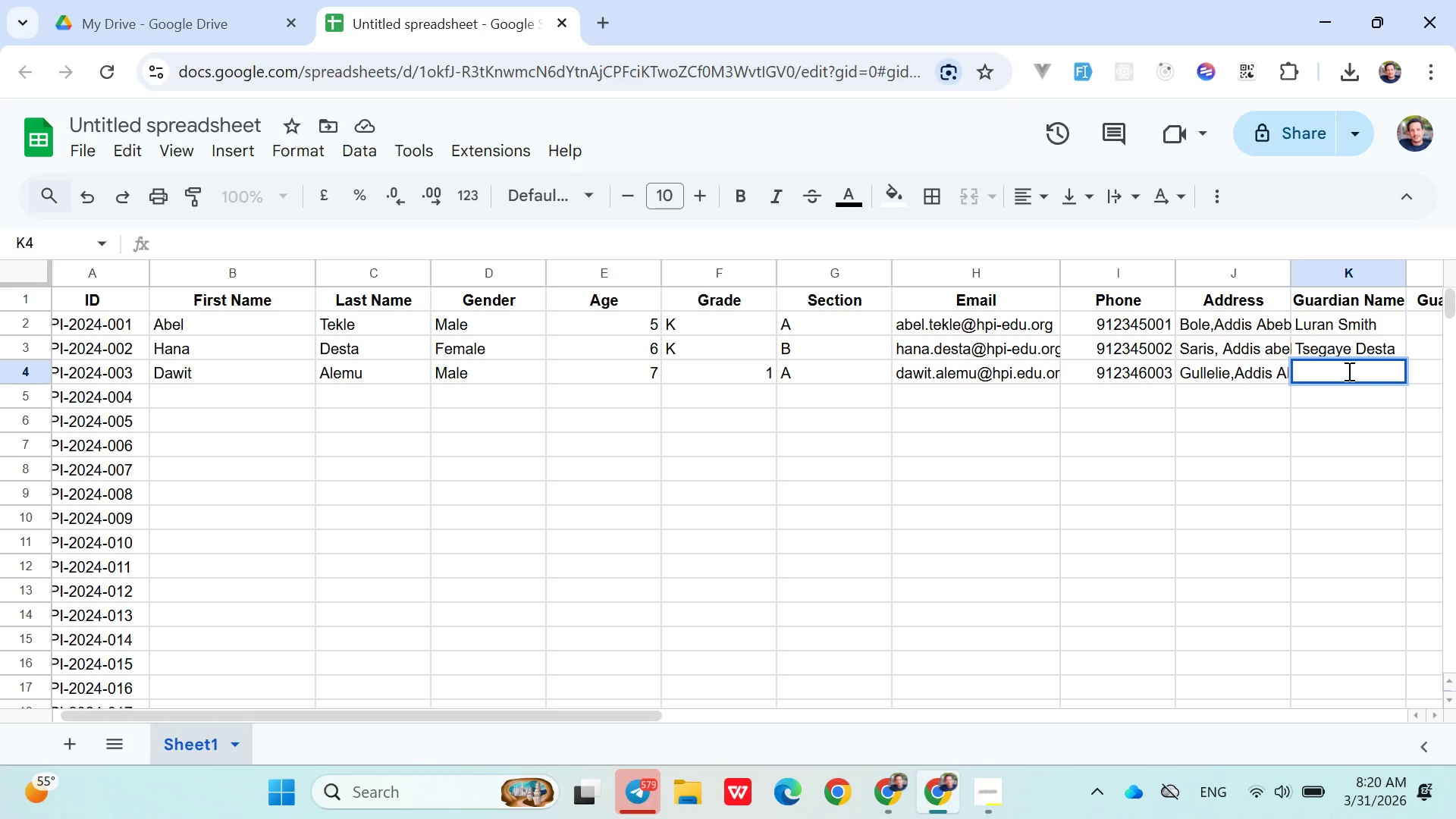 
type(Genet Alemu)
 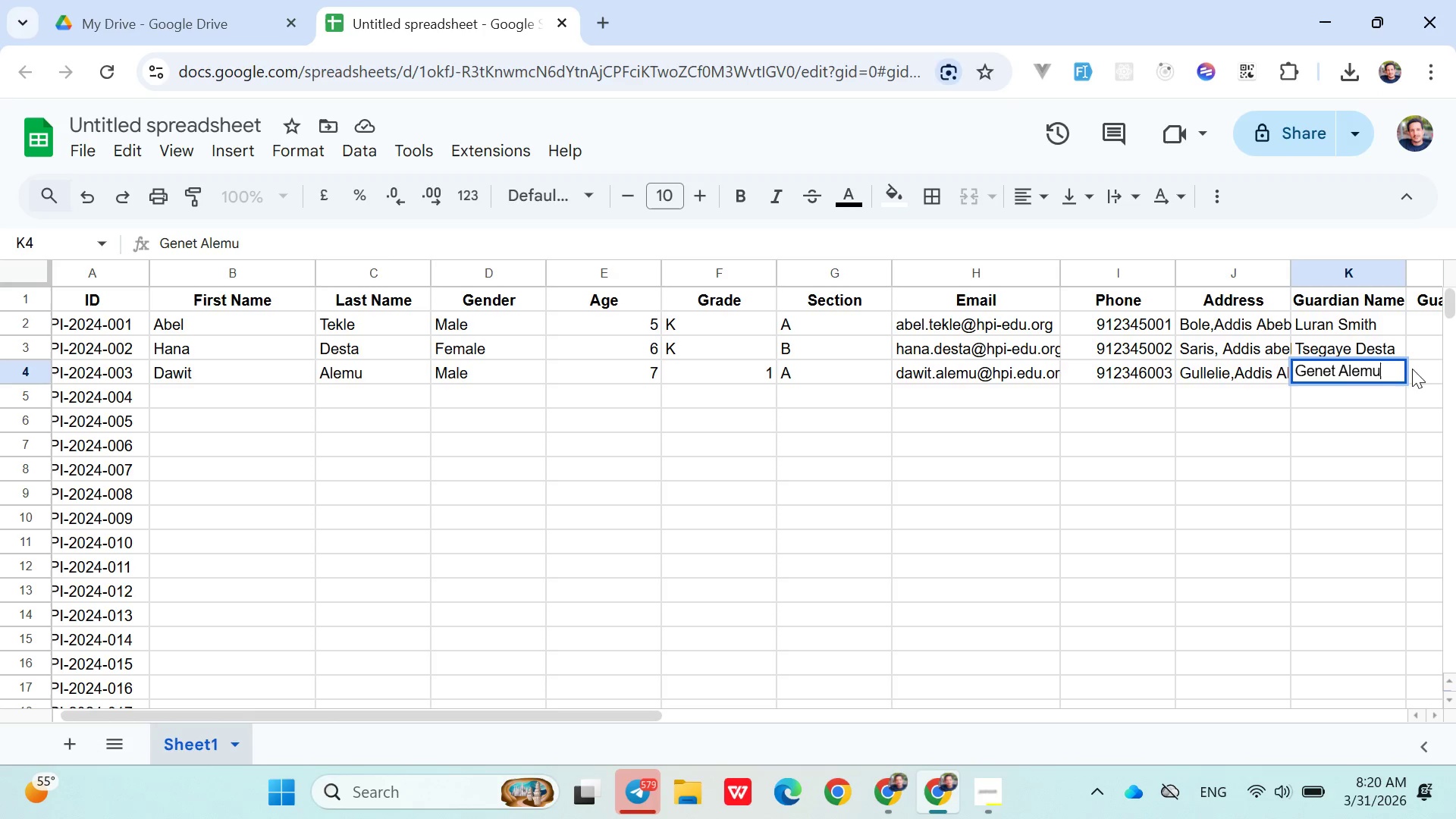 
left_click([1414, 366])
 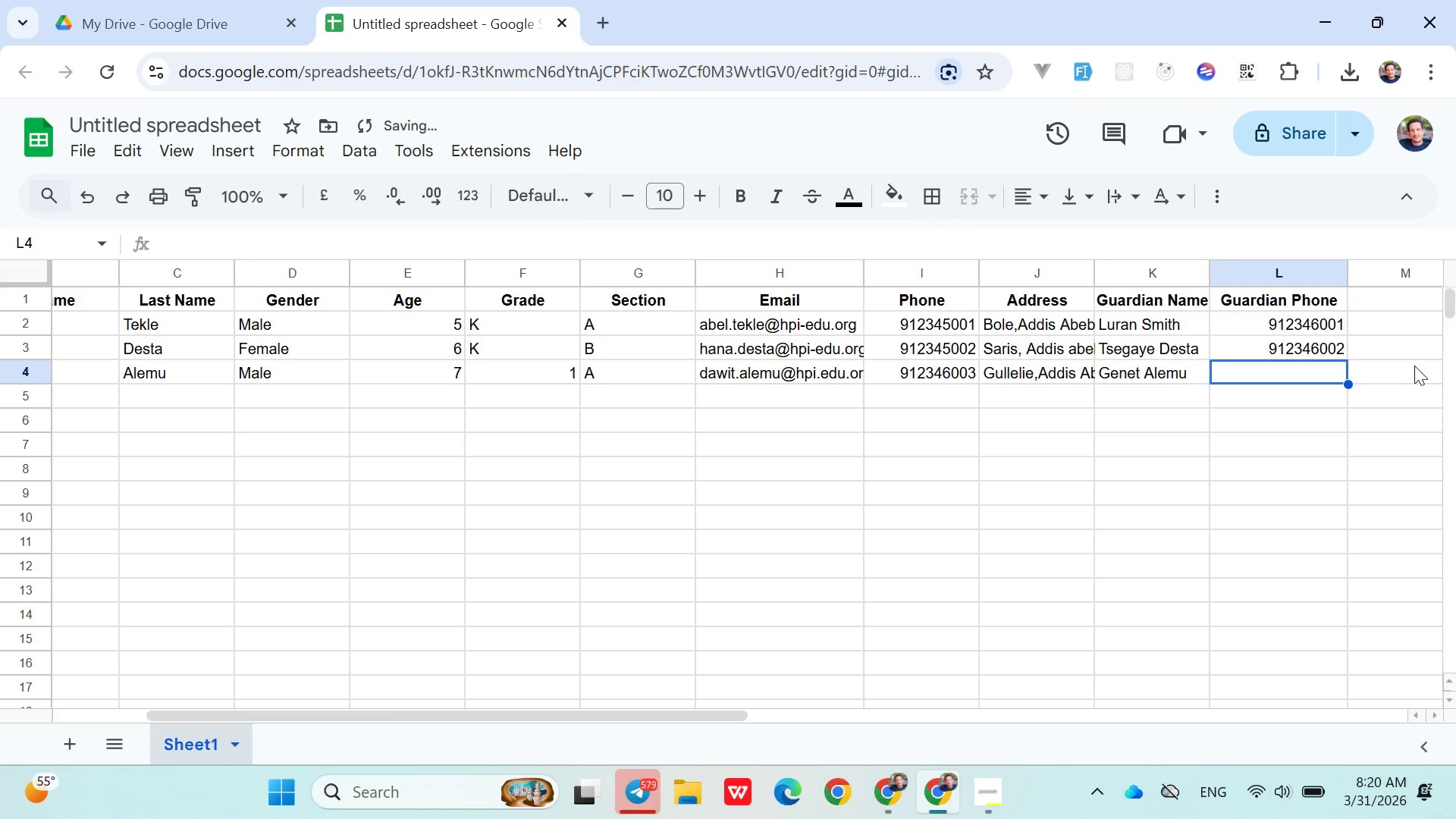 
type(09)
 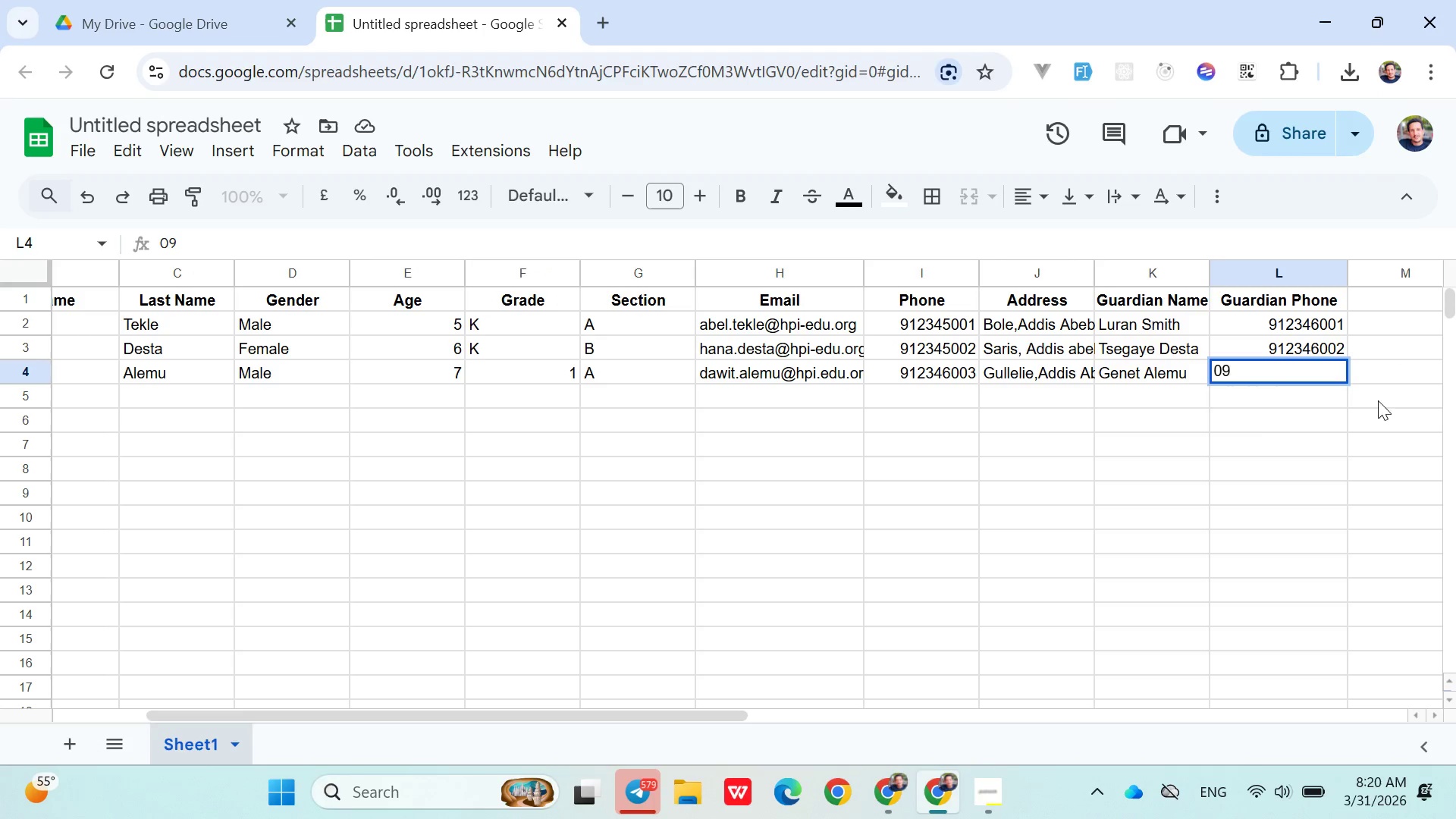 
wait(5.52)
 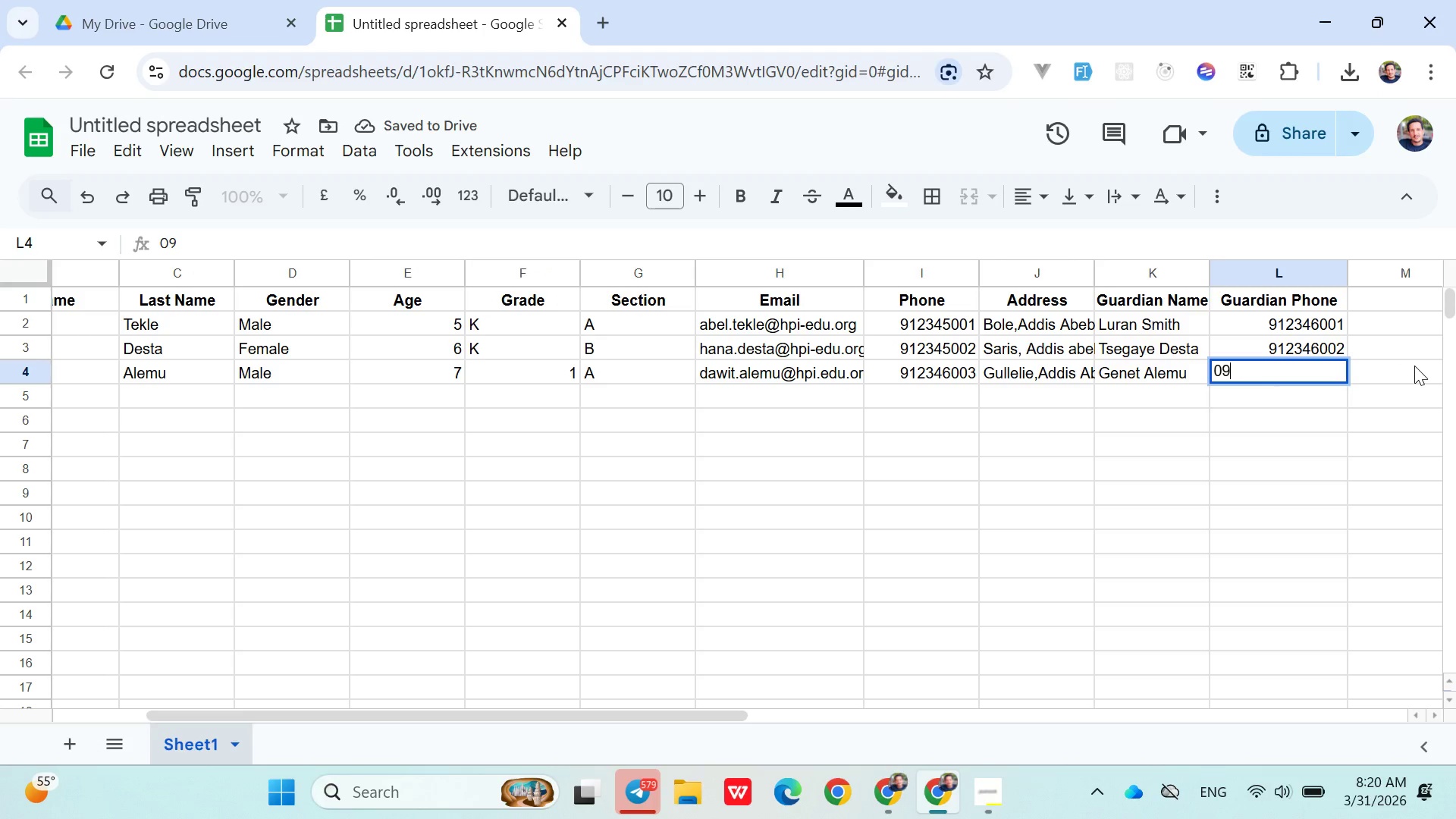 
left_click([946, 372])
 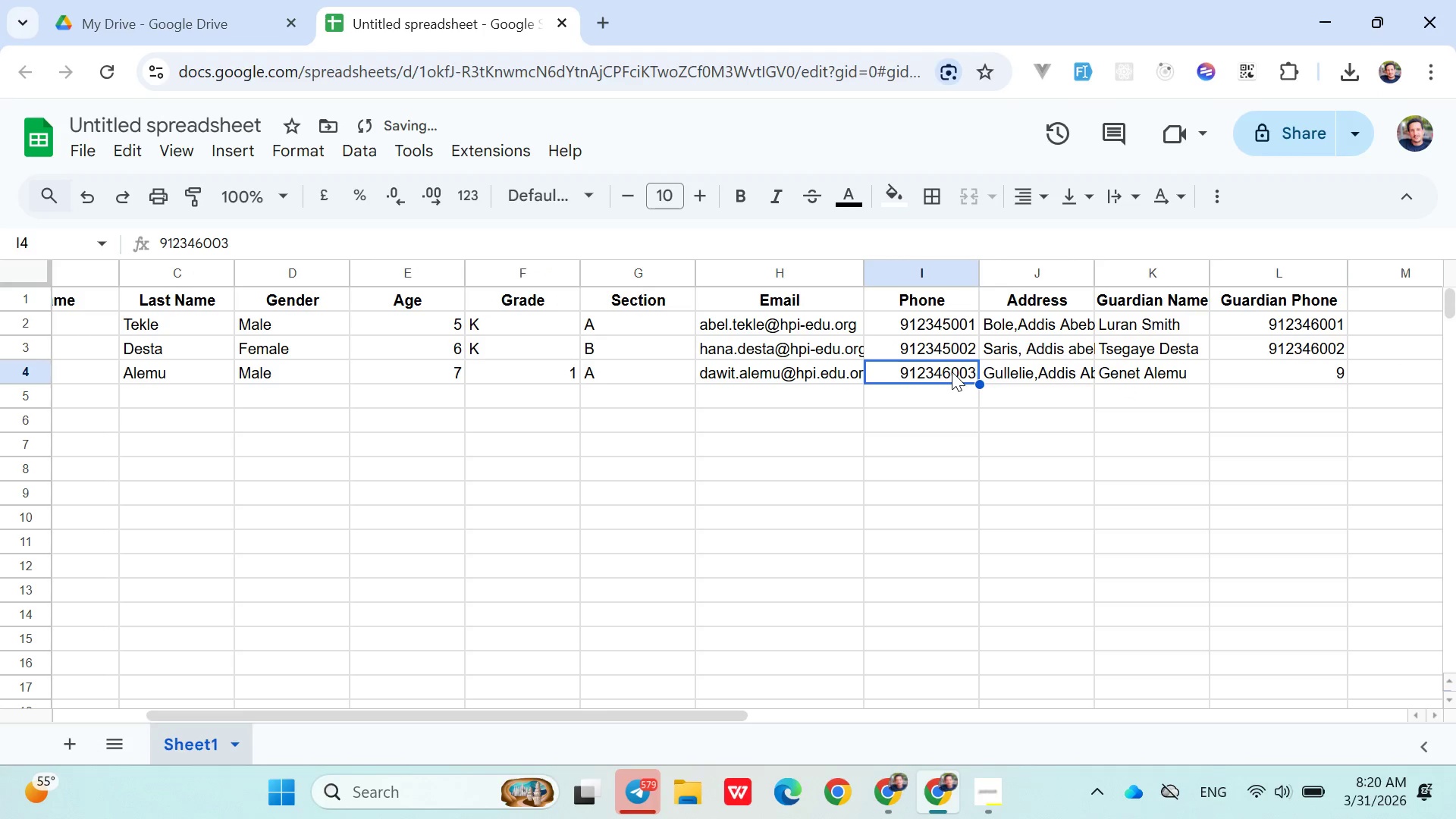 
double_click([952, 372])
 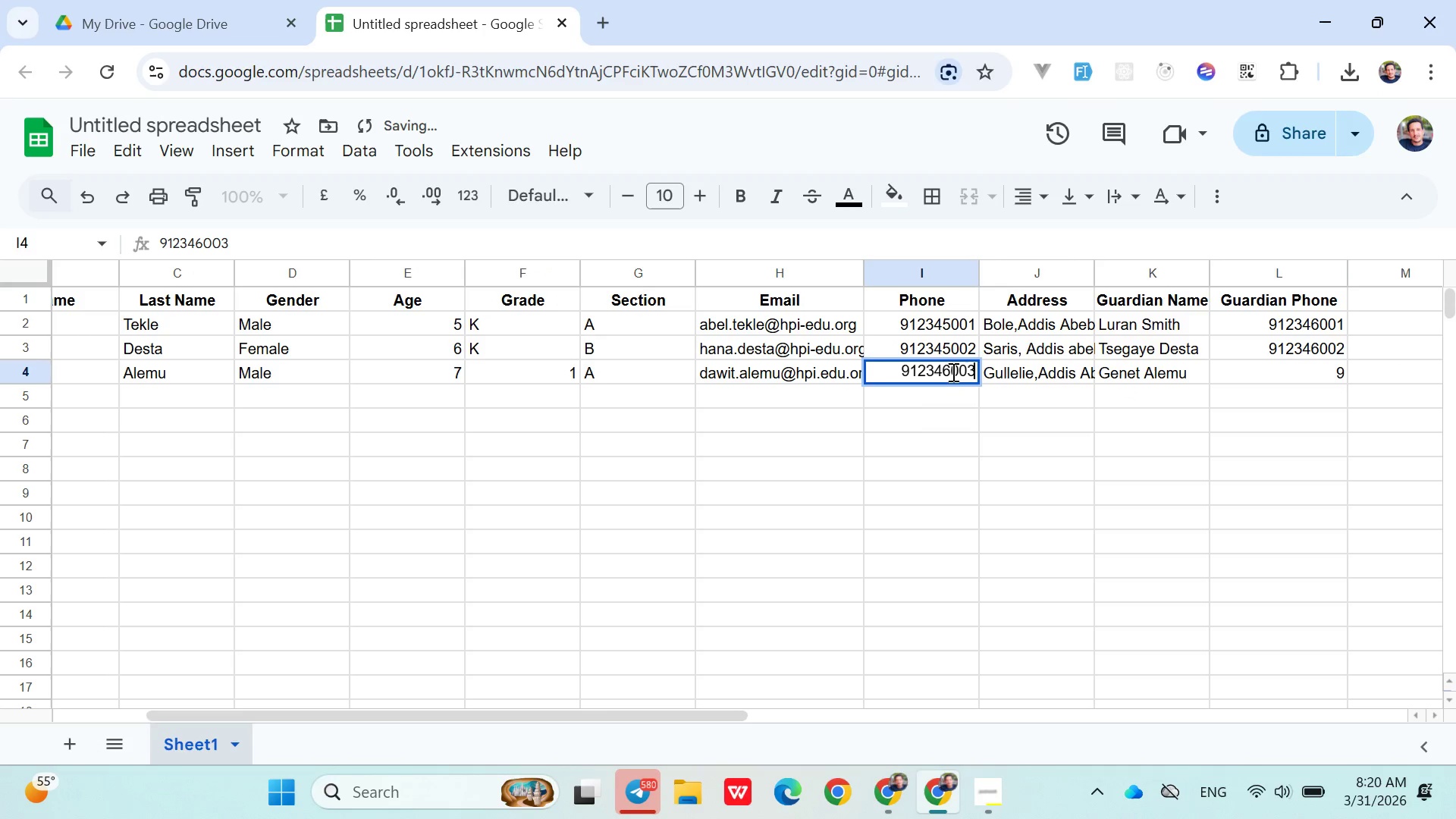 
left_click([952, 372])
 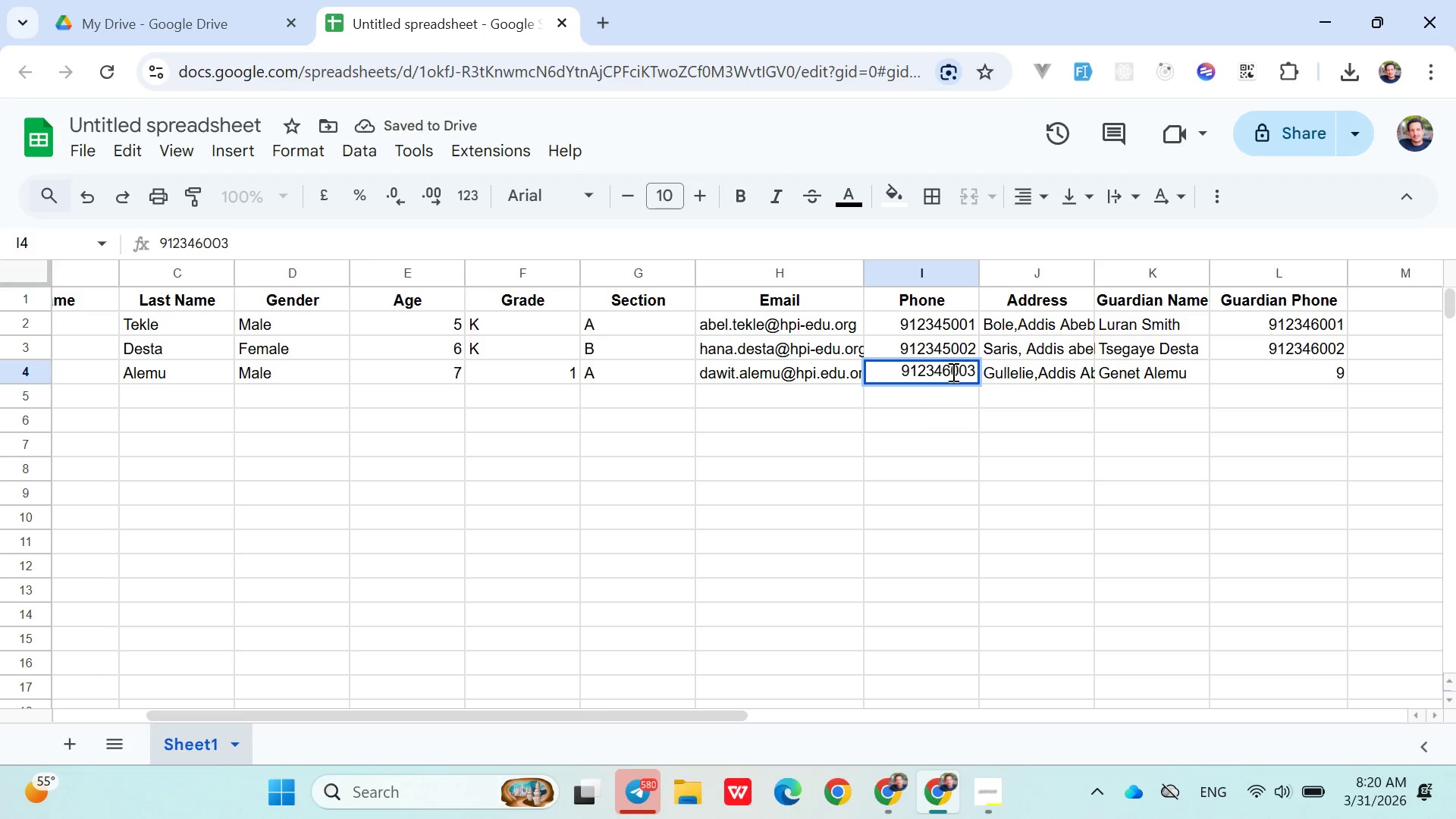 
key(Backspace)
 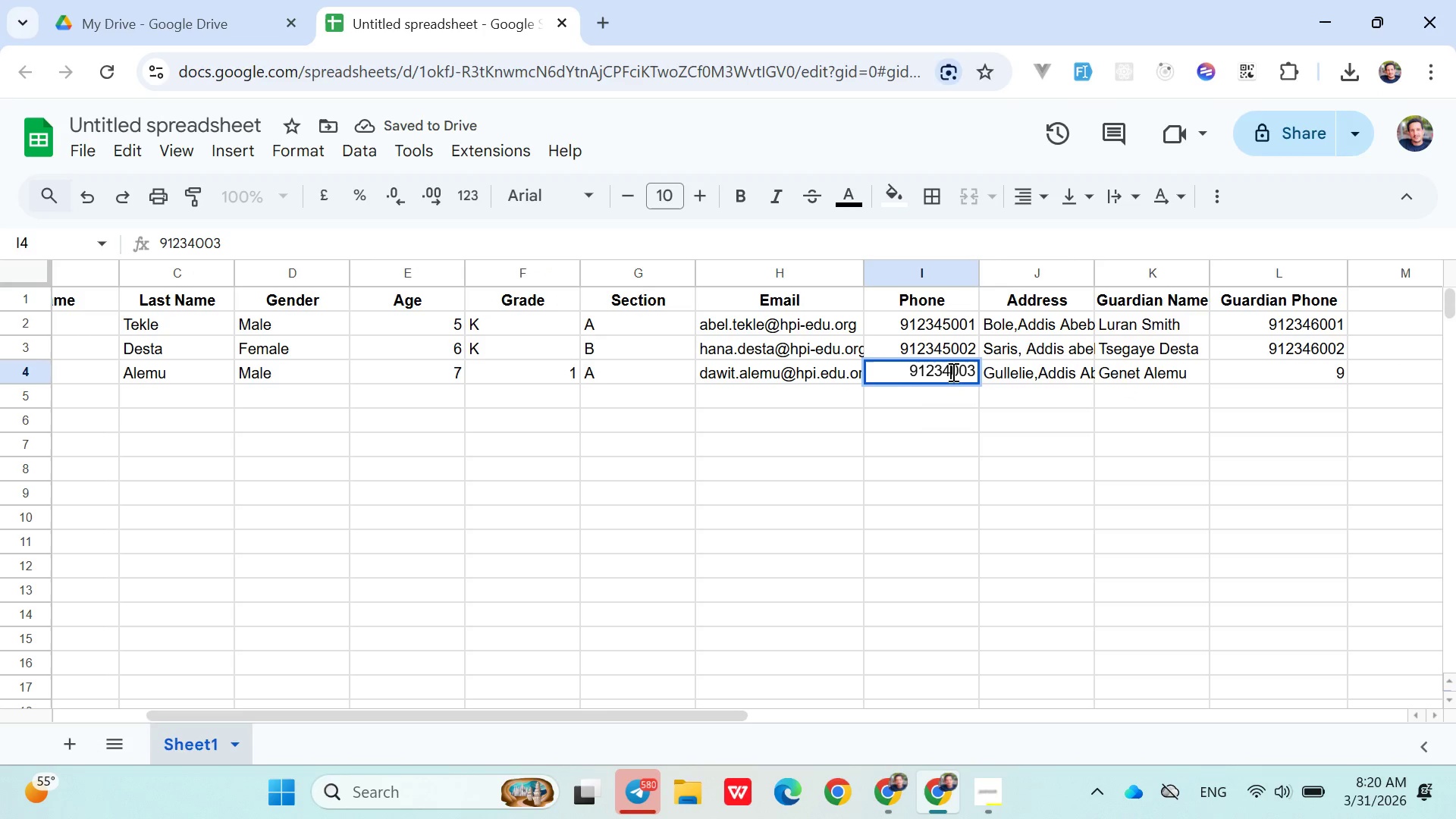 
key(5)
 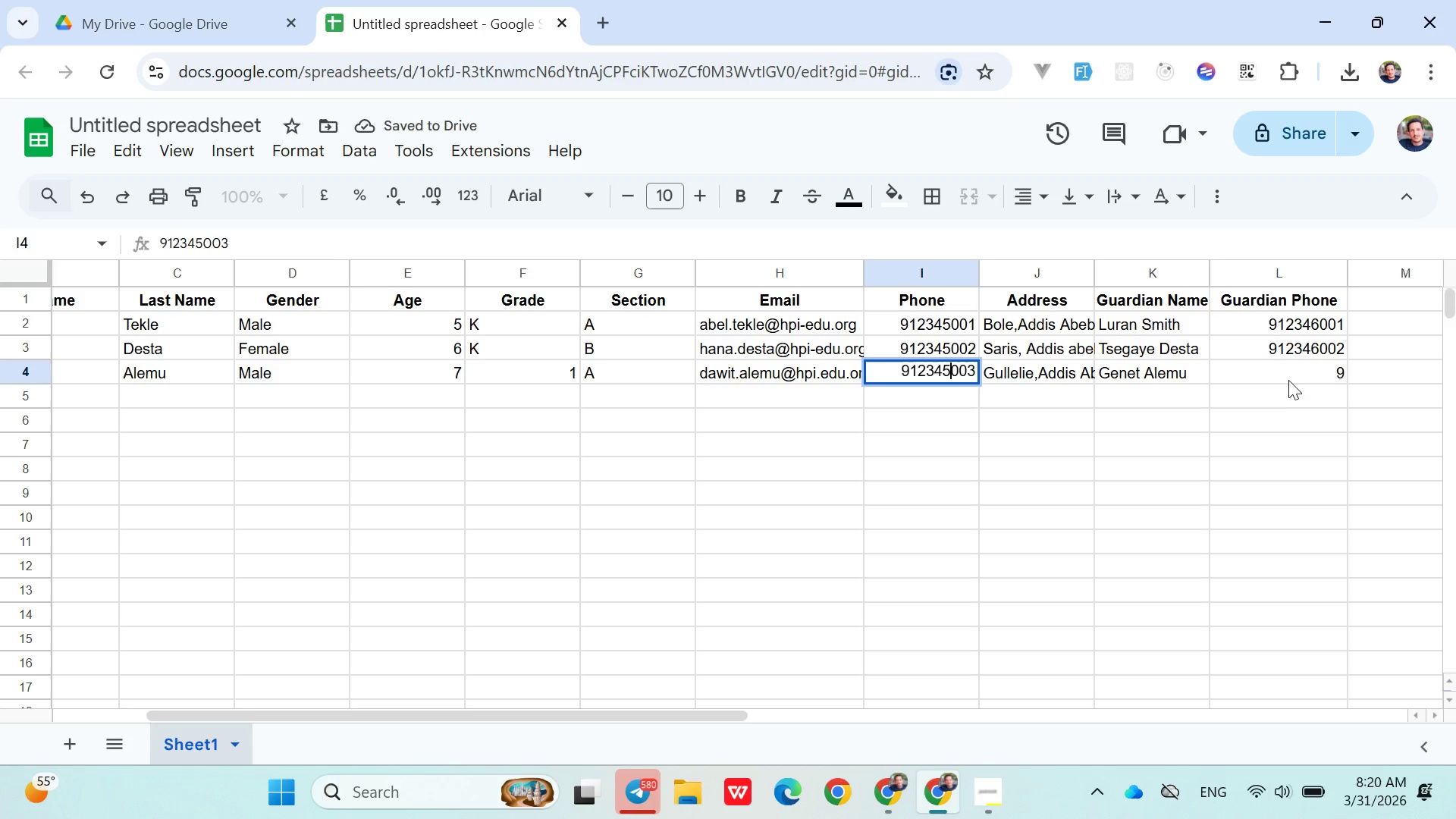 
double_click([1286, 378])
 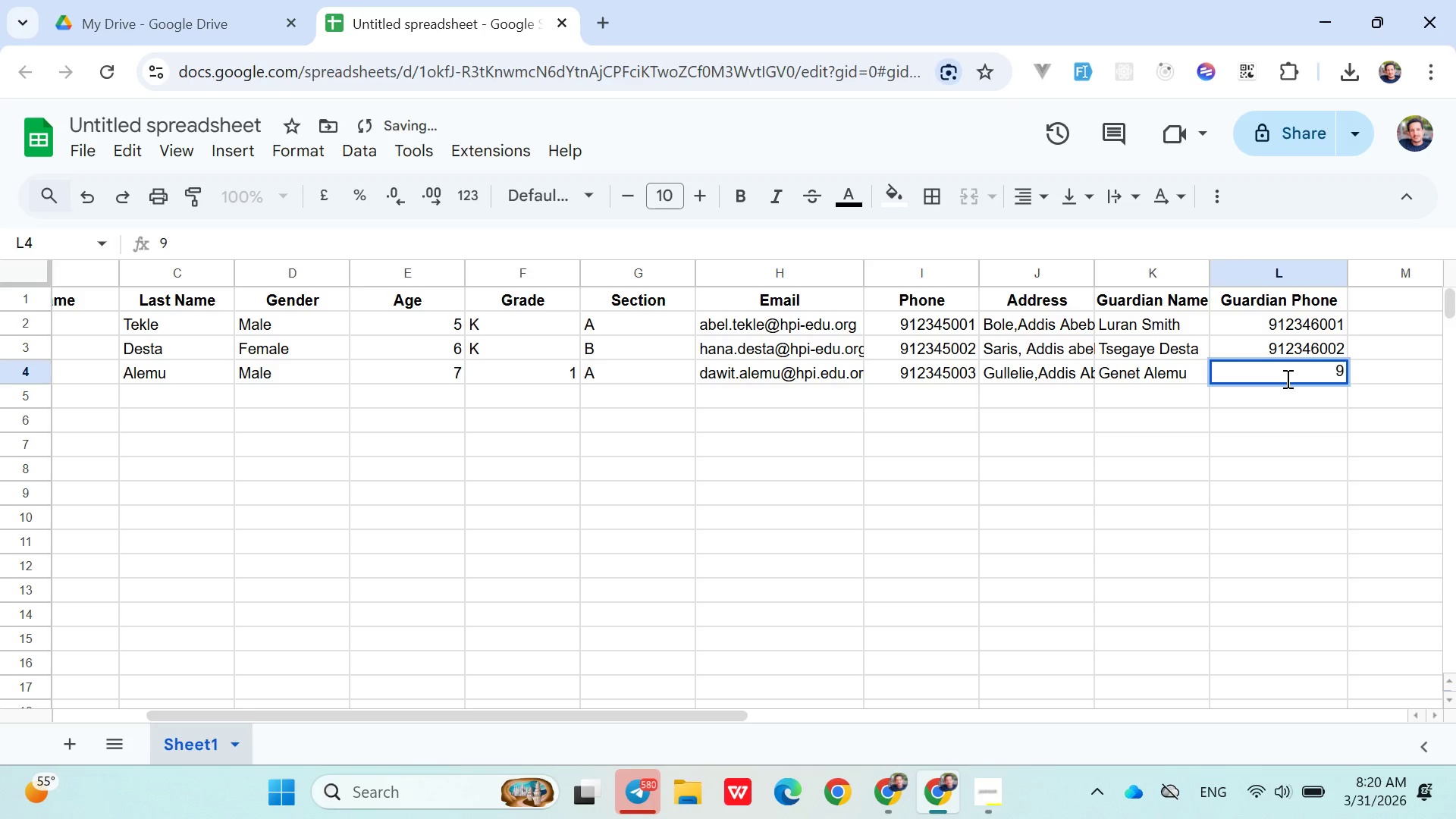 
type(12346004)
key(Backspace)
type(3)
 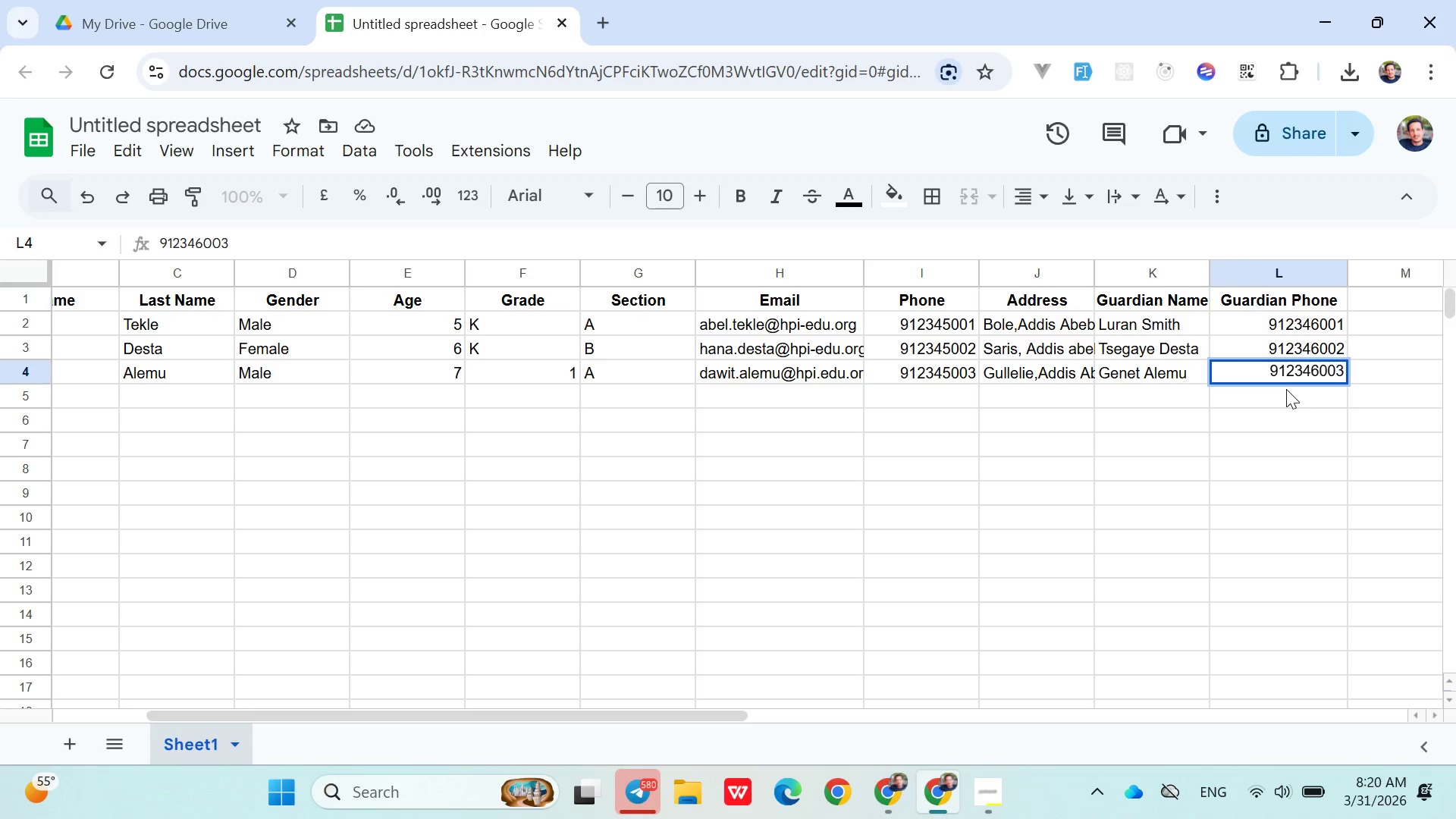 
left_click_drag(start_coordinate=[1286, 392], to_coordinate=[394, 394])
 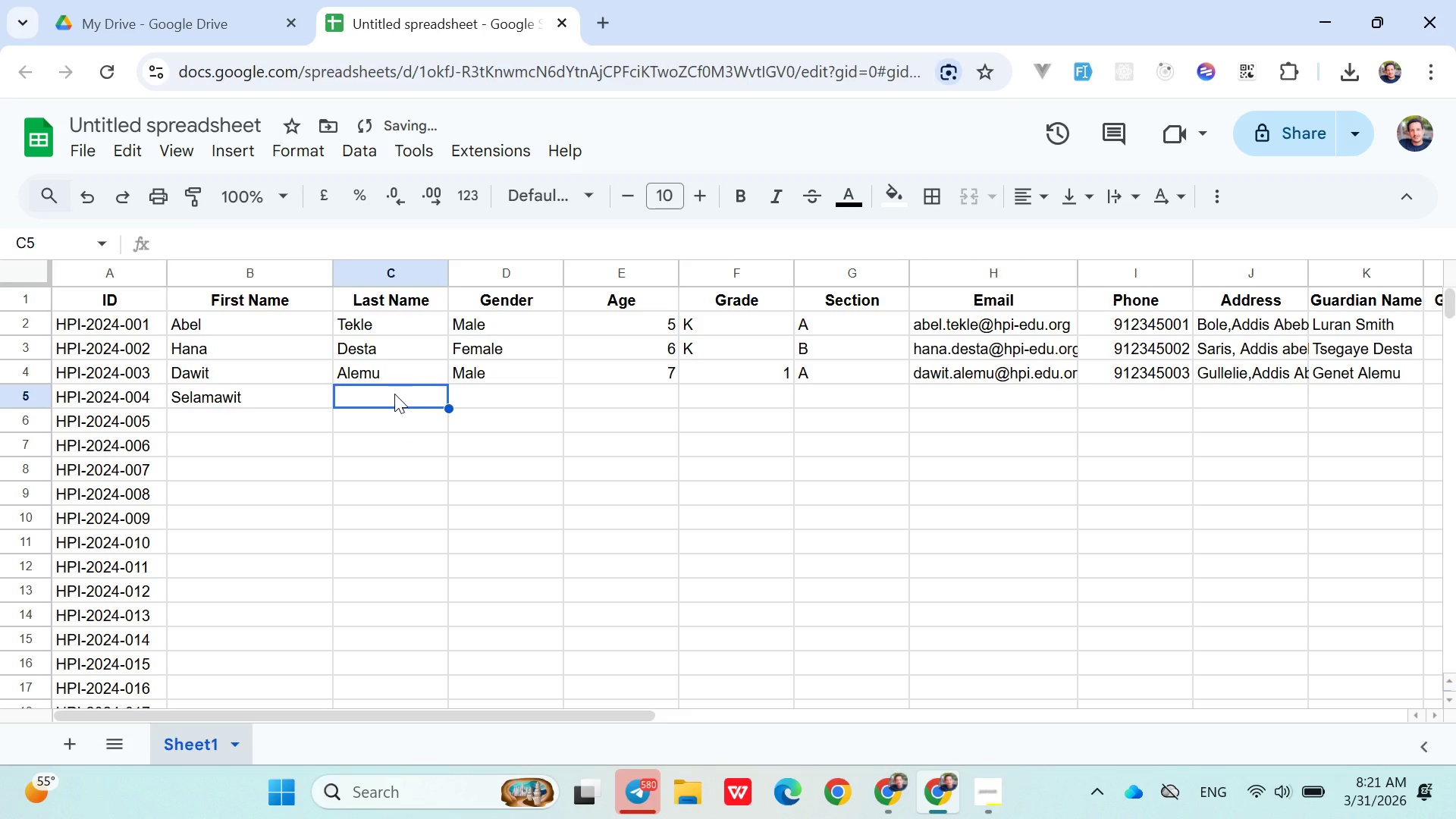 
hold_key(key=ArrowLeft, duration=1.02)
 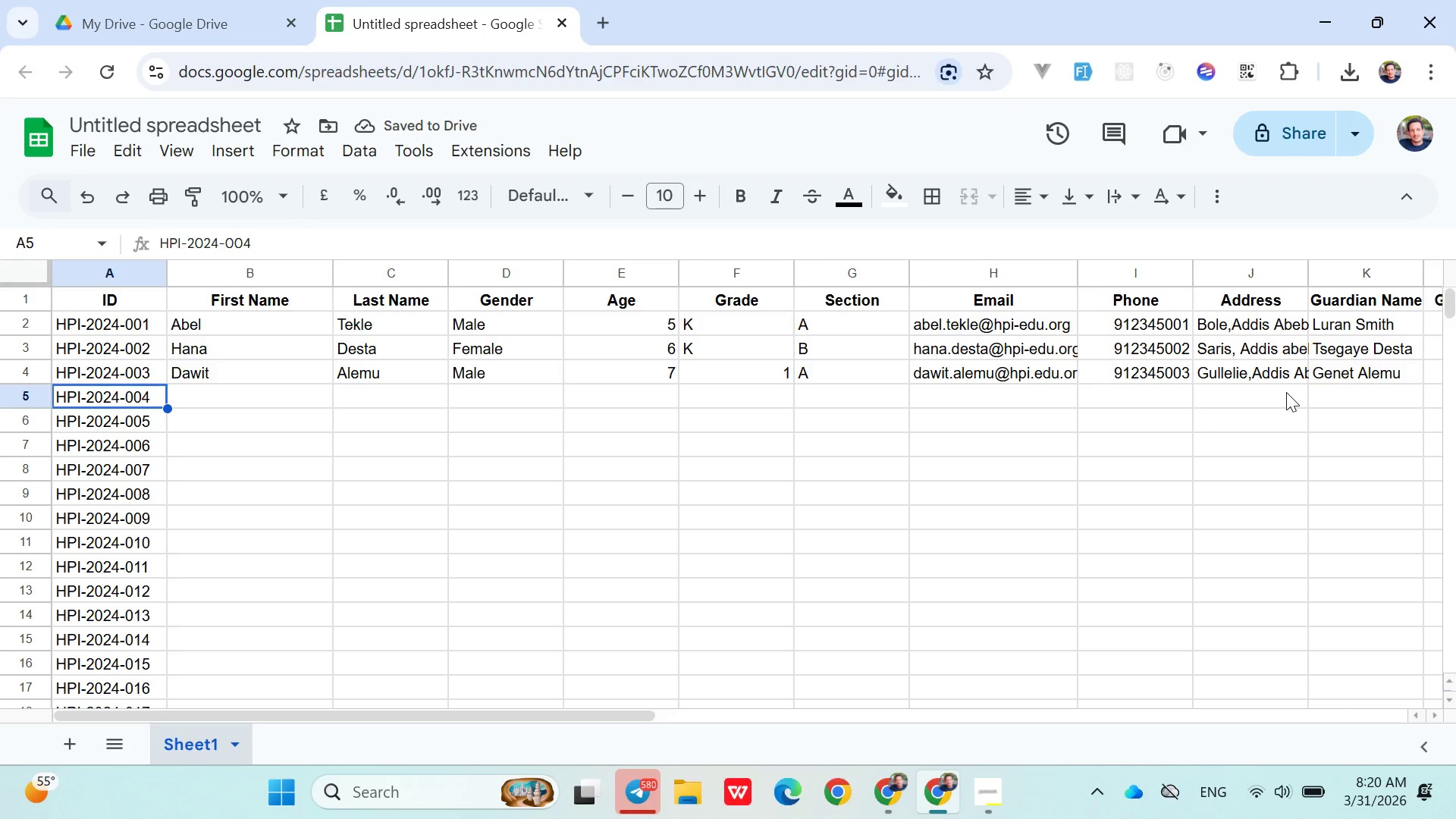 
key(ArrowRight)
 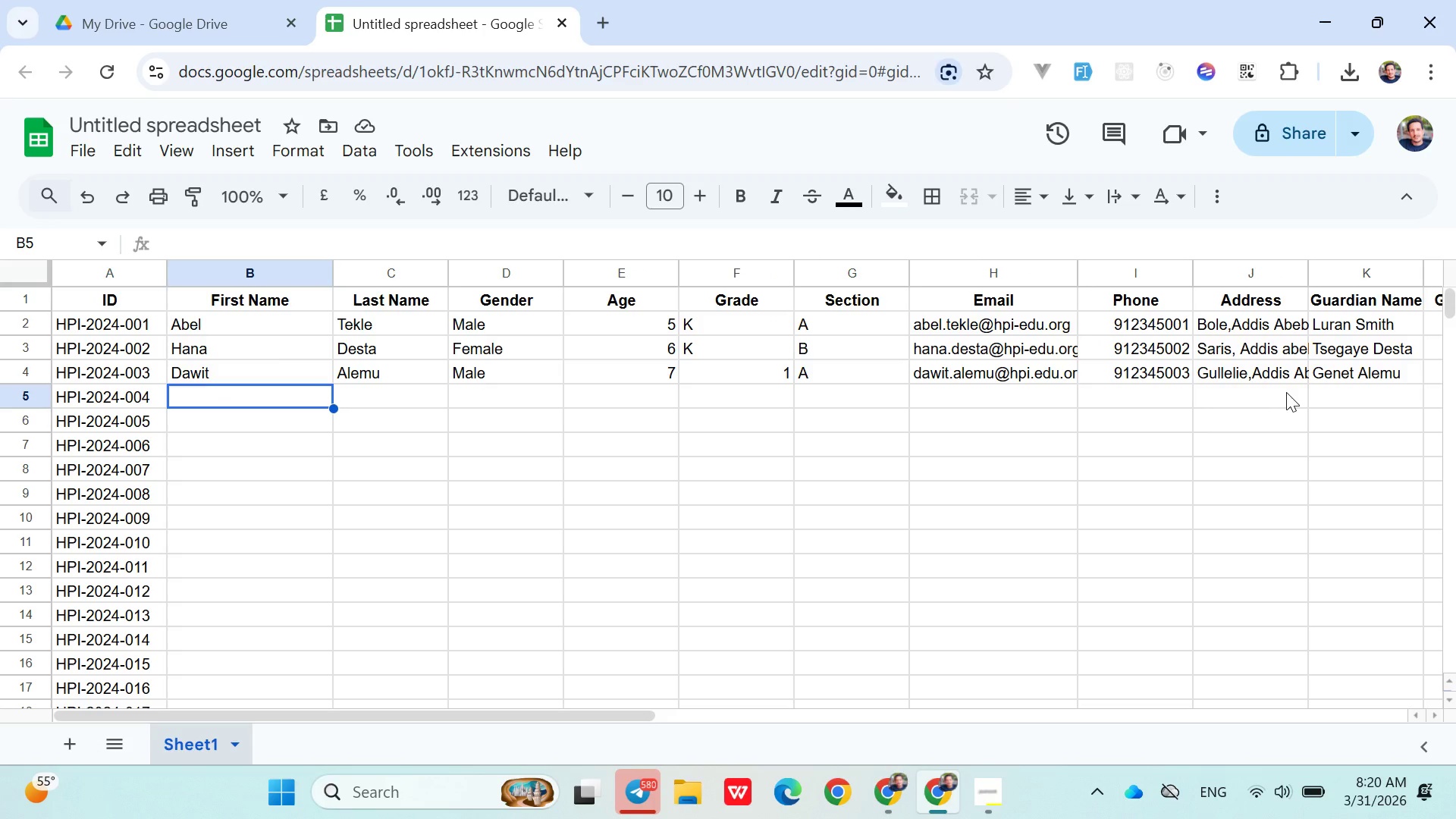 
type(Selamawit )
 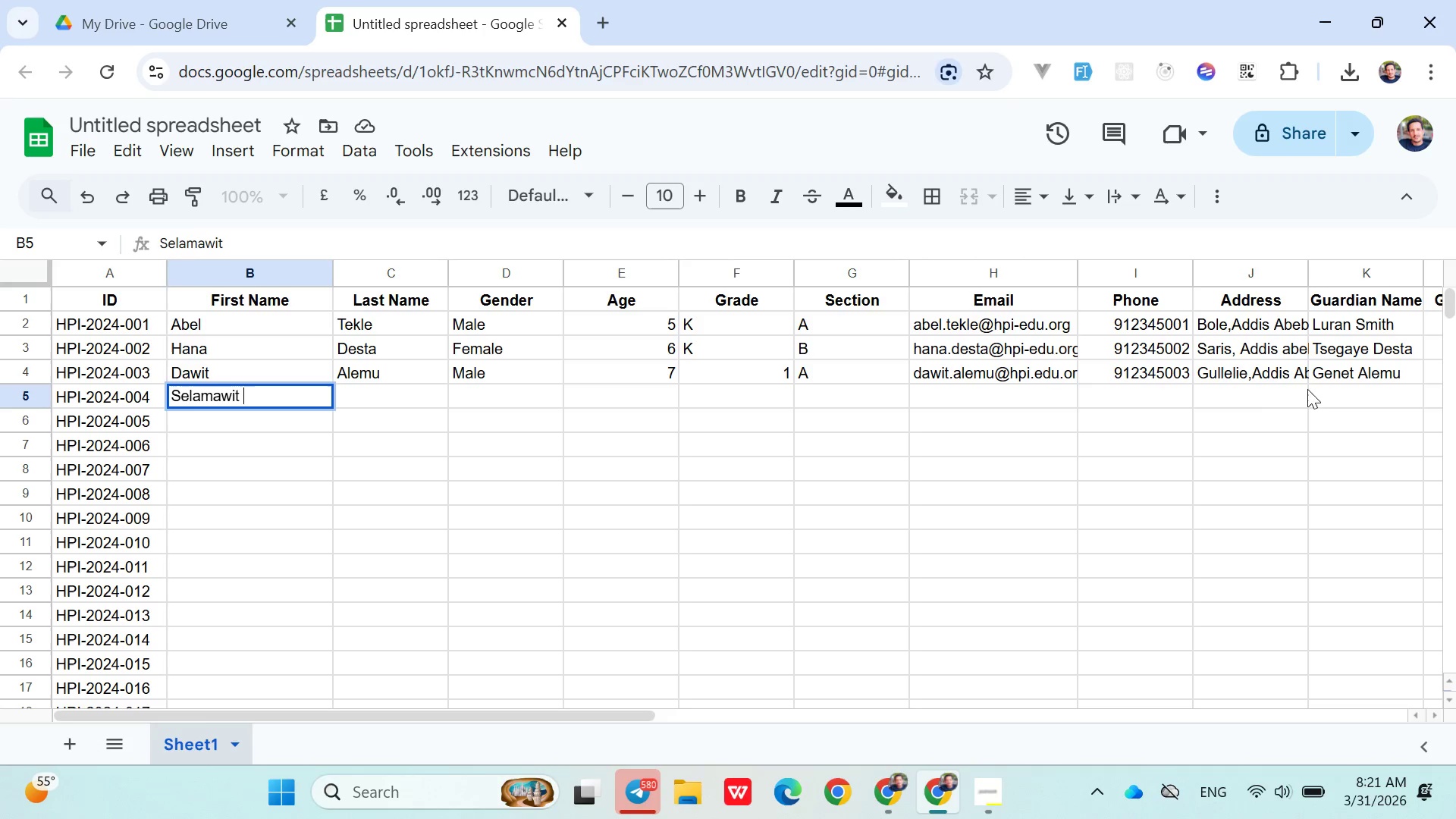 
key(Backspace)
 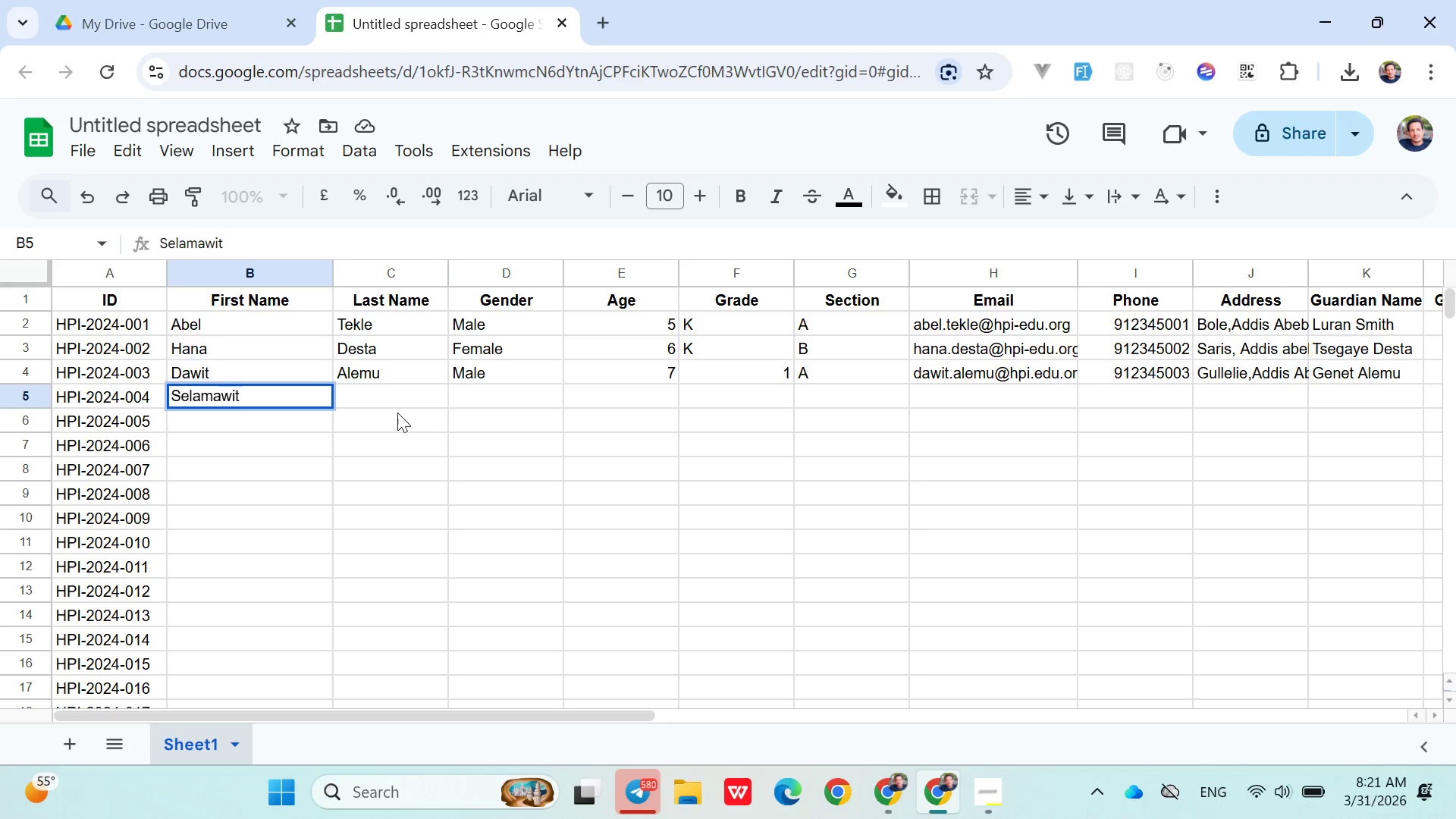 
left_click([394, 394])
 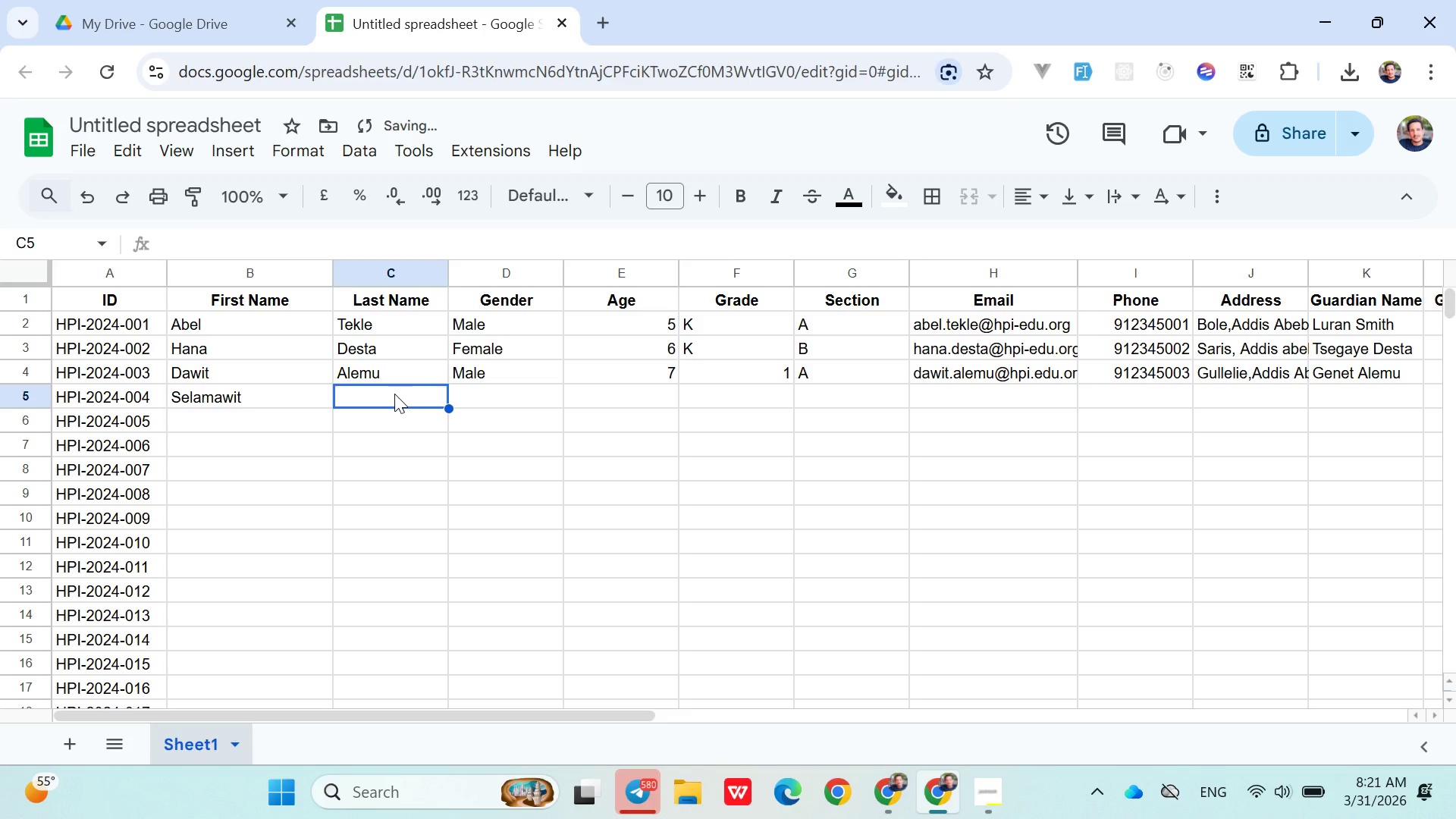 
type(Abebe)
 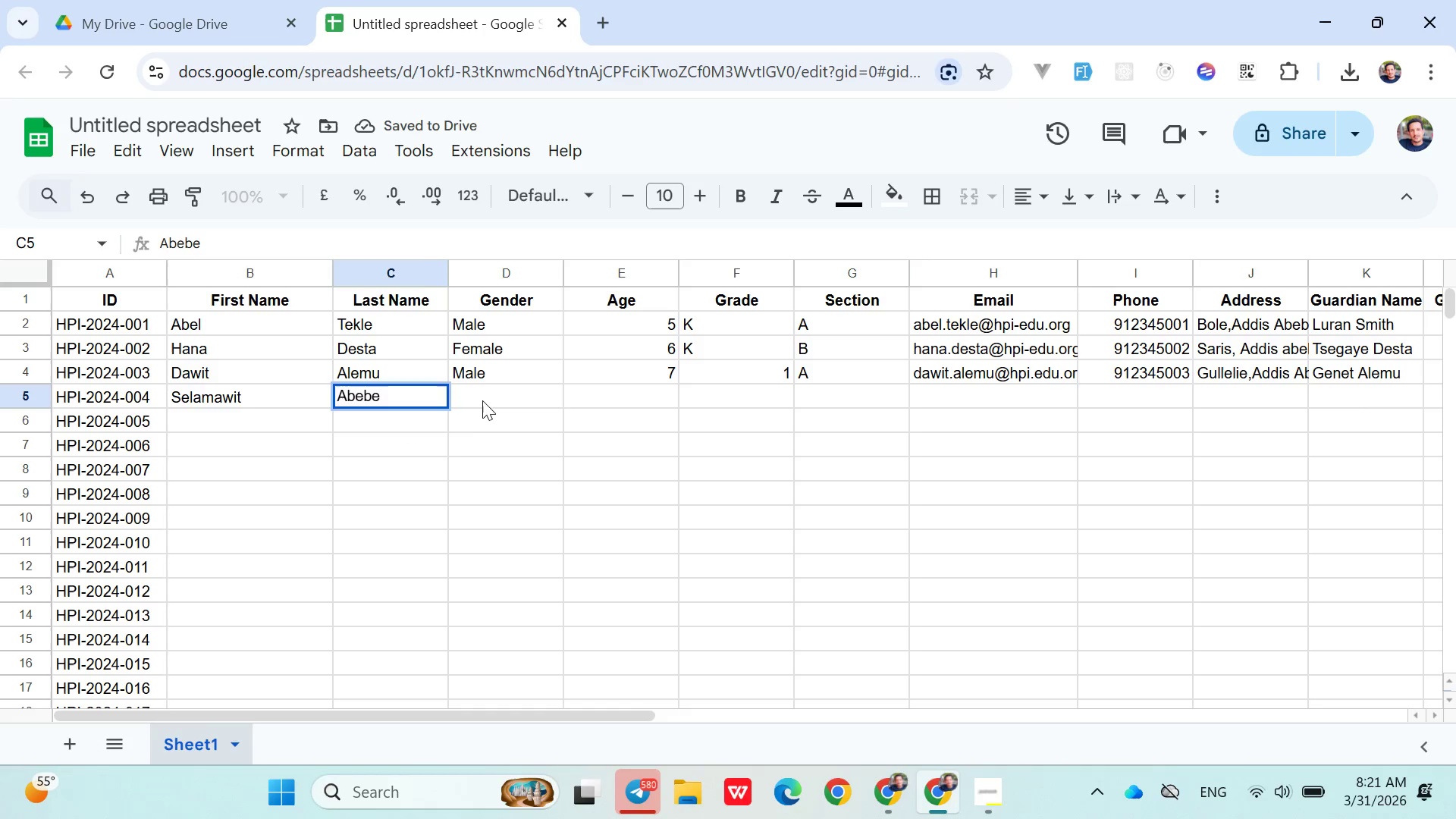 
left_click([488, 400])
 